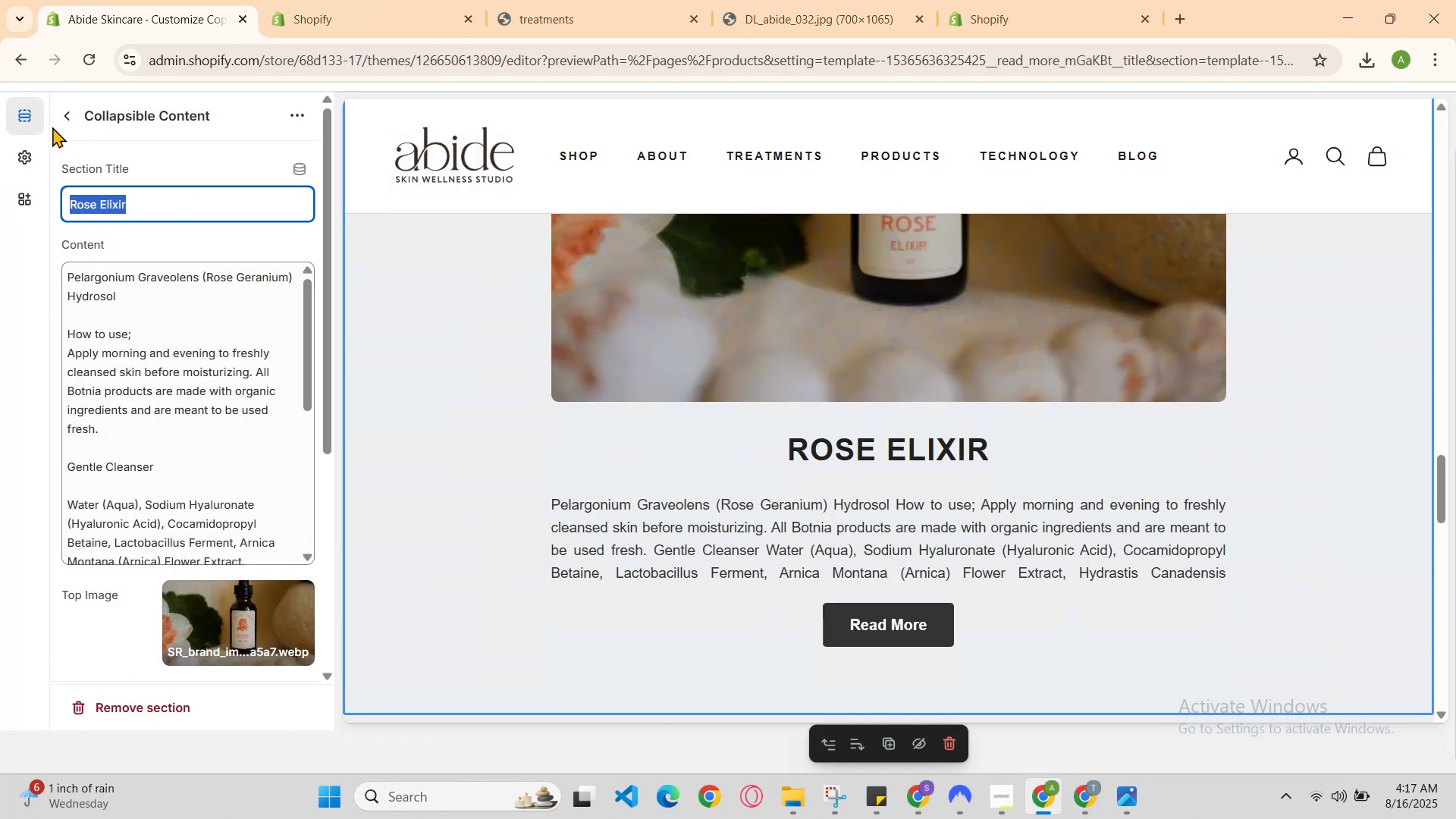 
left_click([55, 115])
 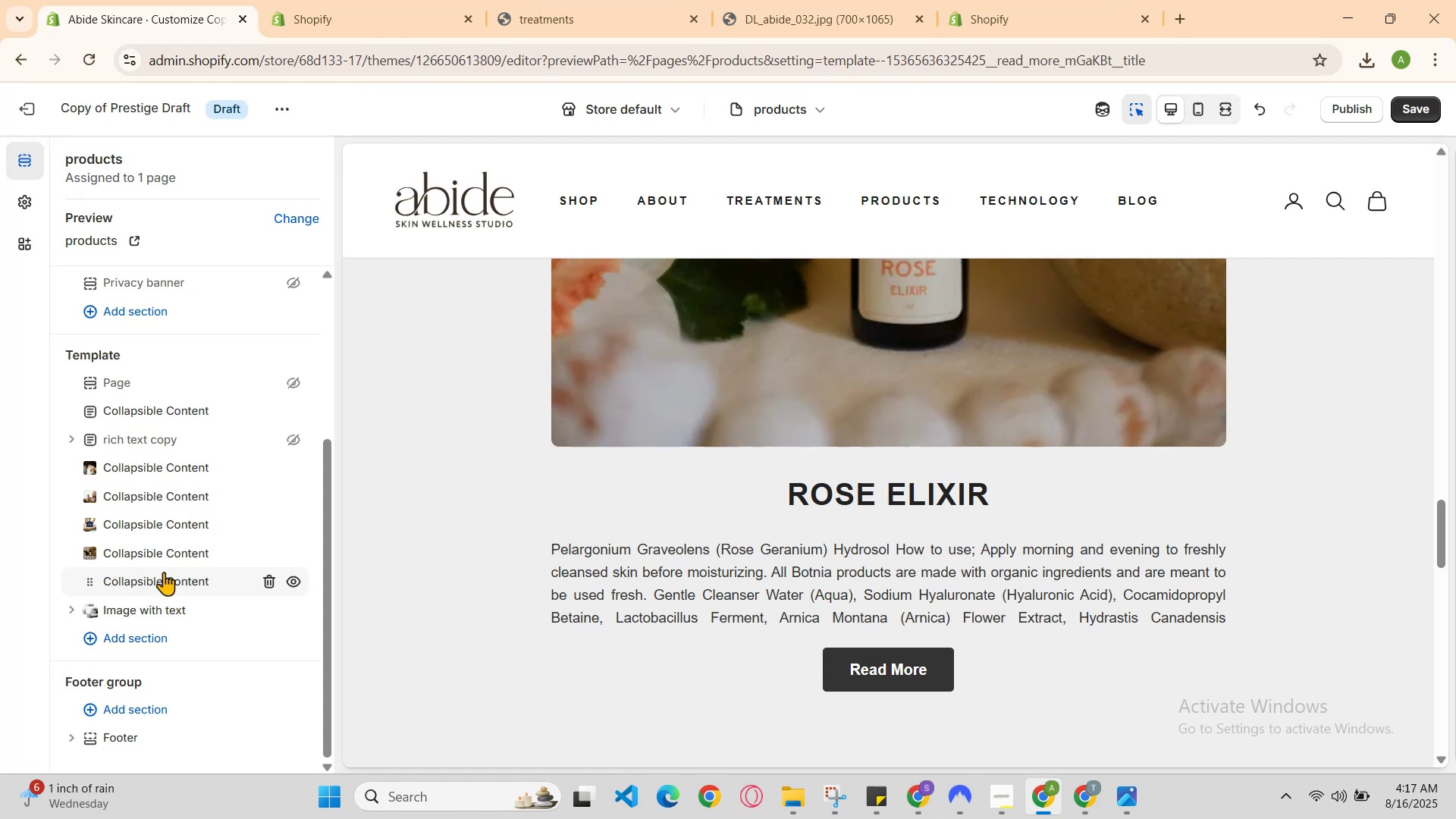 
left_click([159, 555])
 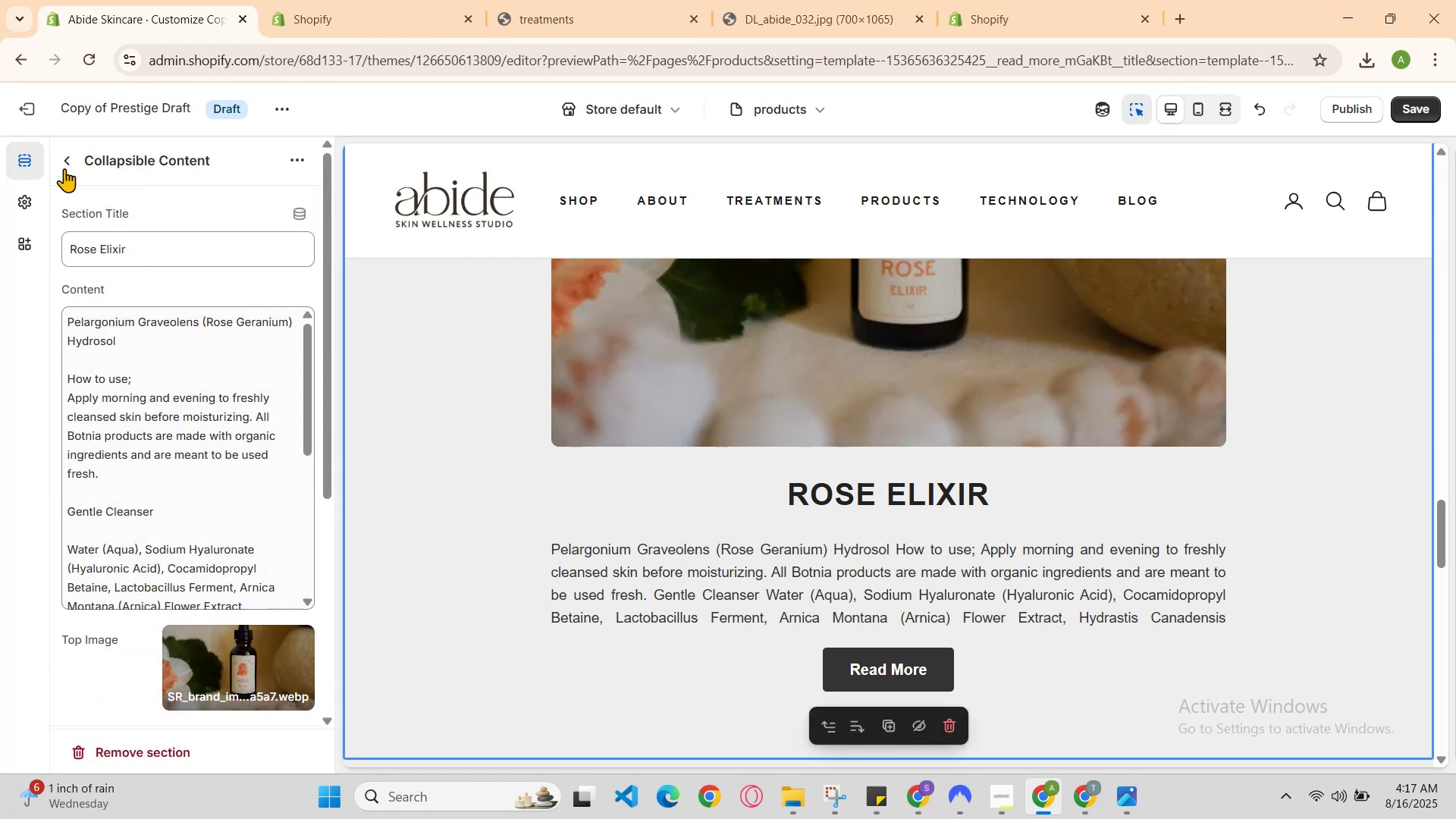 
left_click([67, 158])
 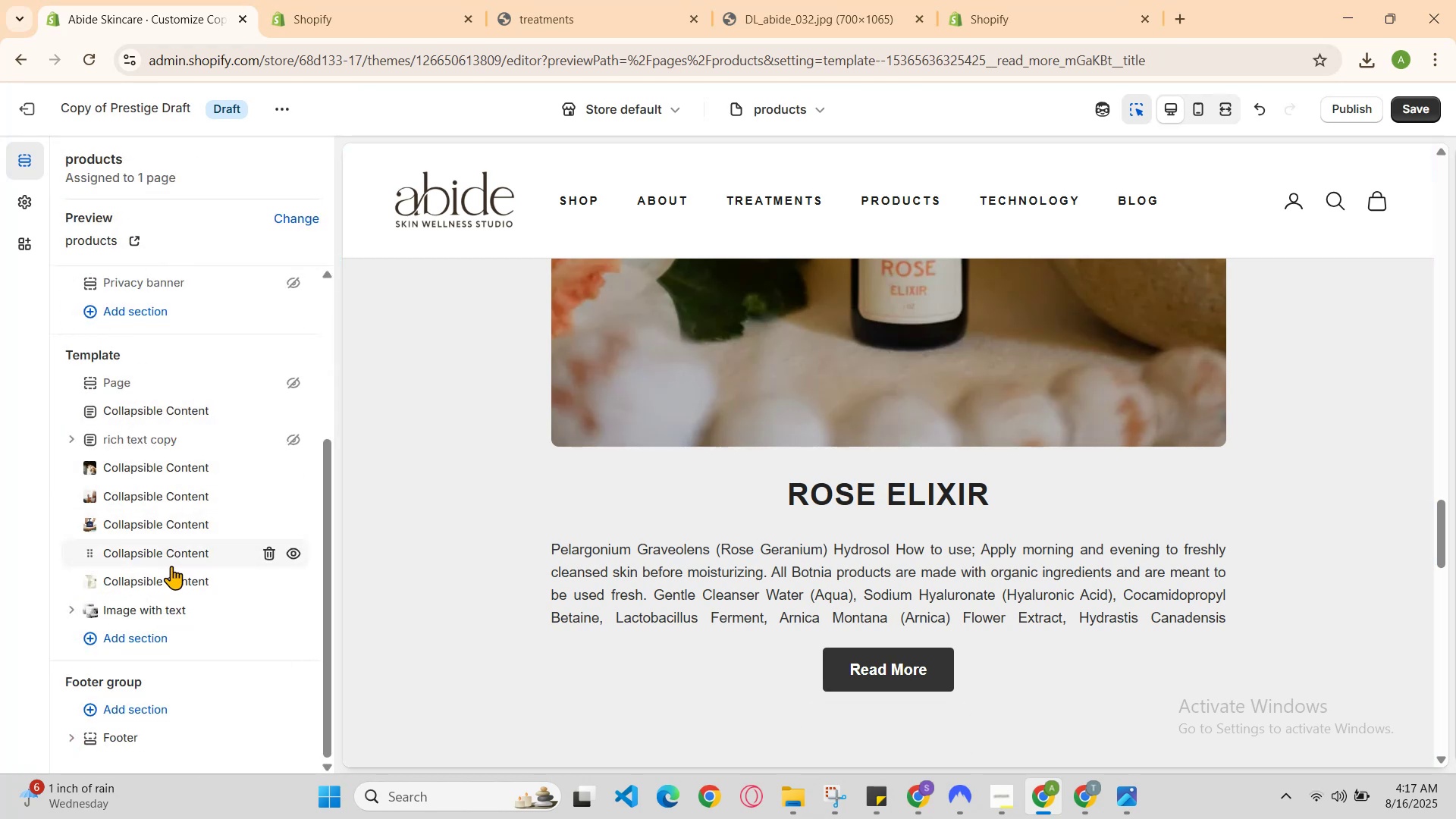 
left_click([172, 584])
 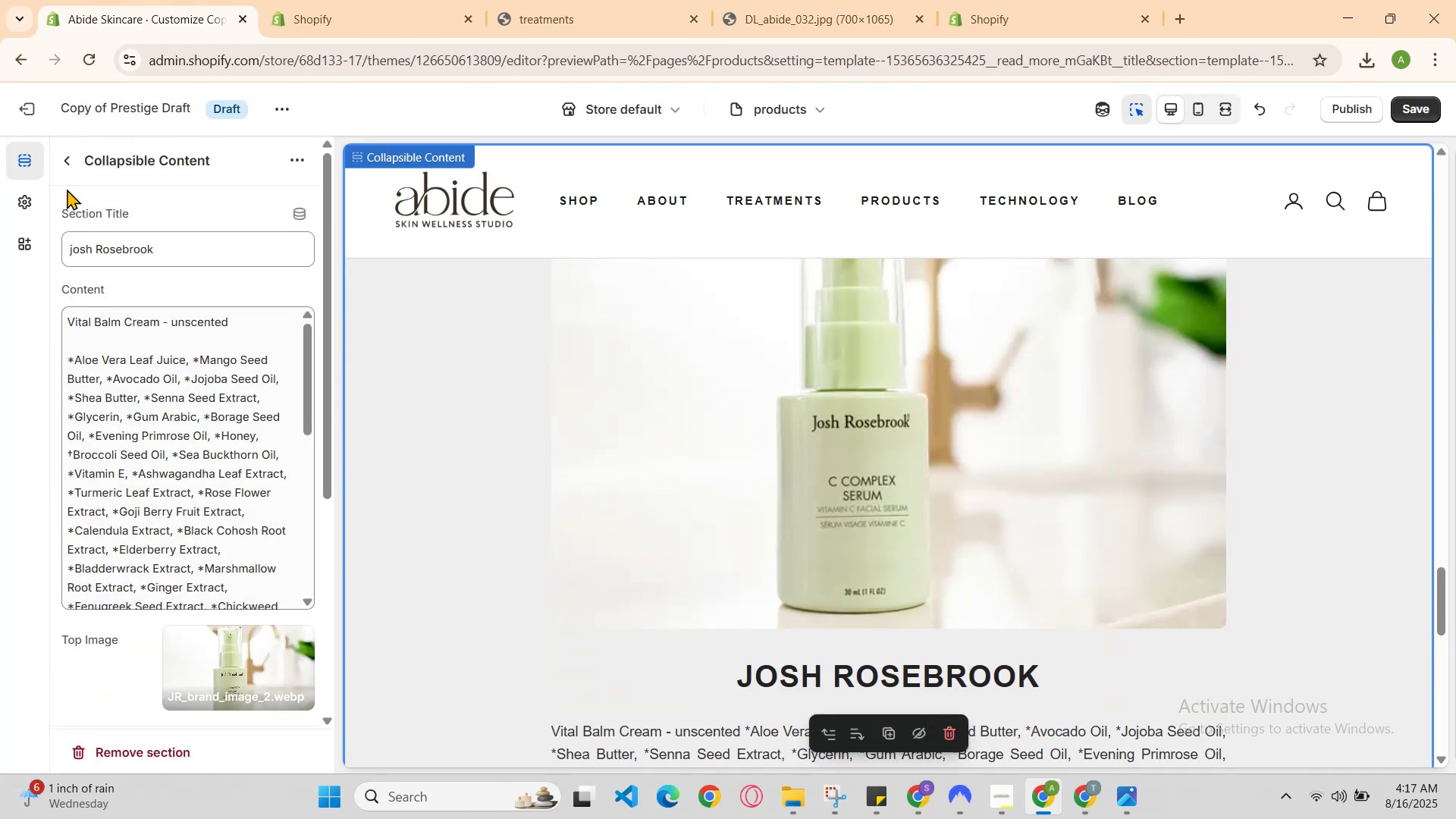 
left_click([62, 163])
 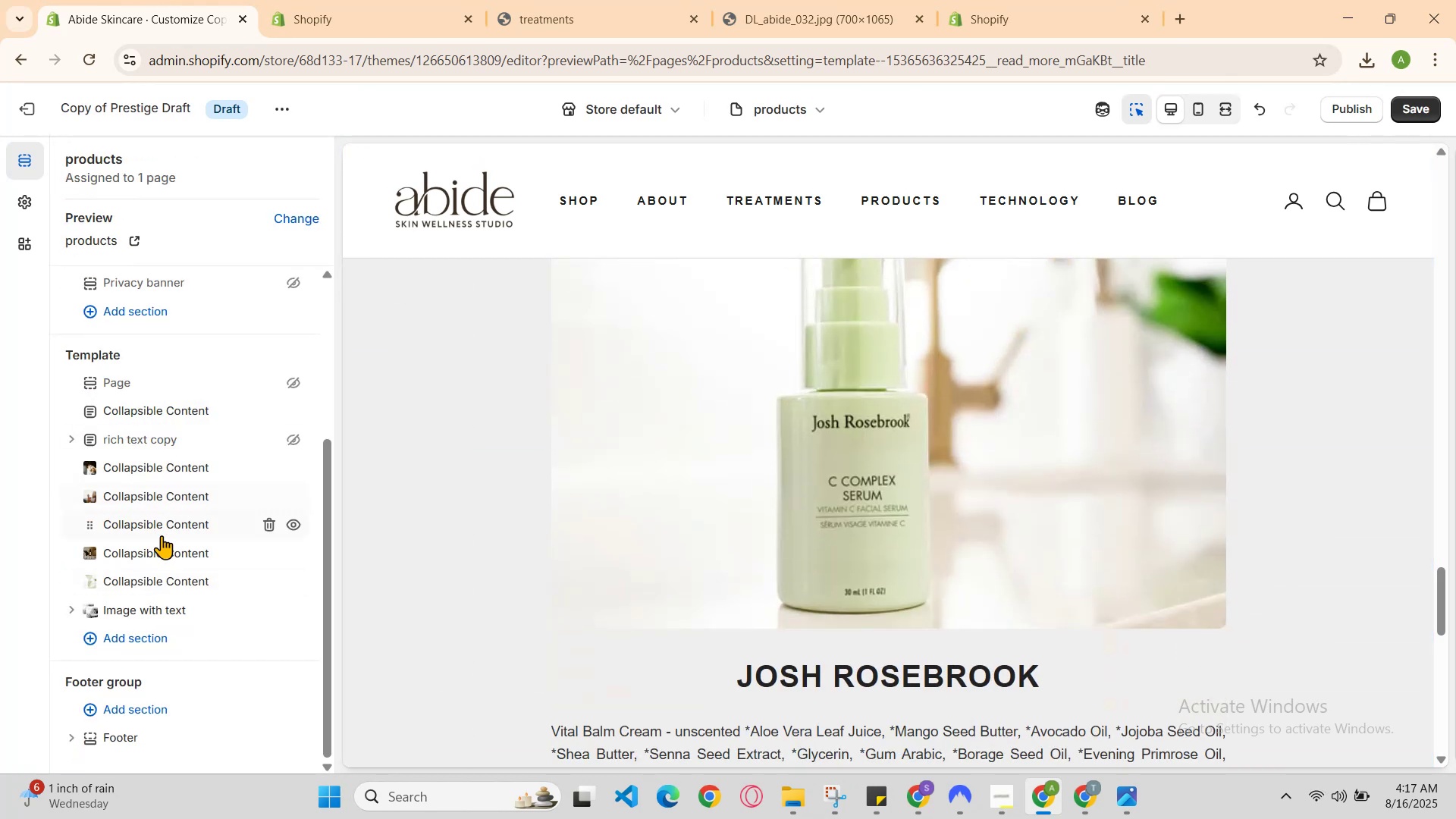 
left_click([165, 559])
 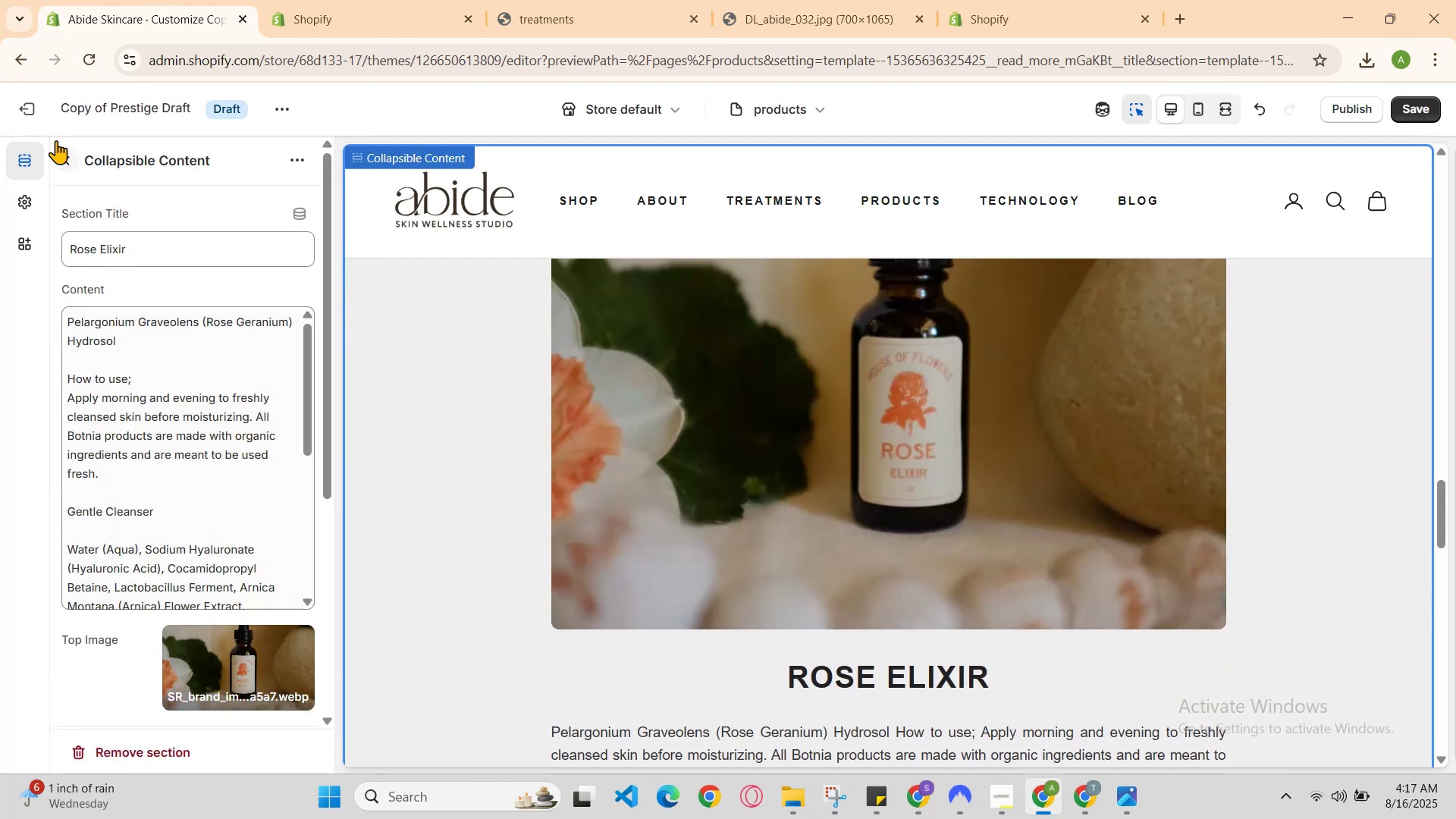 
left_click([63, 161])
 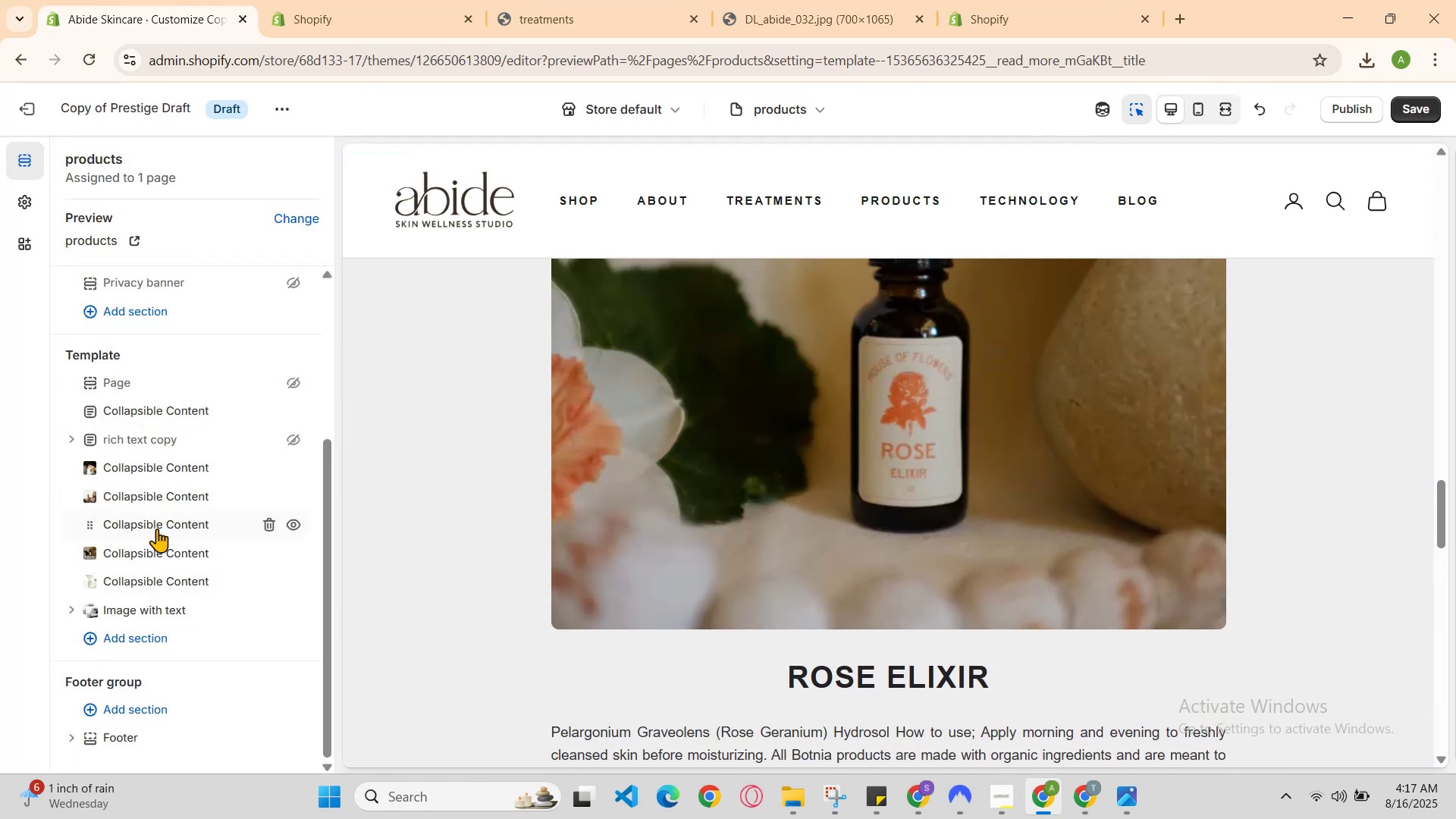 
scroll: coordinate [669, 551], scroll_direction: up, amount: 2.0
 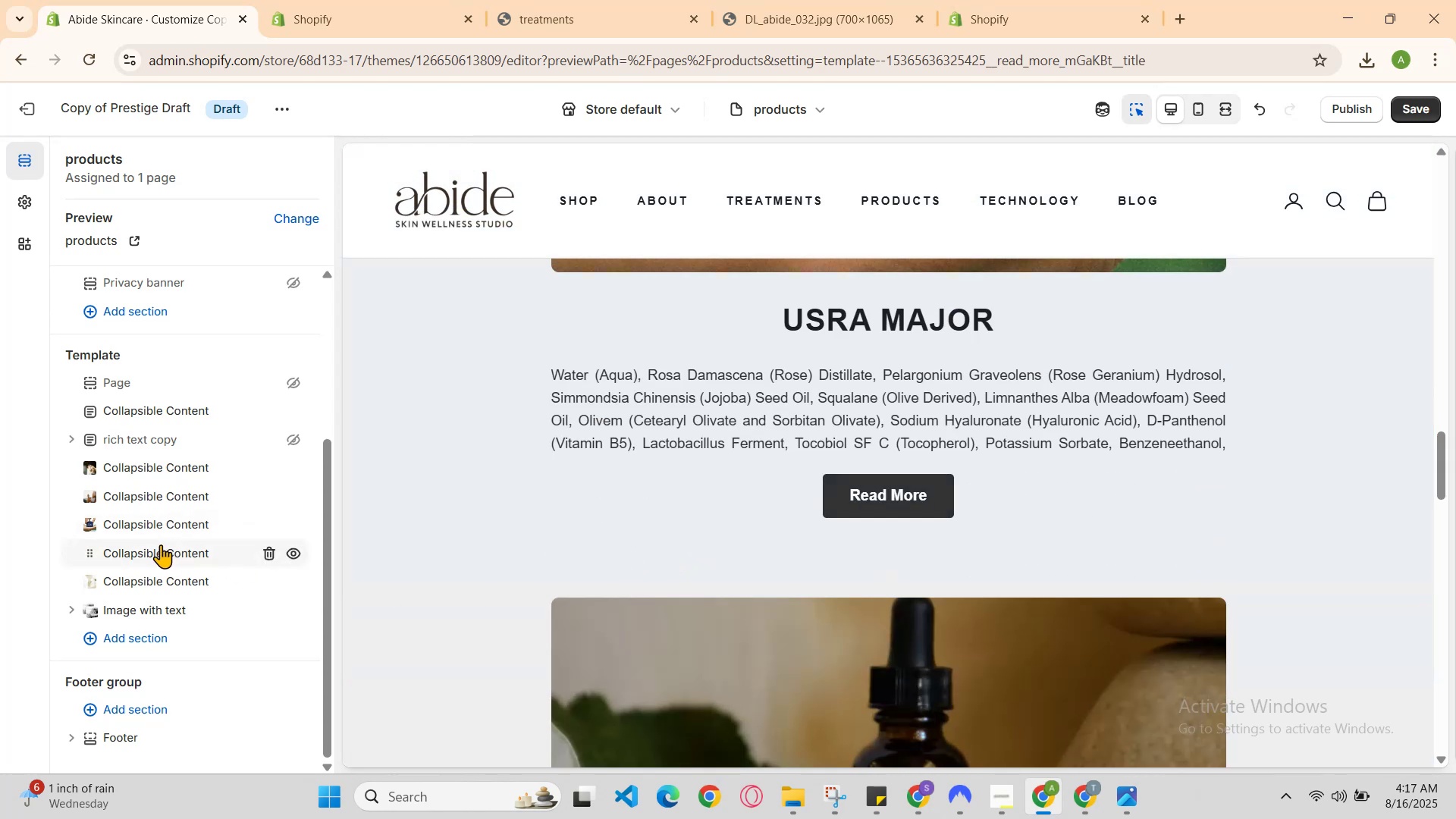 
left_click_drag(start_coordinate=[152, 549], to_coordinate=[153, 517])
 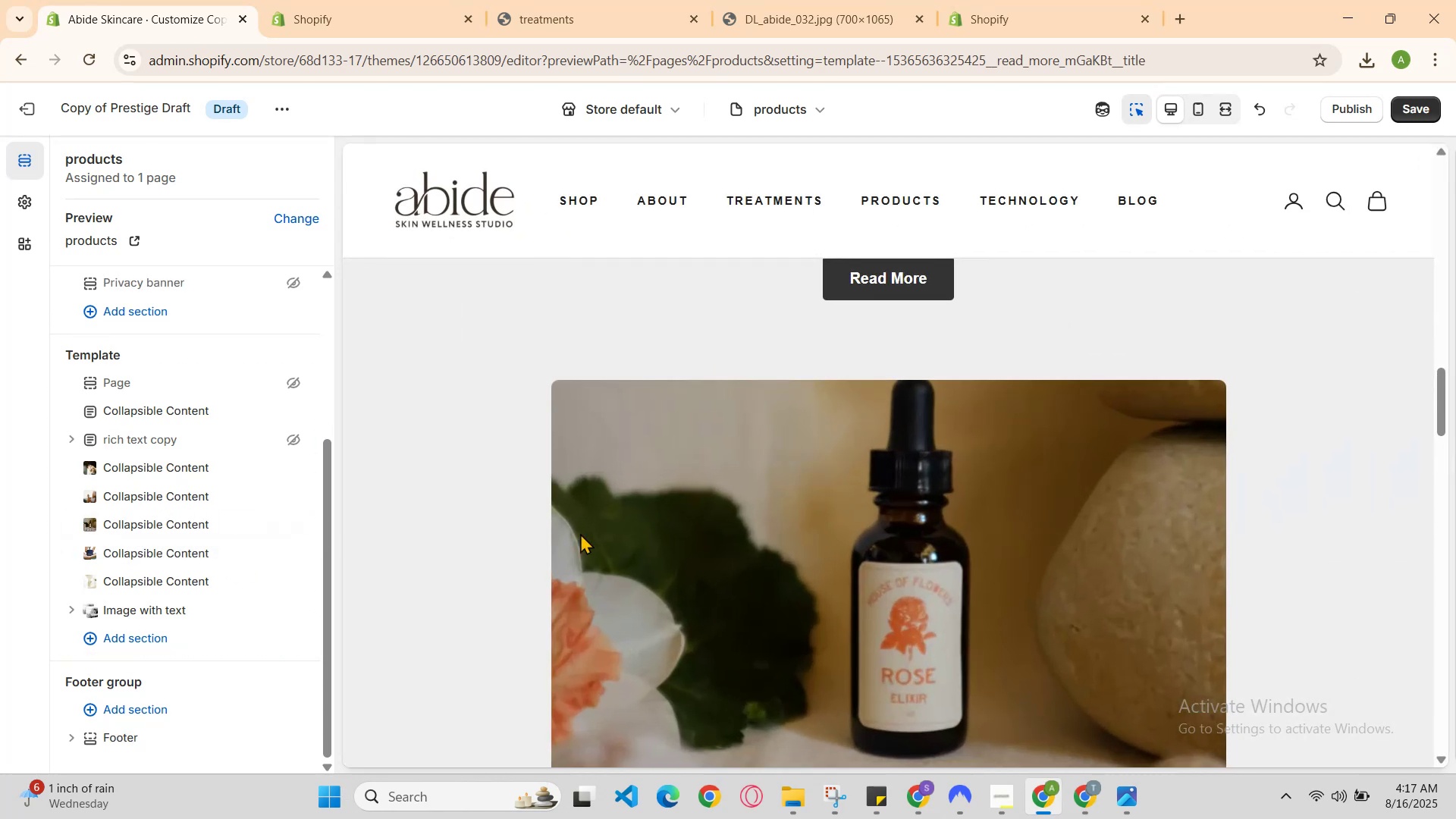 
scroll: coordinate [758, 526], scroll_direction: none, amount: 0.0
 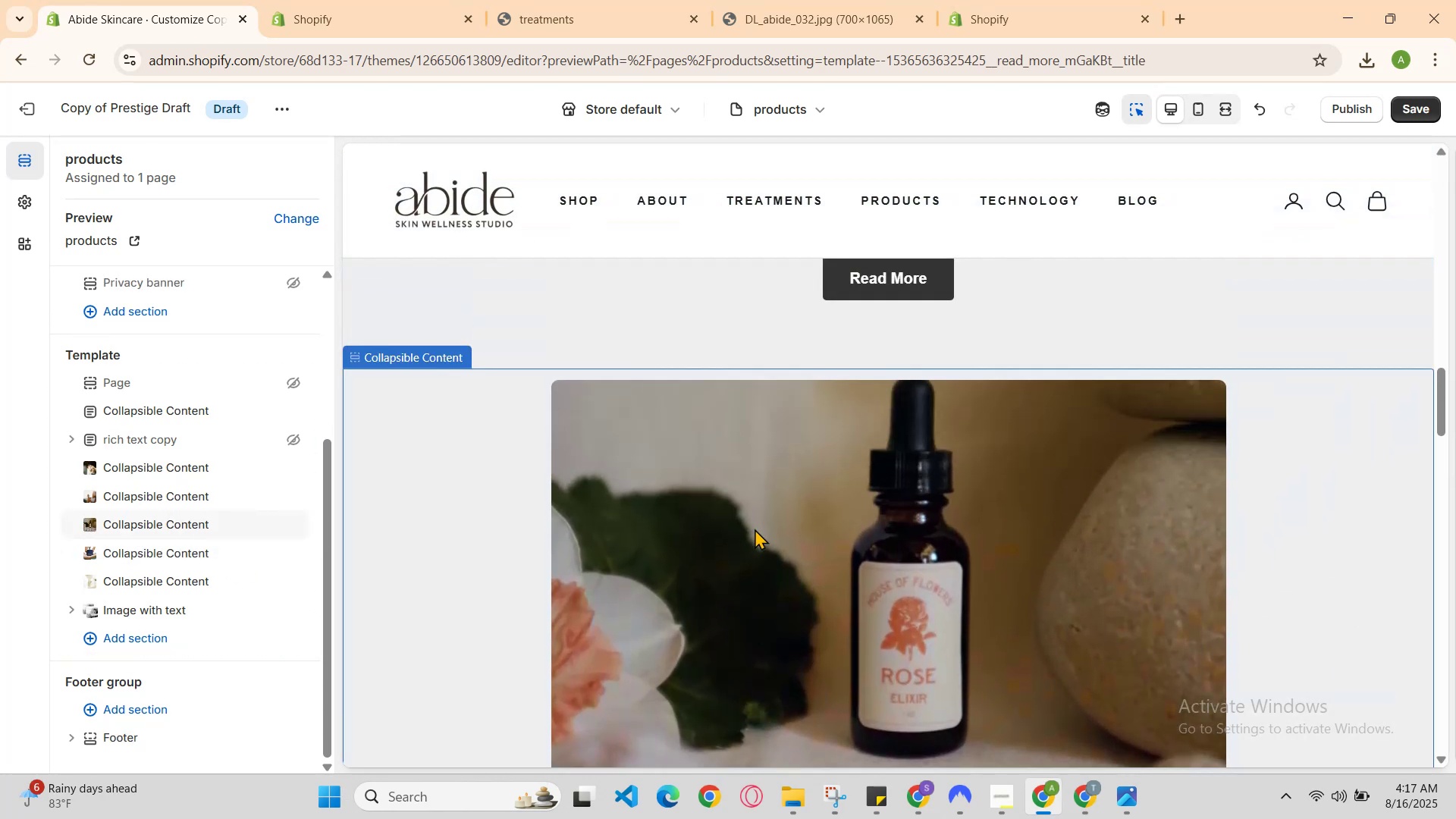 
scroll: coordinate [755, 529], scroll_direction: up, amount: 4.0
 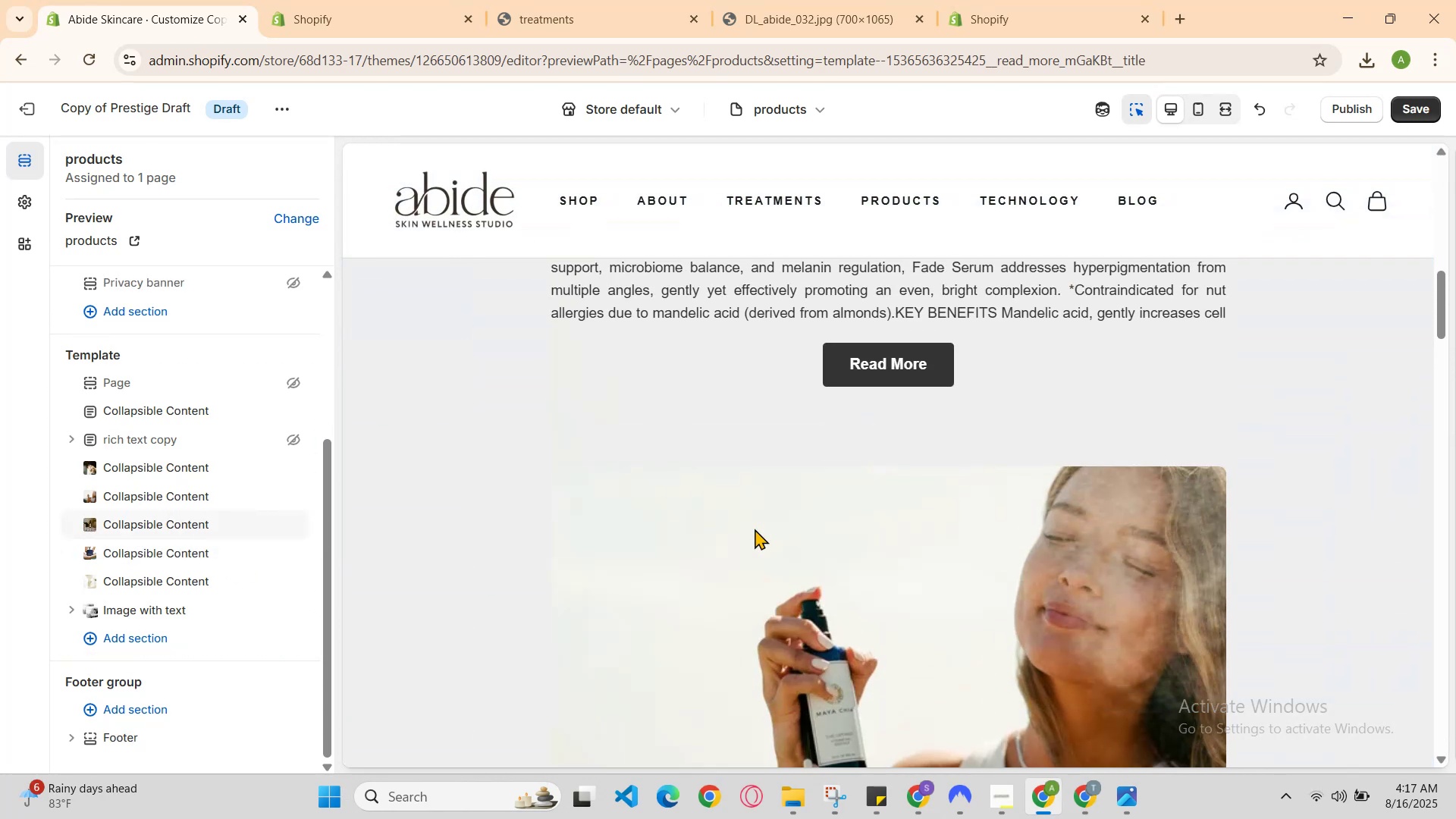 
scroll: coordinate [733, 532], scroll_direction: down, amount: 5.0
 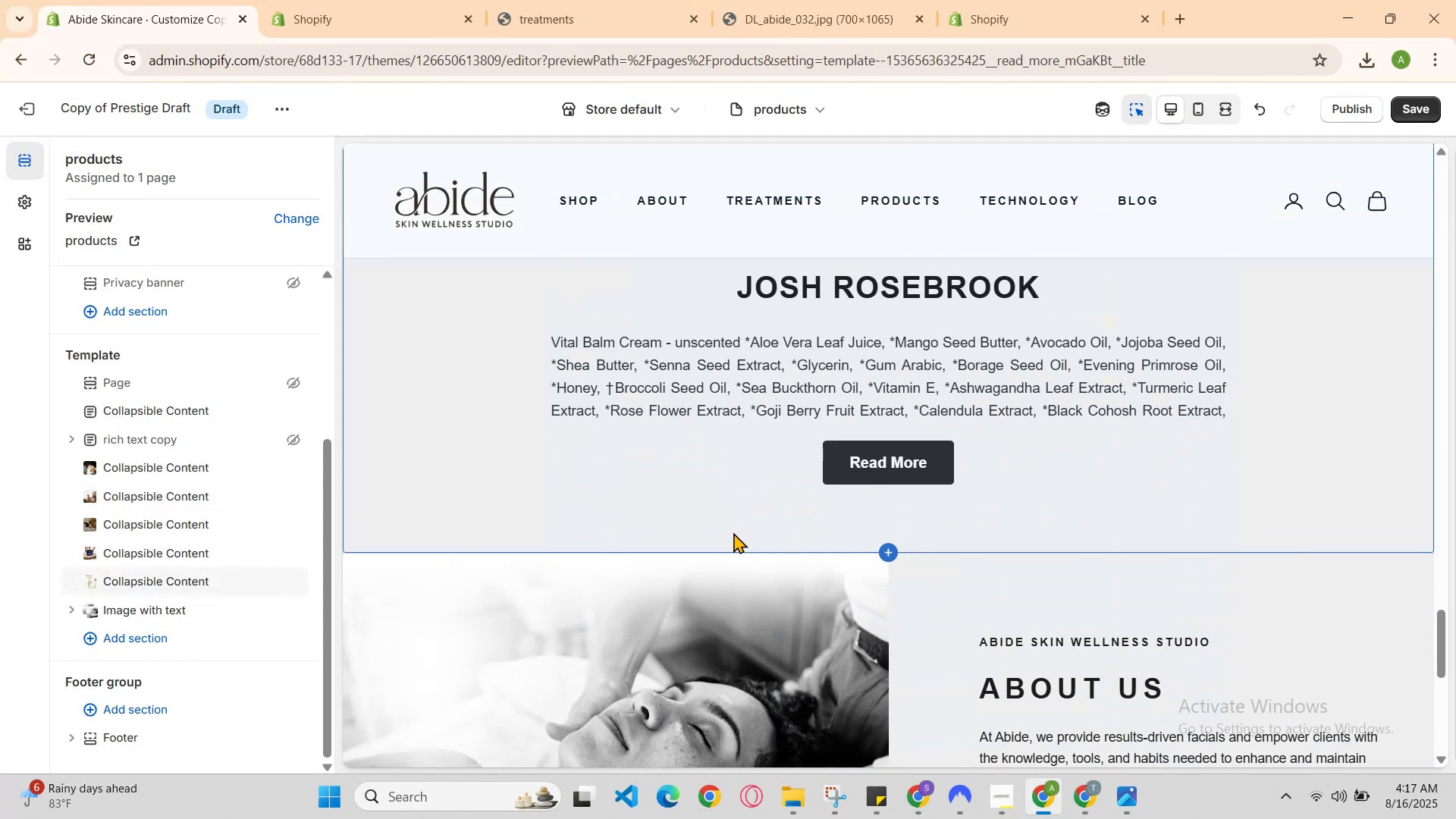 
scroll: coordinate [733, 532], scroll_direction: up, amount: 1.0
 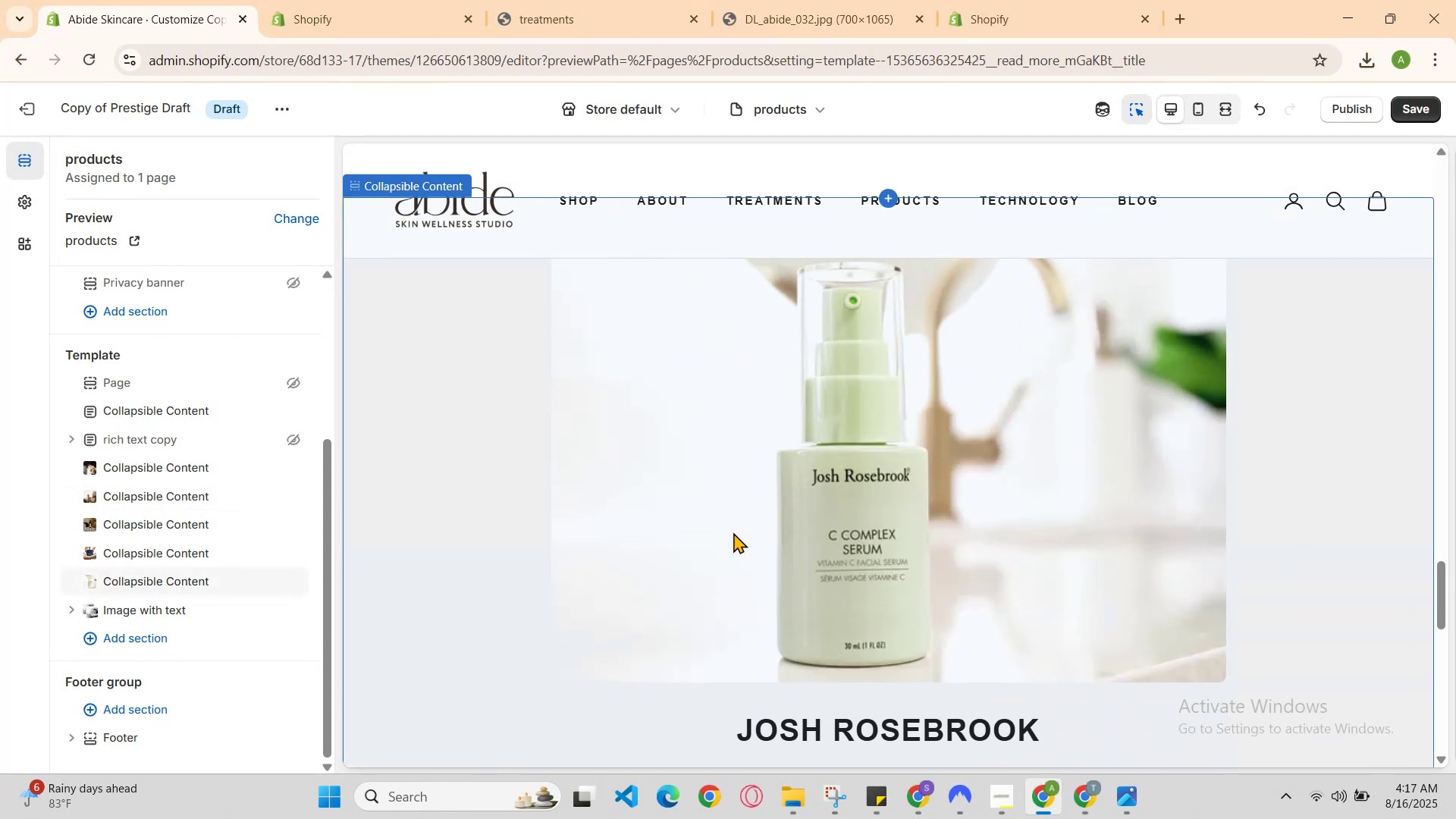 
scroll: coordinate [733, 532], scroll_direction: down, amount: 1.0
 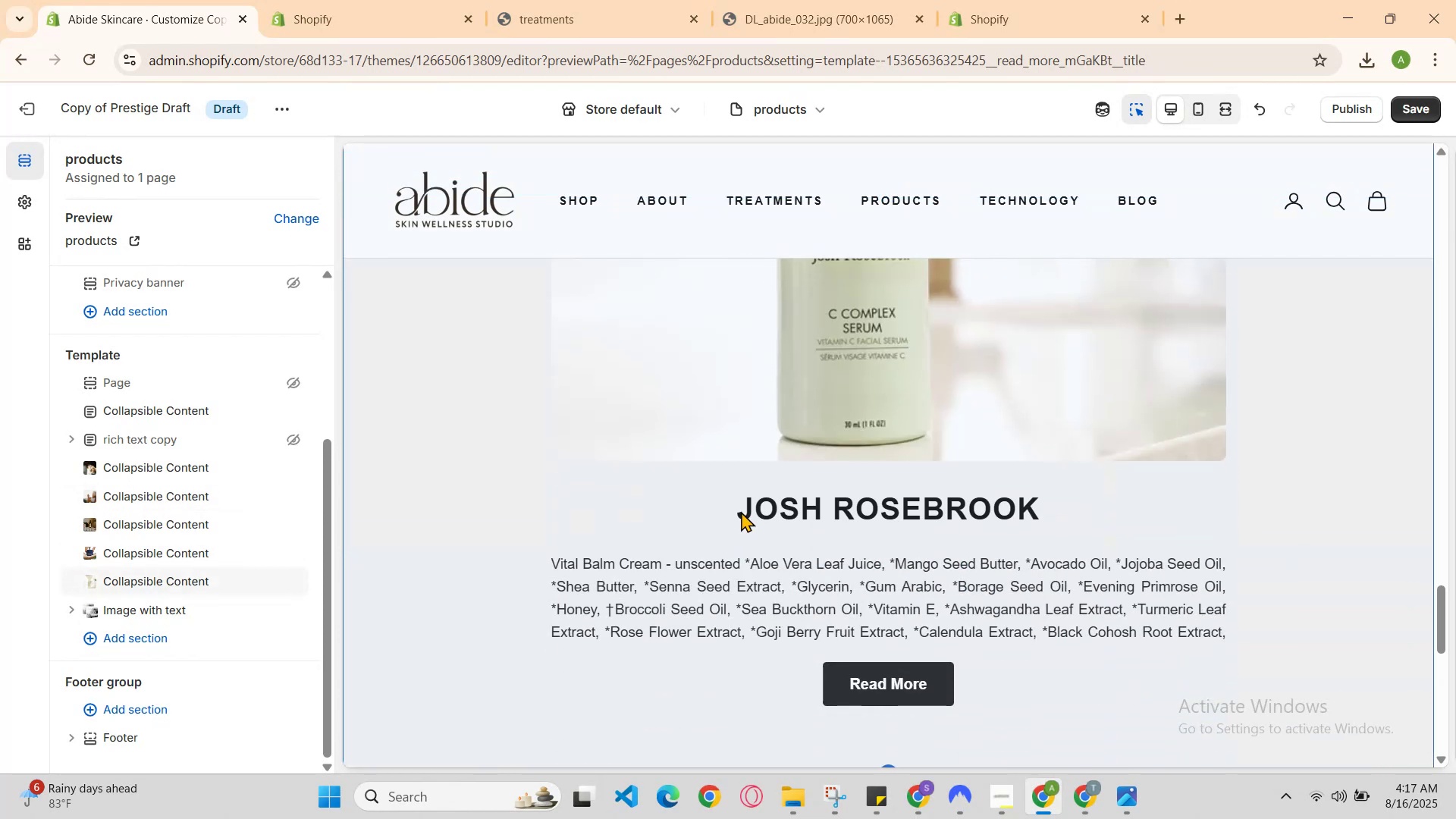 
left_click([737, 497])
 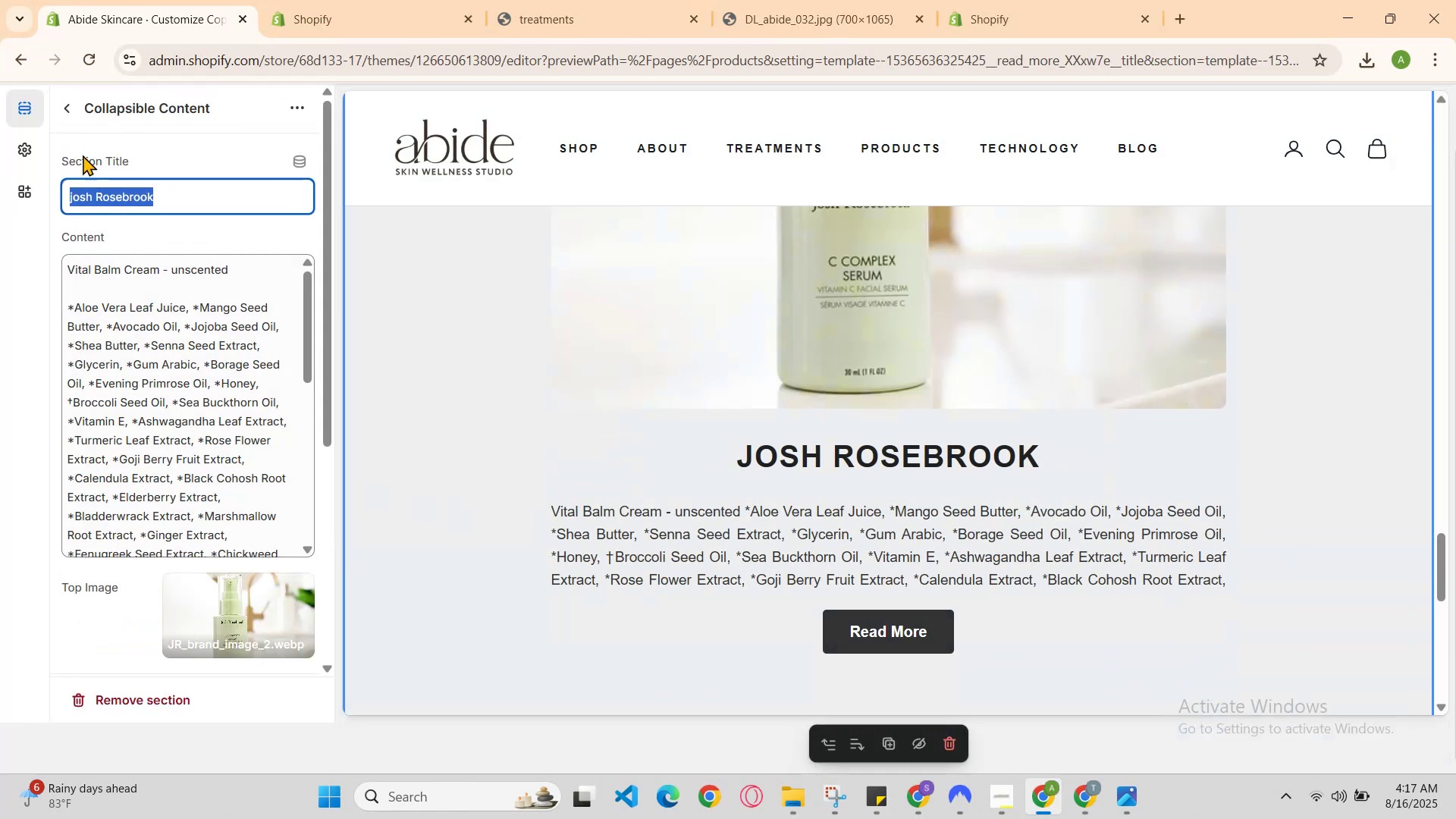 
left_click([72, 108])
 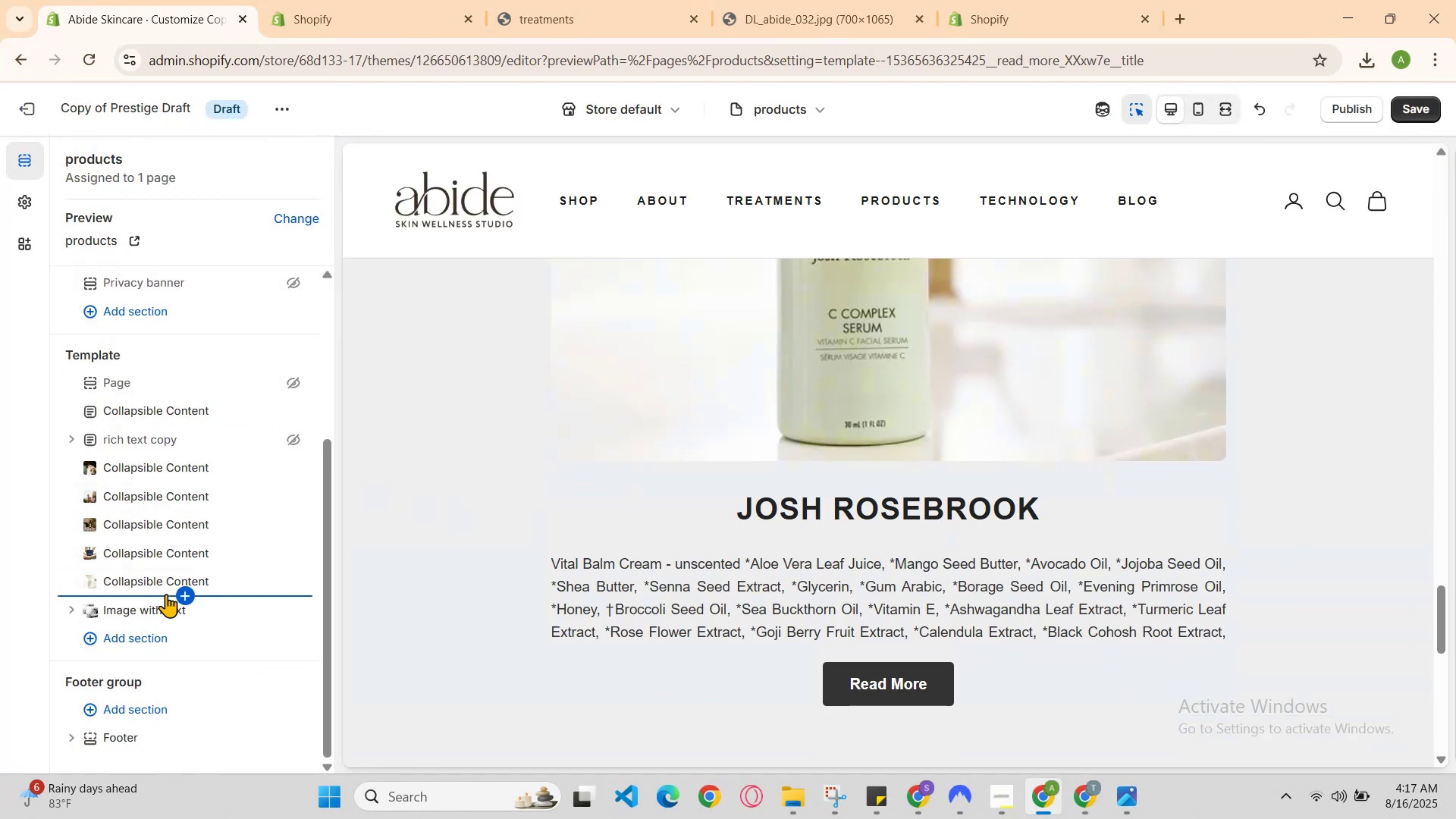 
left_click([165, 582])
 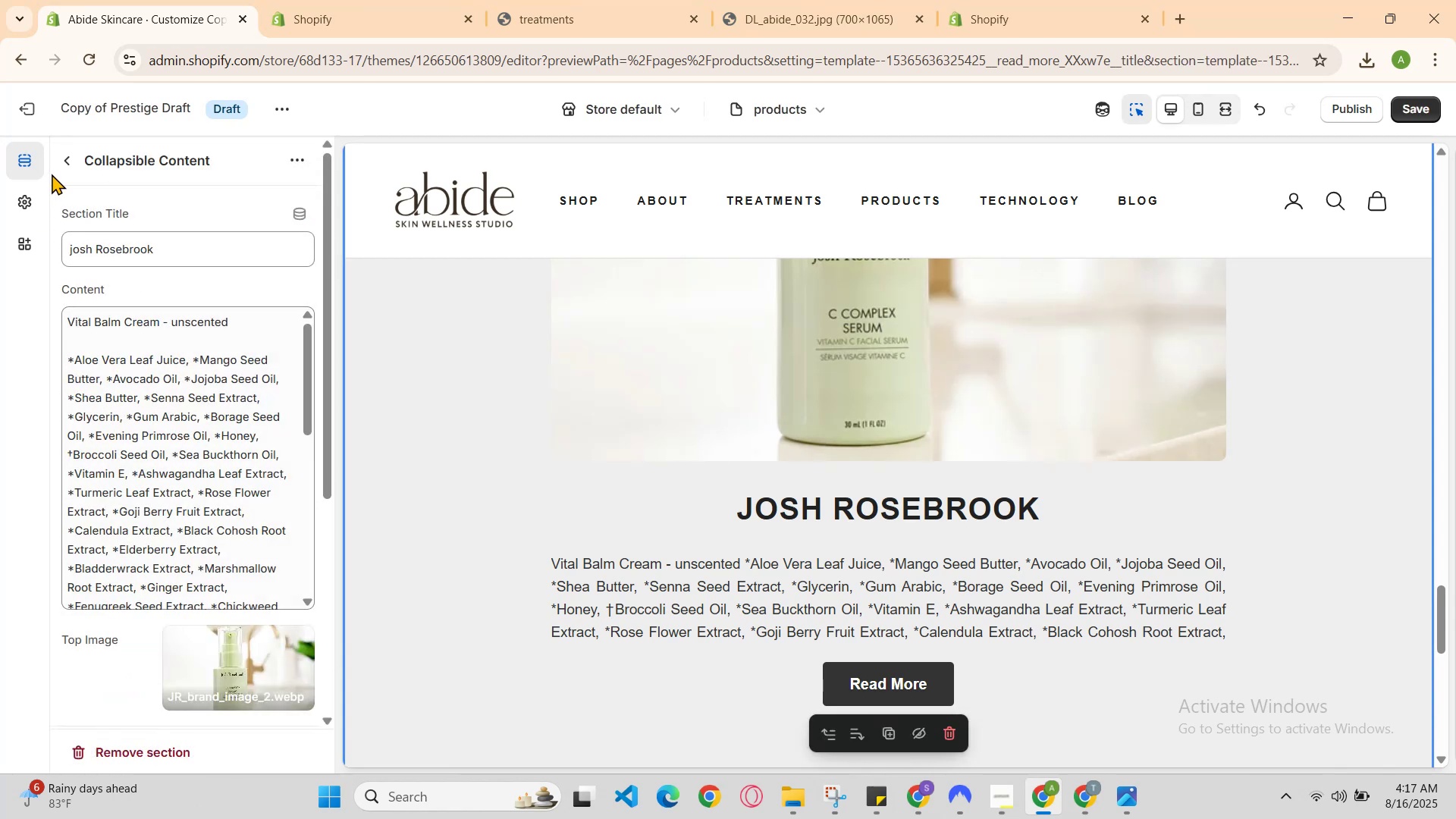 
left_click([64, 171])
 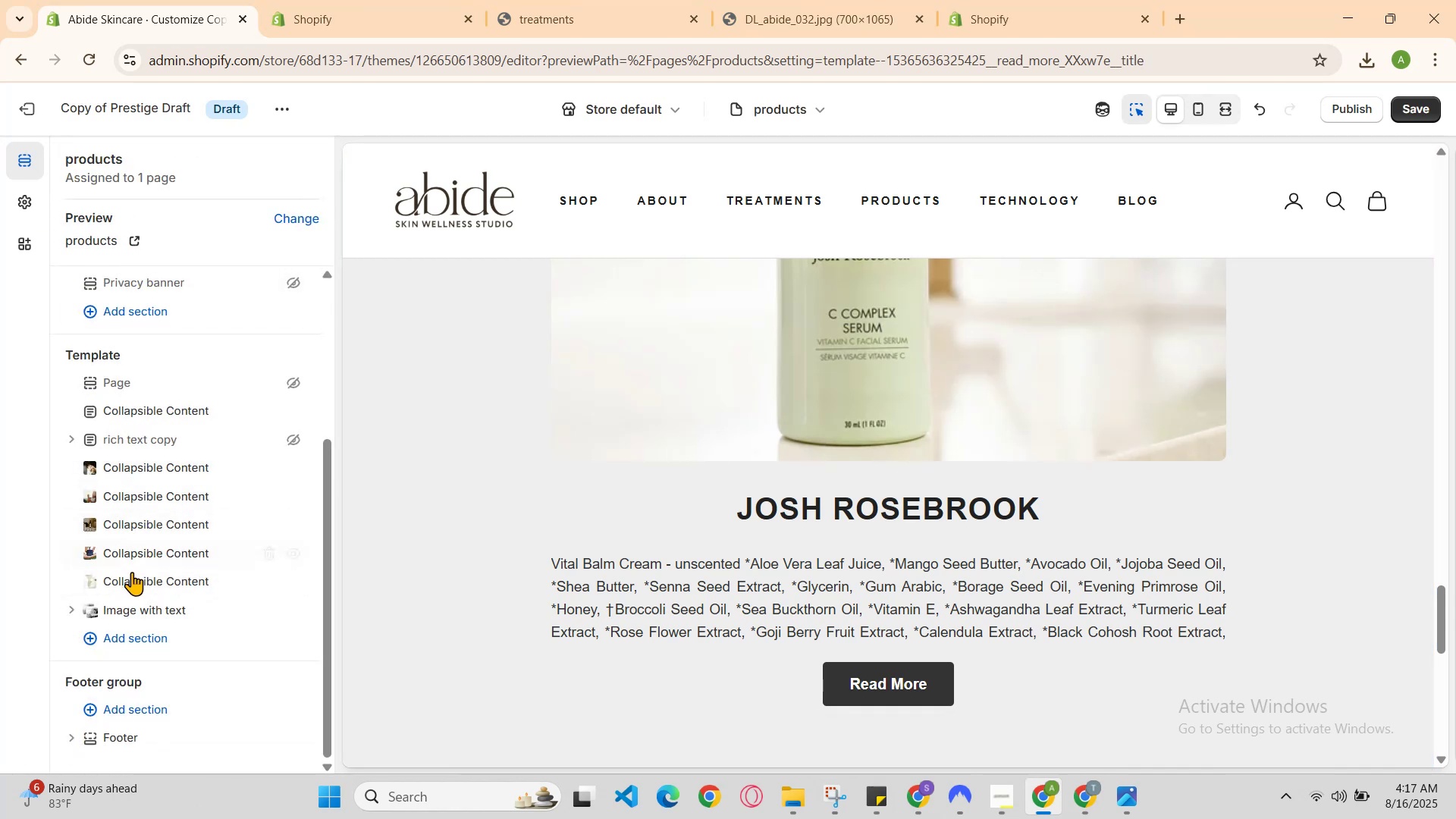 
left_click_drag(start_coordinate=[134, 585], to_coordinate=[140, 553])
 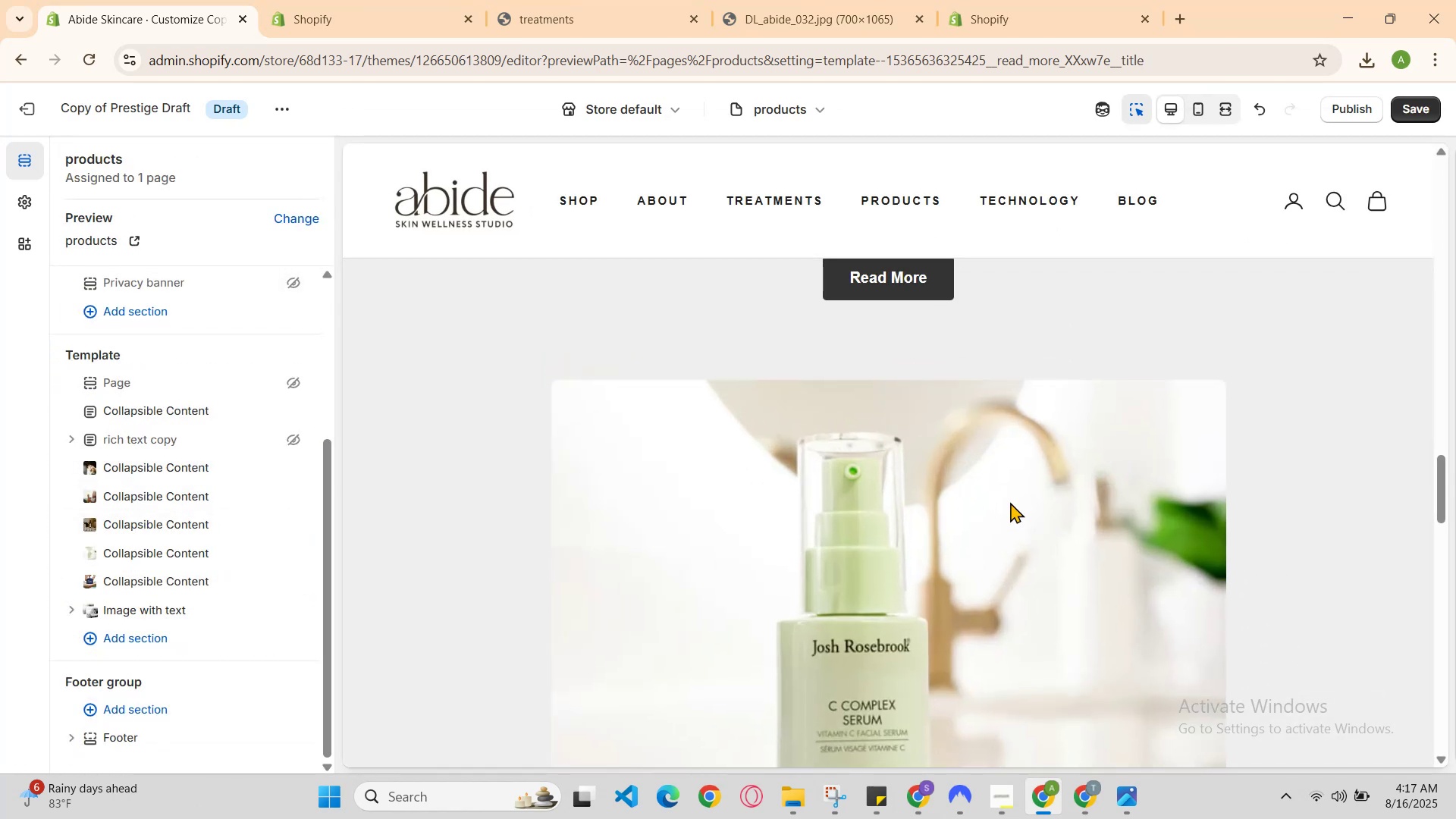 
scroll: coordinate [993, 514], scroll_direction: down, amount: 6.0
 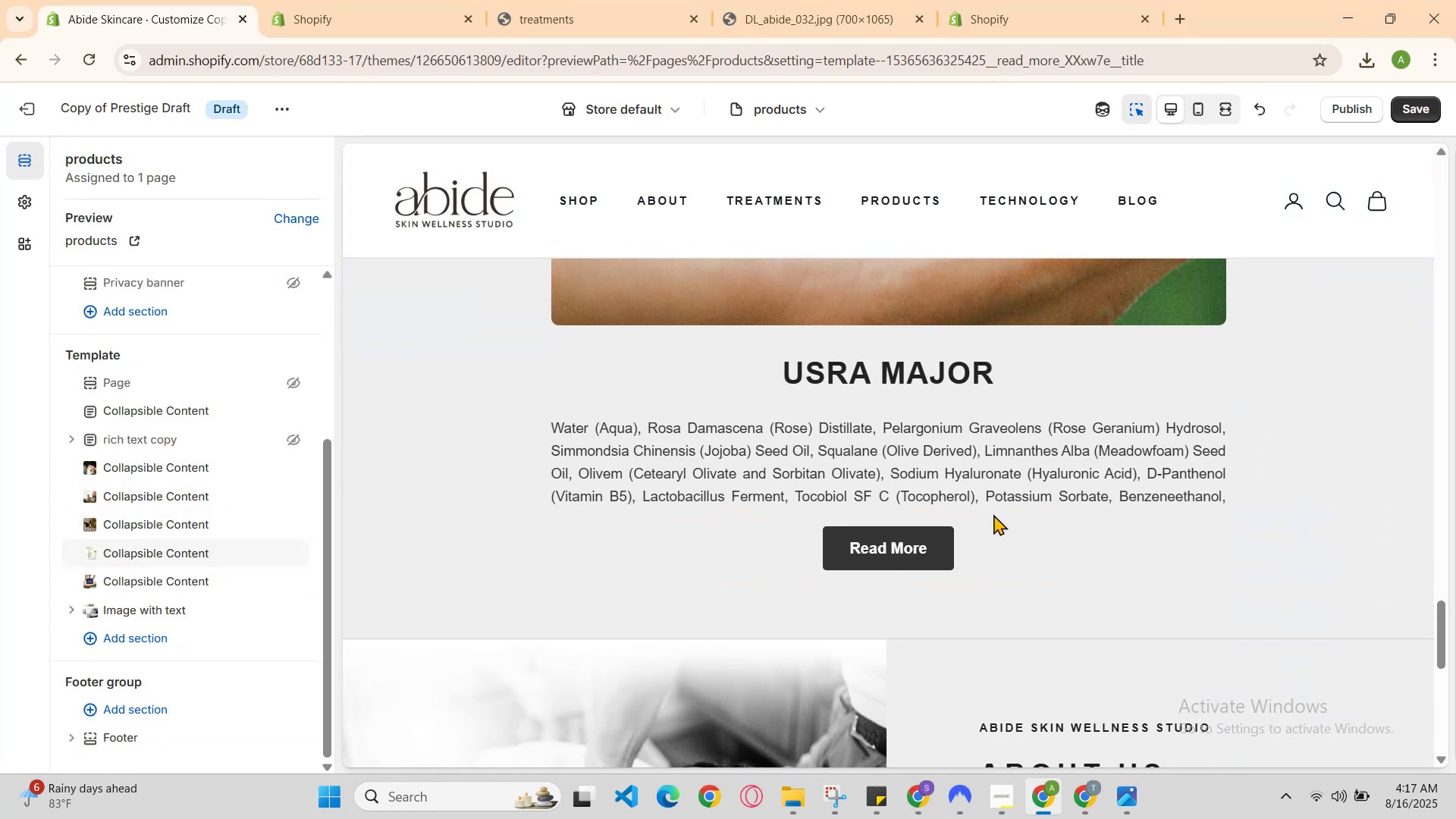 
scroll: coordinate [993, 514], scroll_direction: up, amount: 19.0
 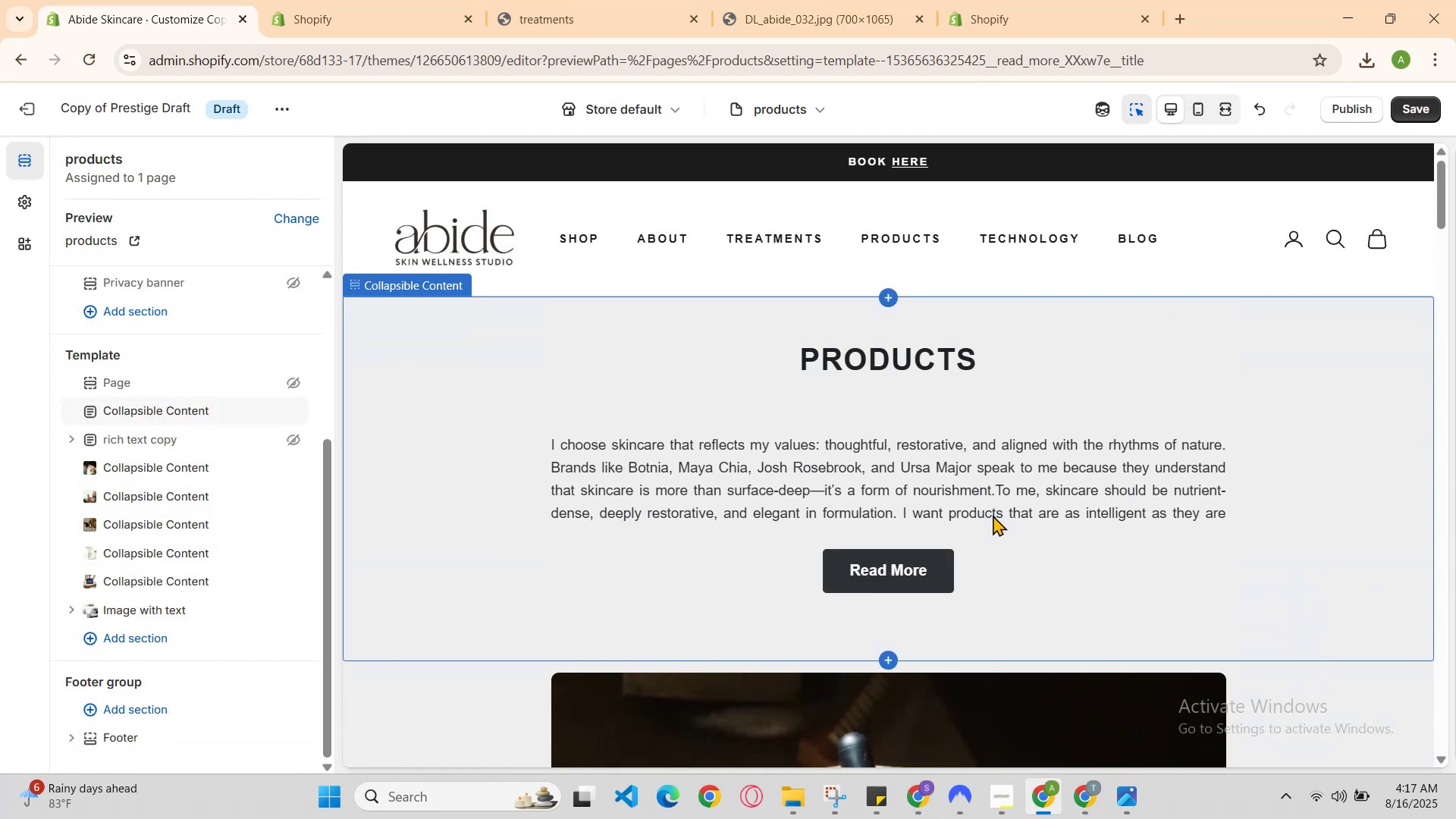 
scroll: coordinate [993, 526], scroll_direction: down, amount: 4.0
 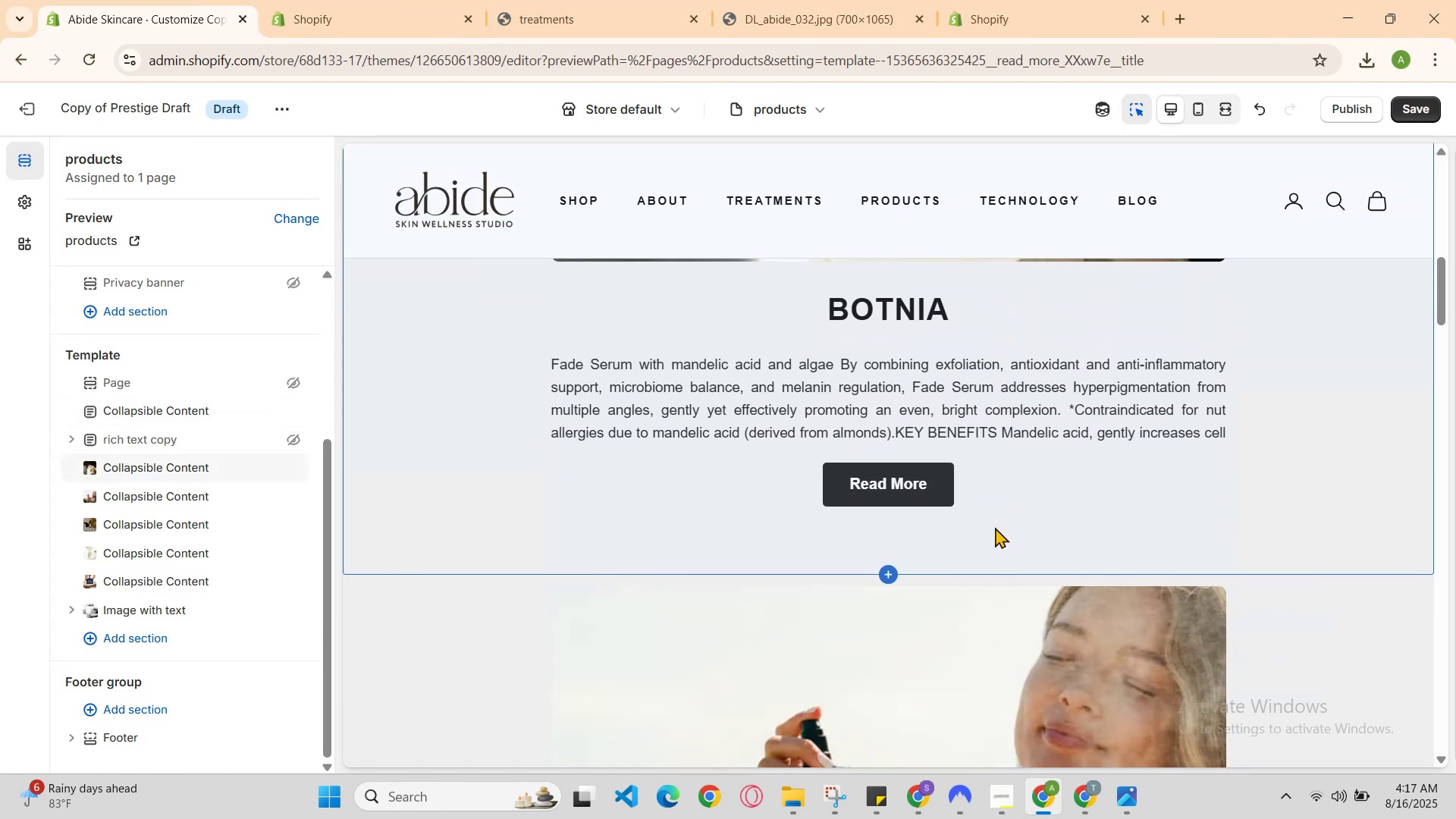 
scroll: coordinate [995, 527], scroll_direction: up, amount: 3.0
 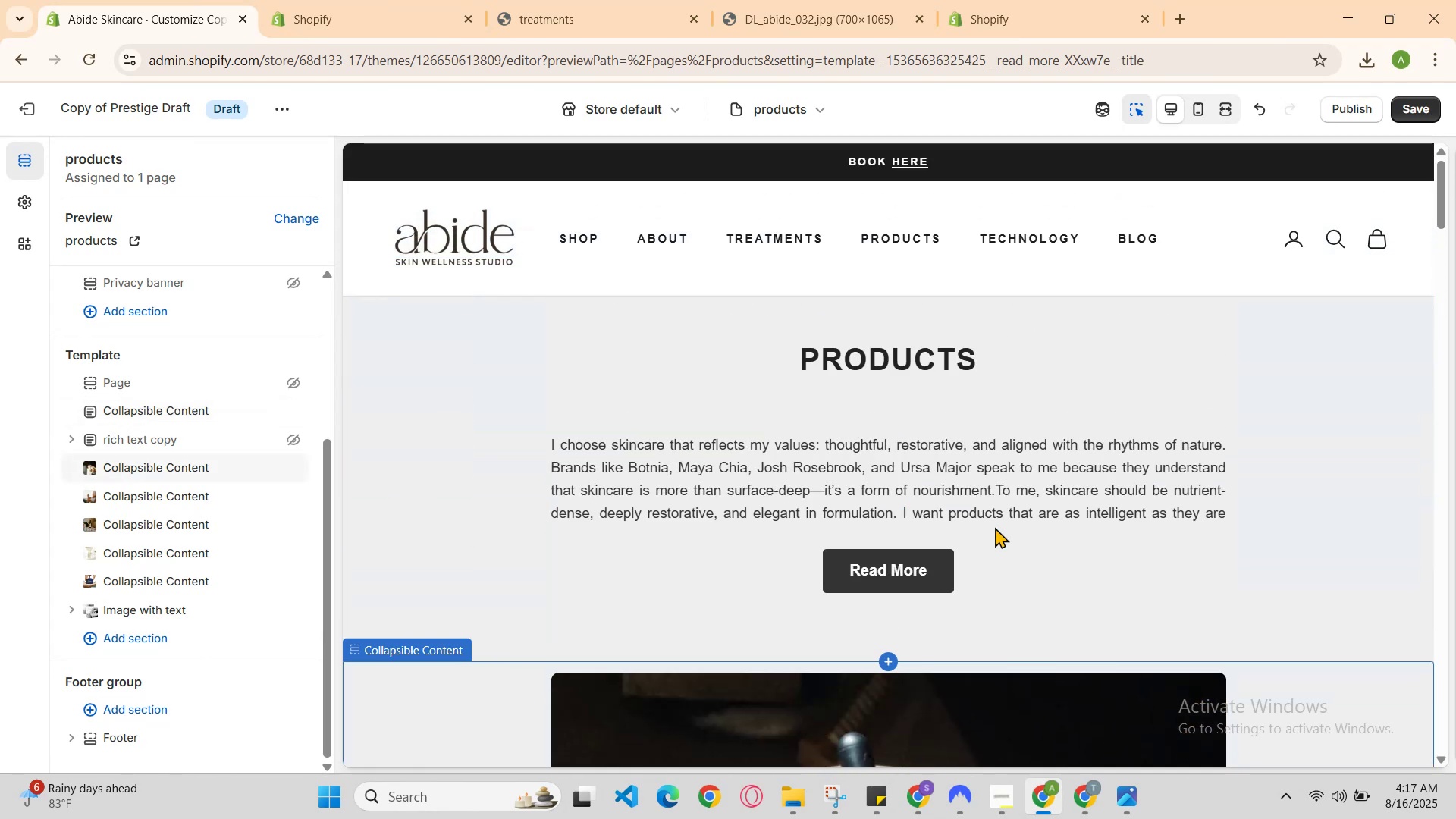 
scroll: coordinate [1017, 546], scroll_direction: down, amount: 18.0
 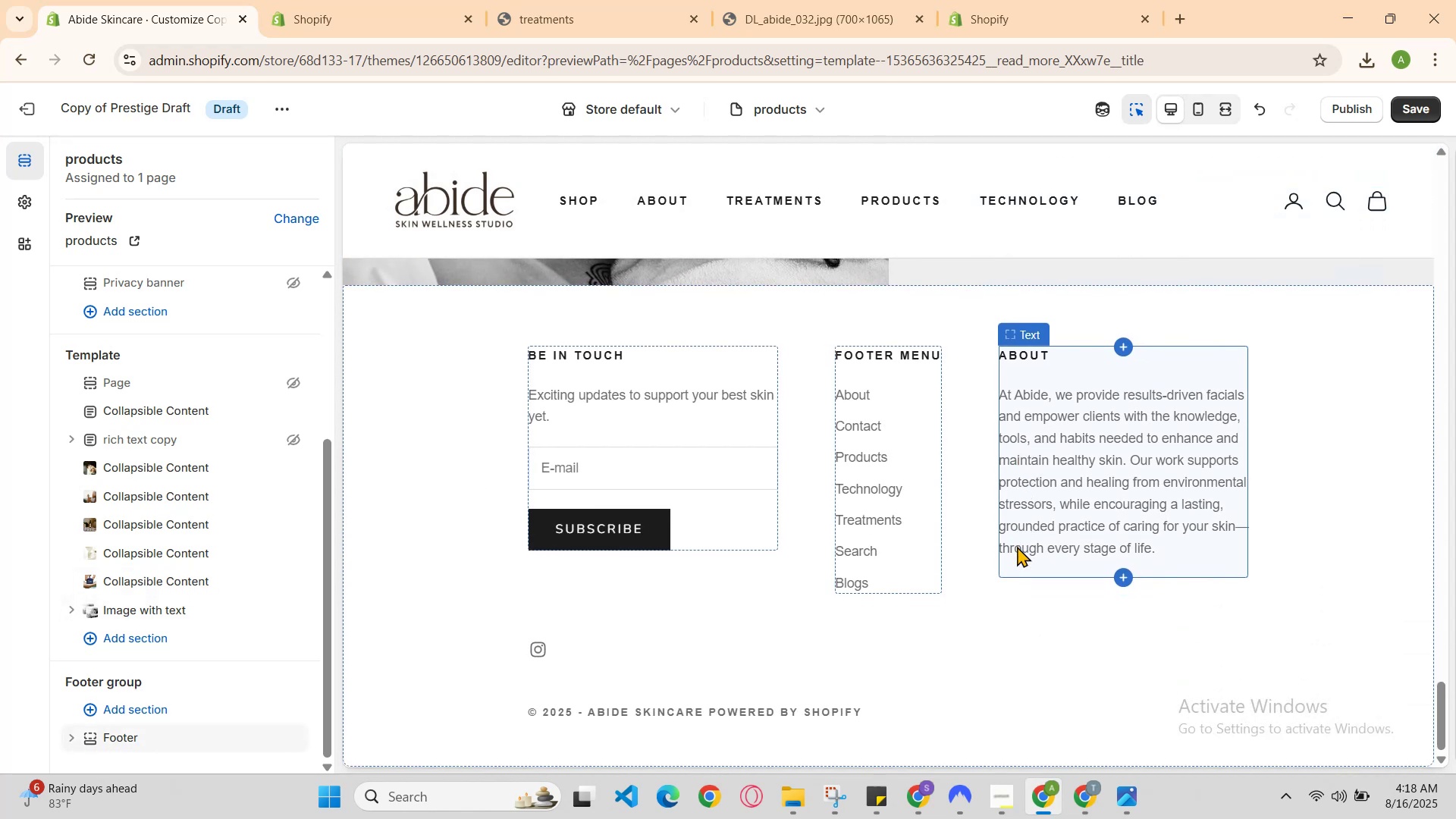 
scroll: coordinate [1019, 546], scroll_direction: up, amount: 8.0
 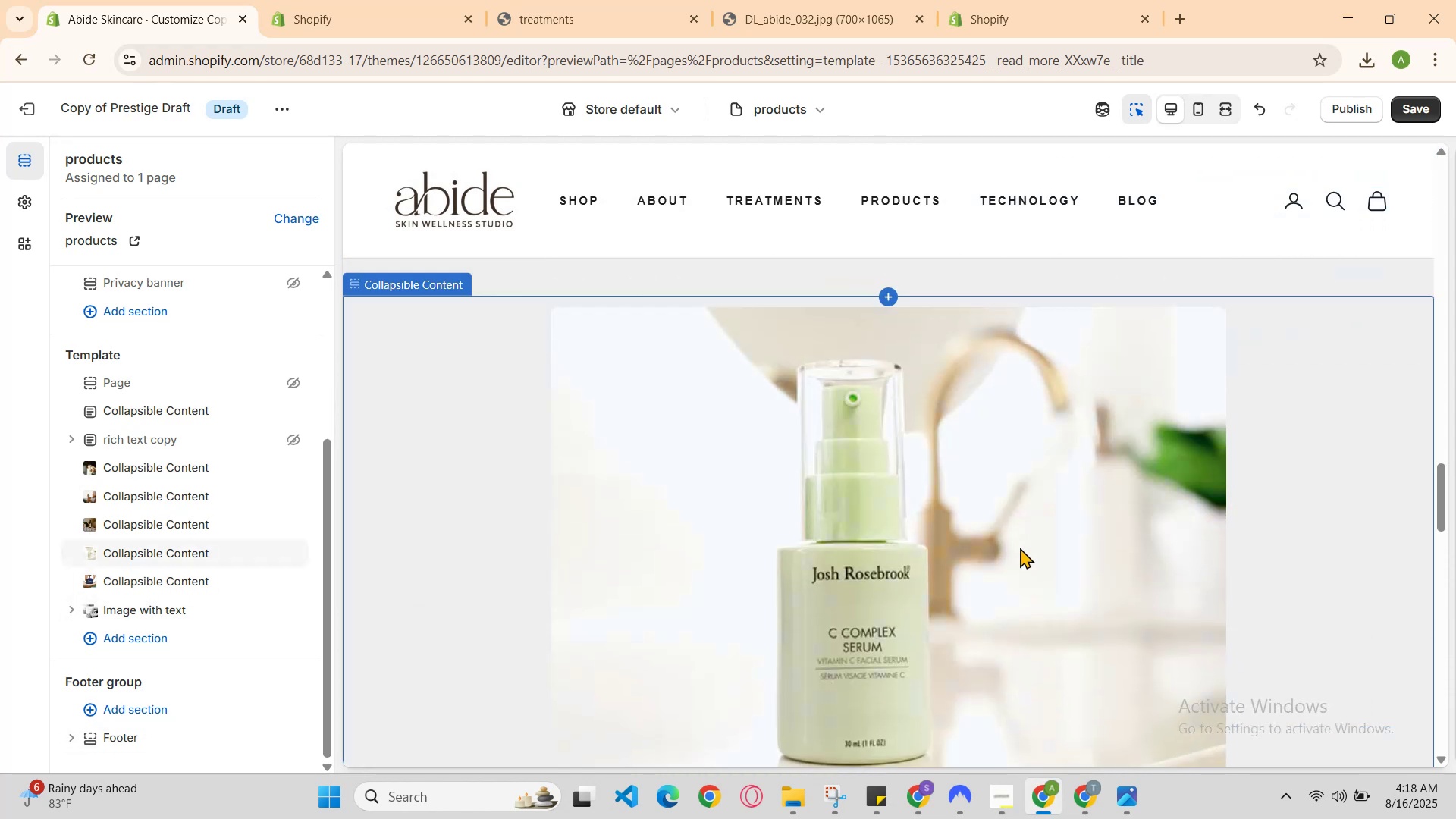 
scroll: coordinate [1020, 548], scroll_direction: down, amount: 2.0
 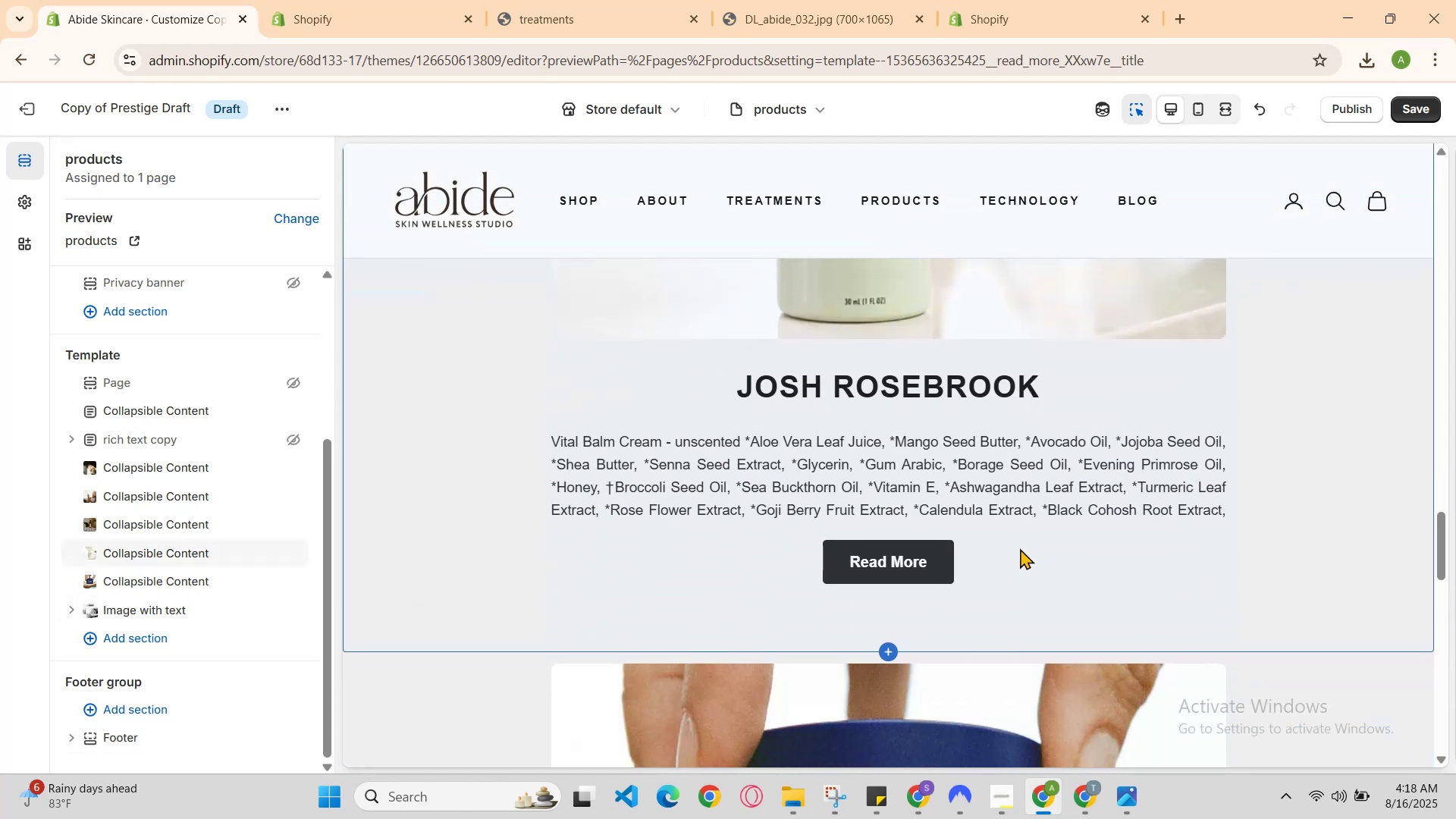 
scroll: coordinate [1020, 548], scroll_direction: none, amount: 0.0
 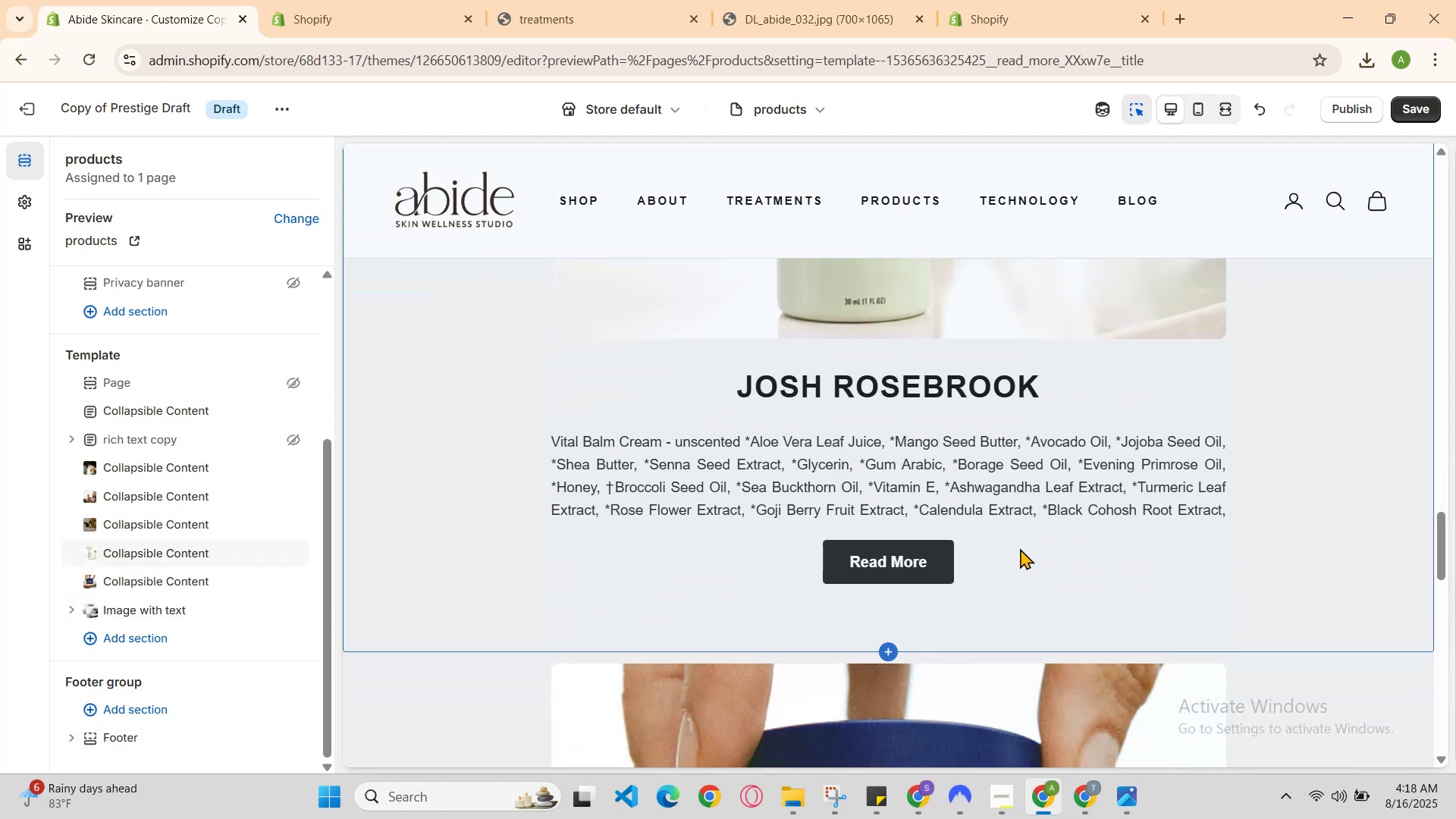 
scroll: coordinate [1020, 548], scroll_direction: down, amount: 4.0
 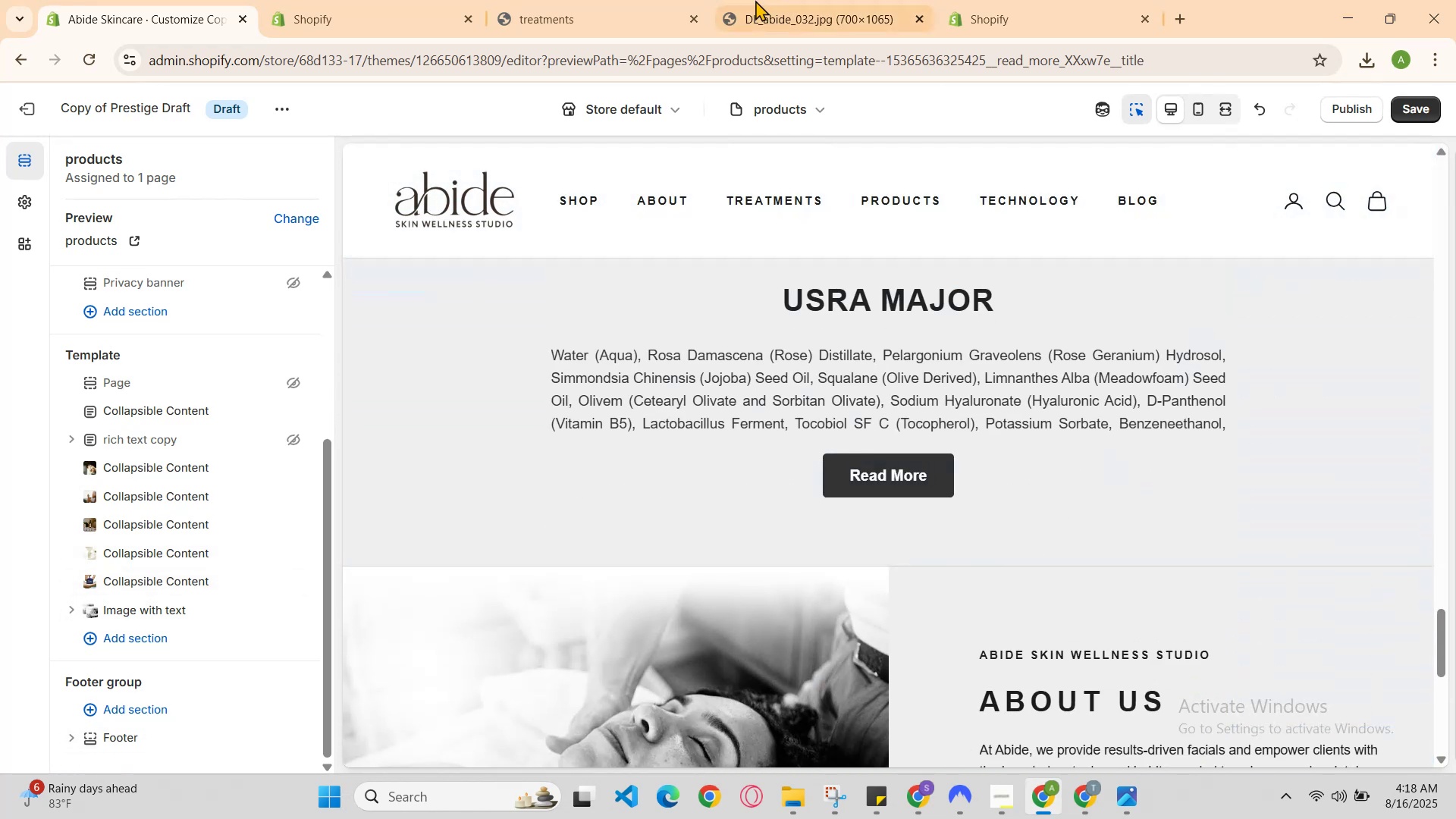 
left_click([579, 0])
 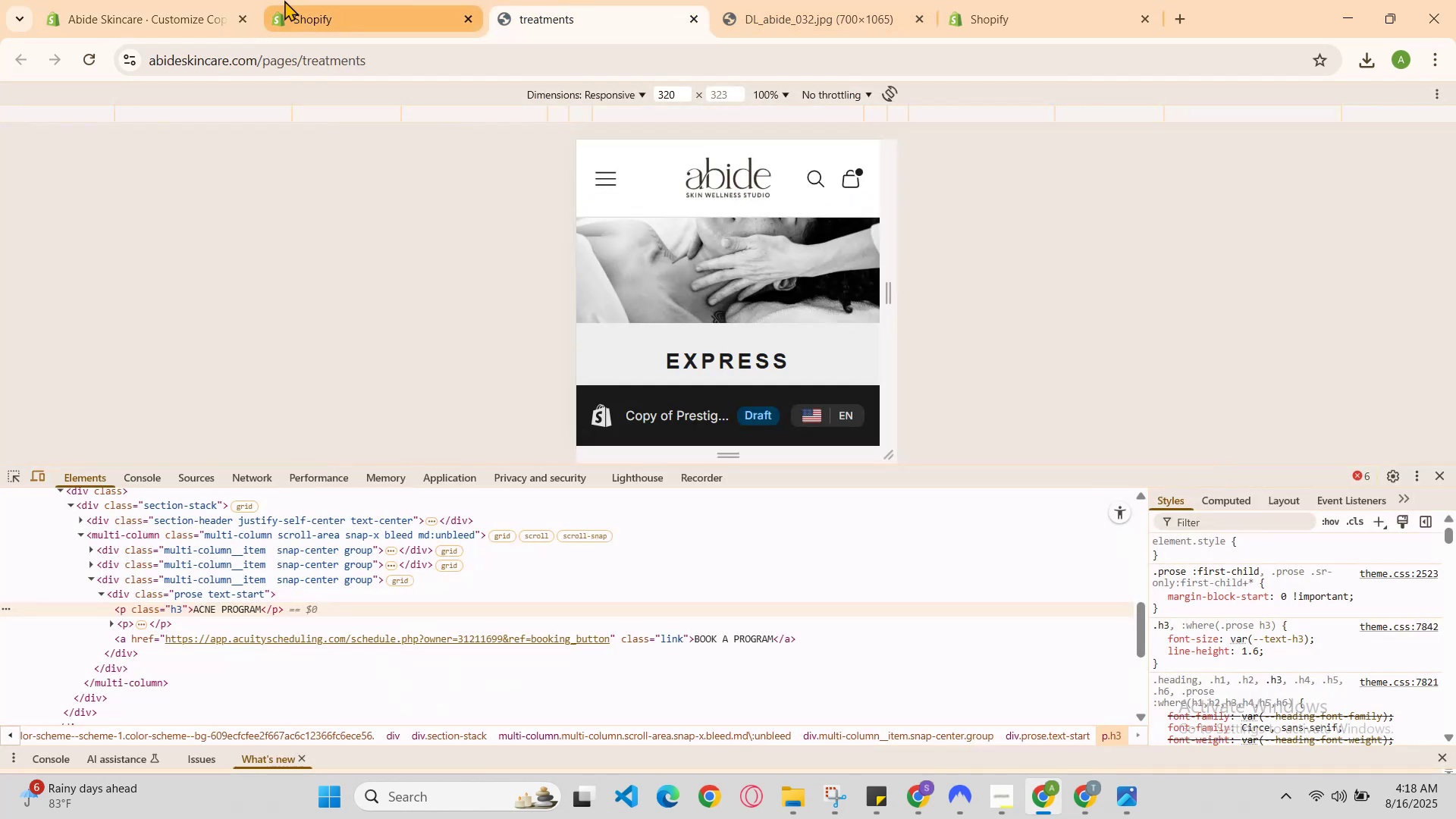 
left_click([333, 0])
 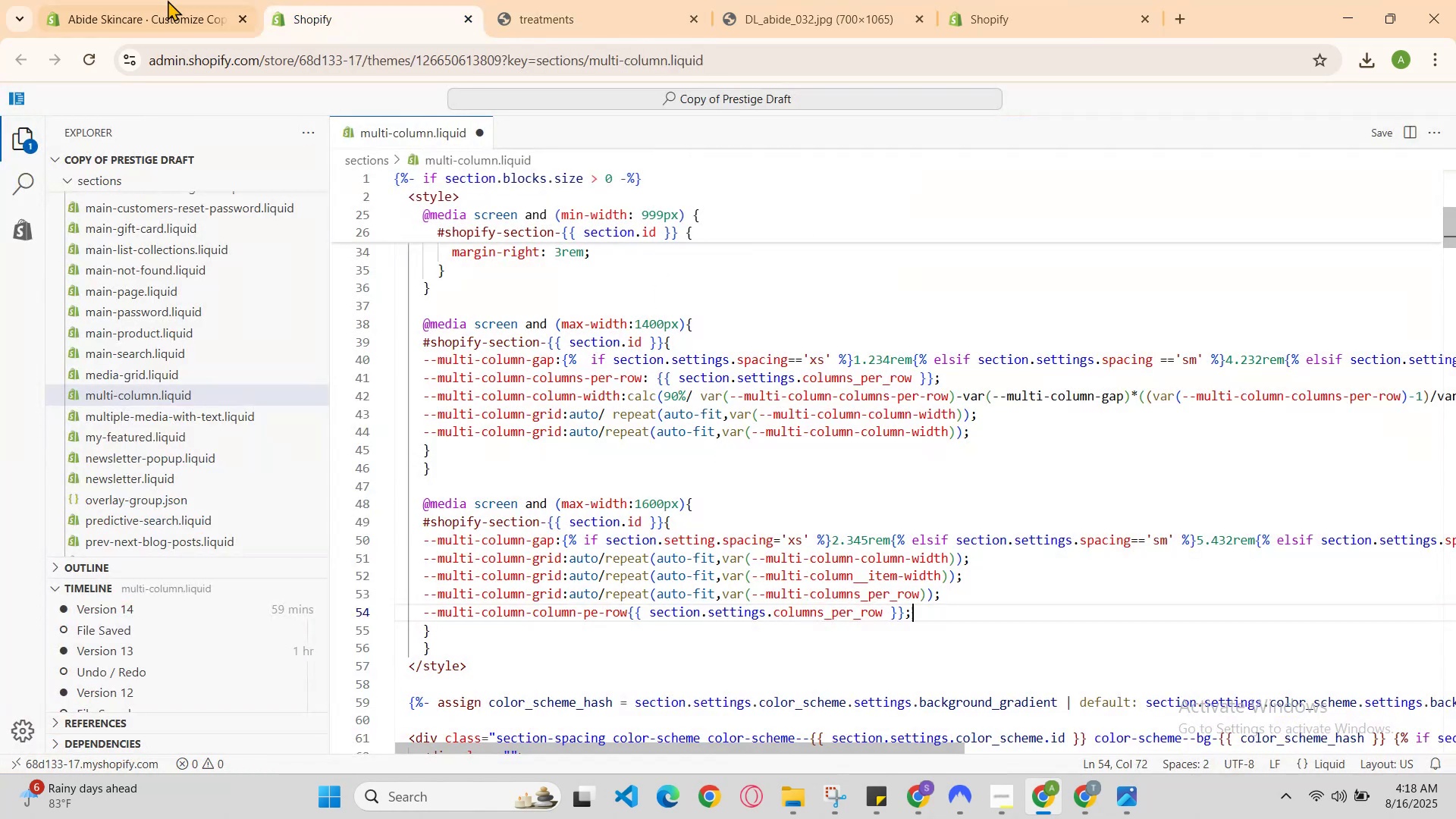 
left_click([163, 0])
 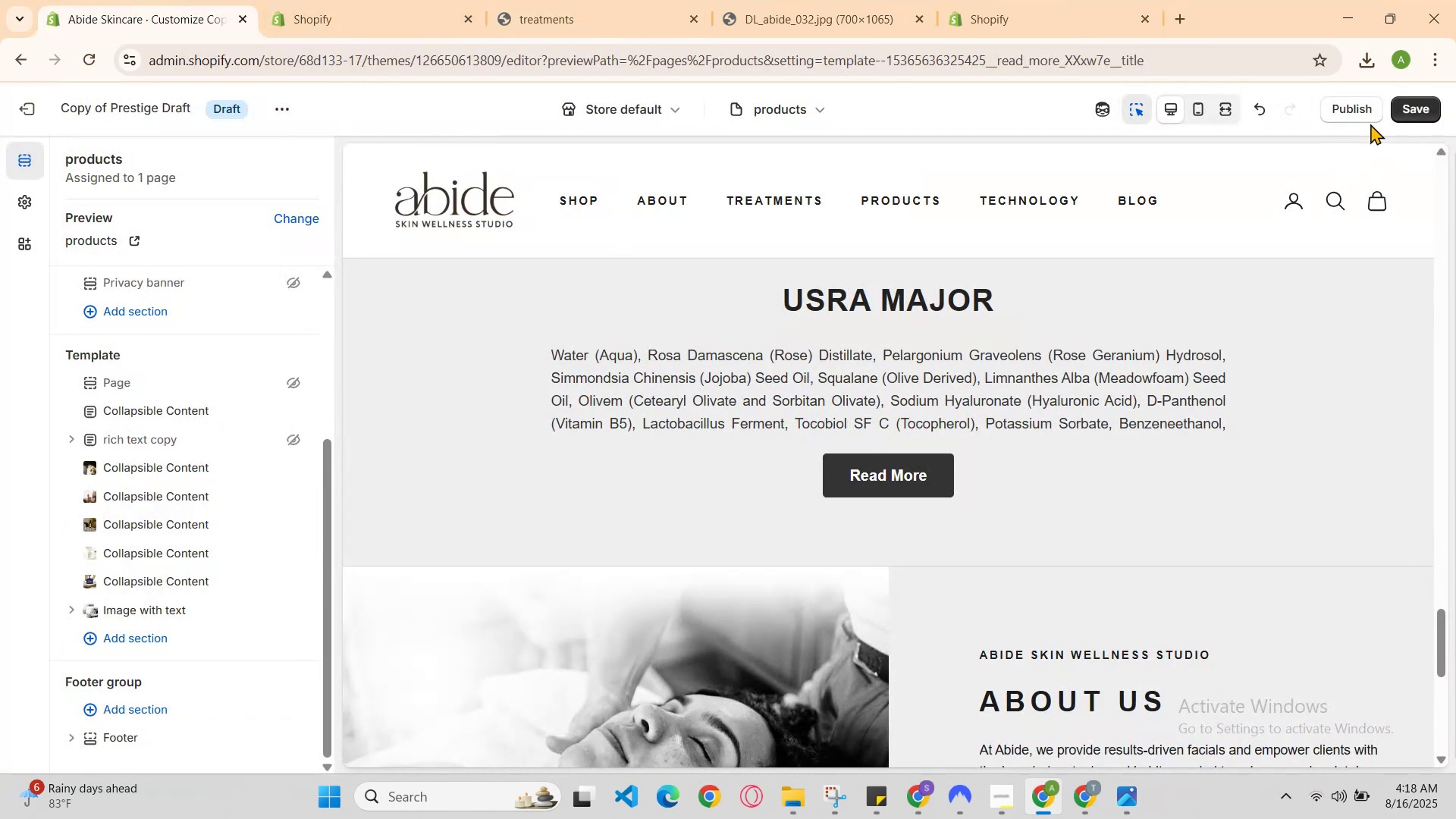 
left_click([1414, 105])
 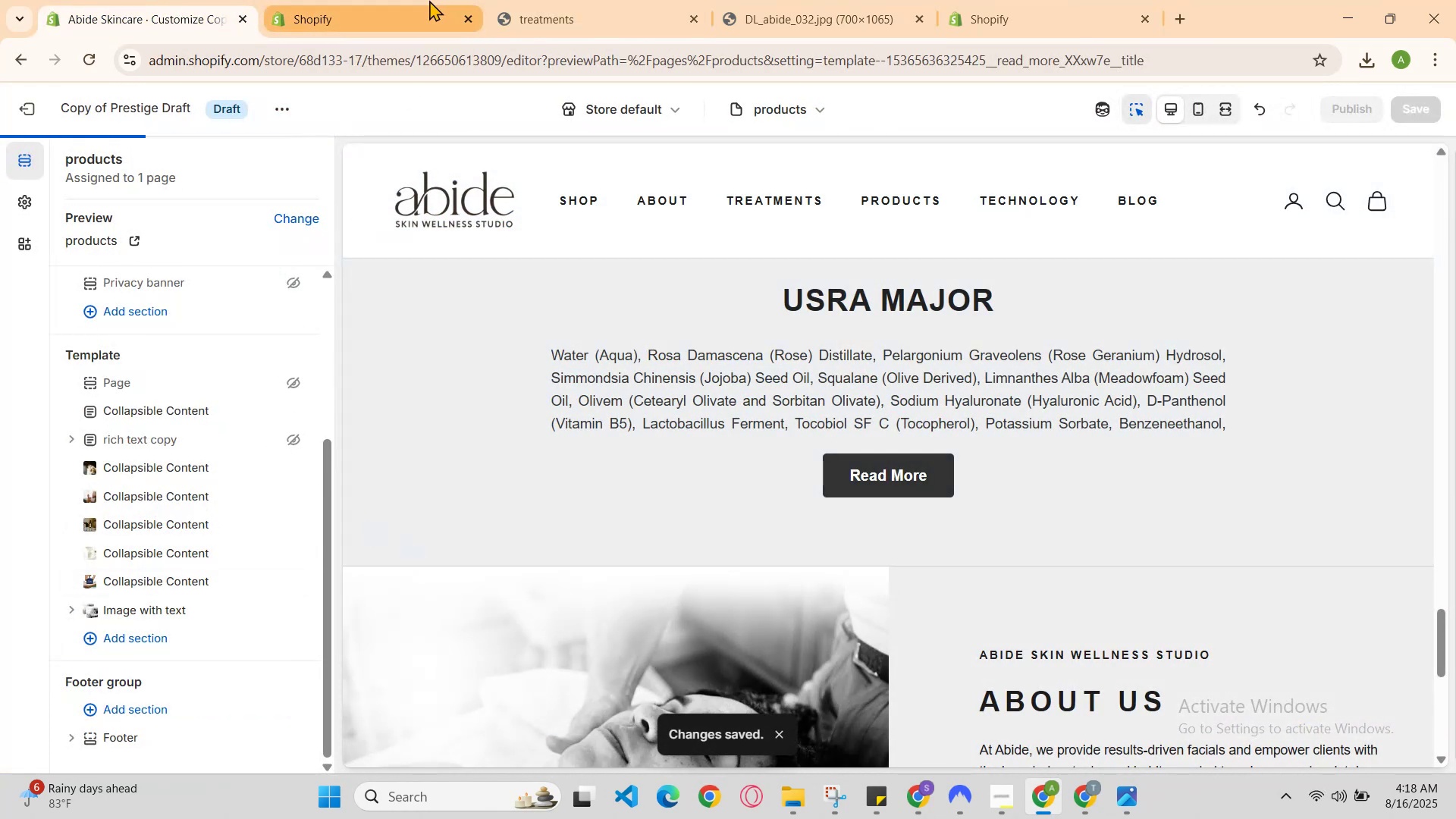 
left_click([429, 0])
 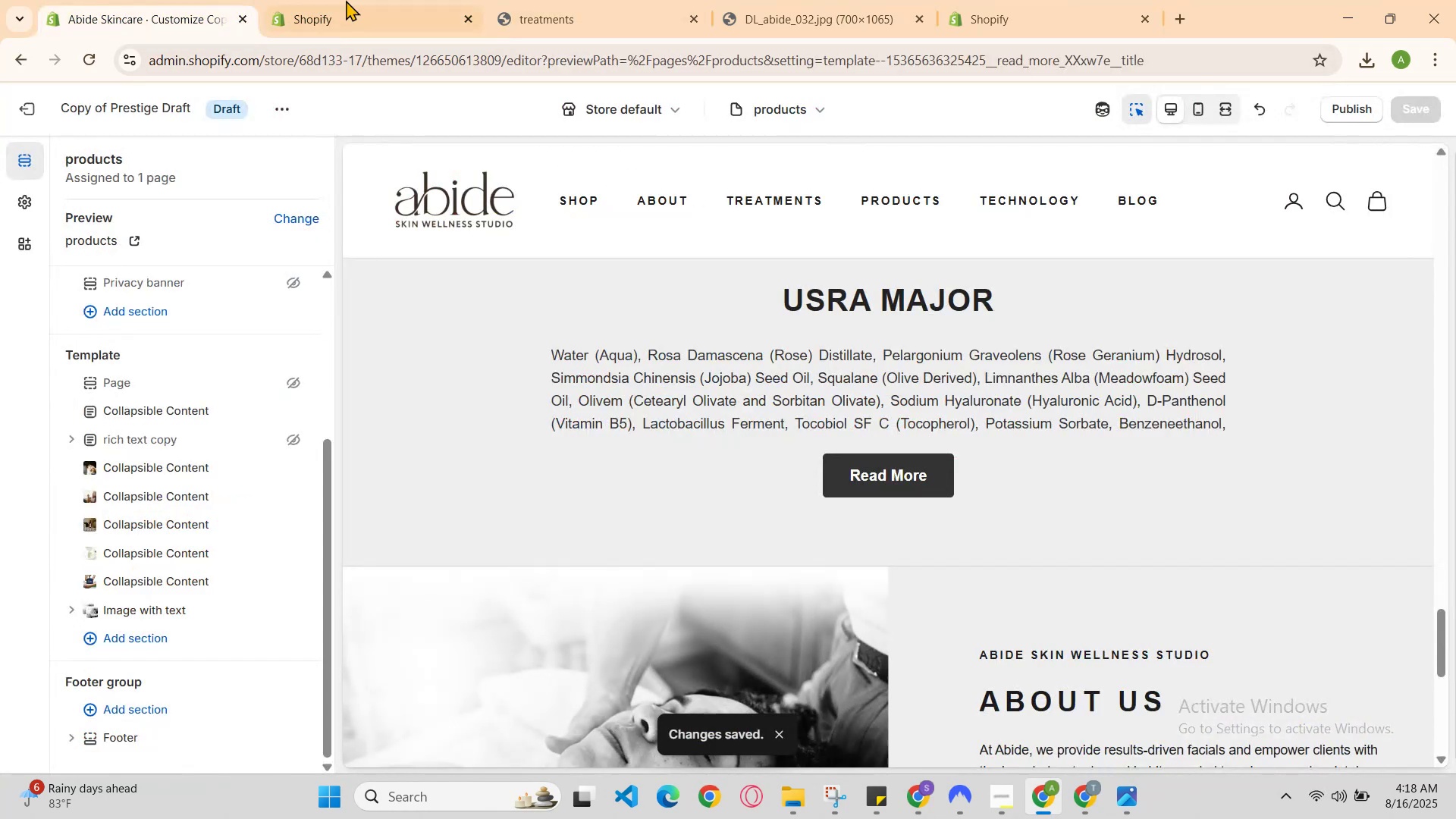 
left_click([651, 0])
 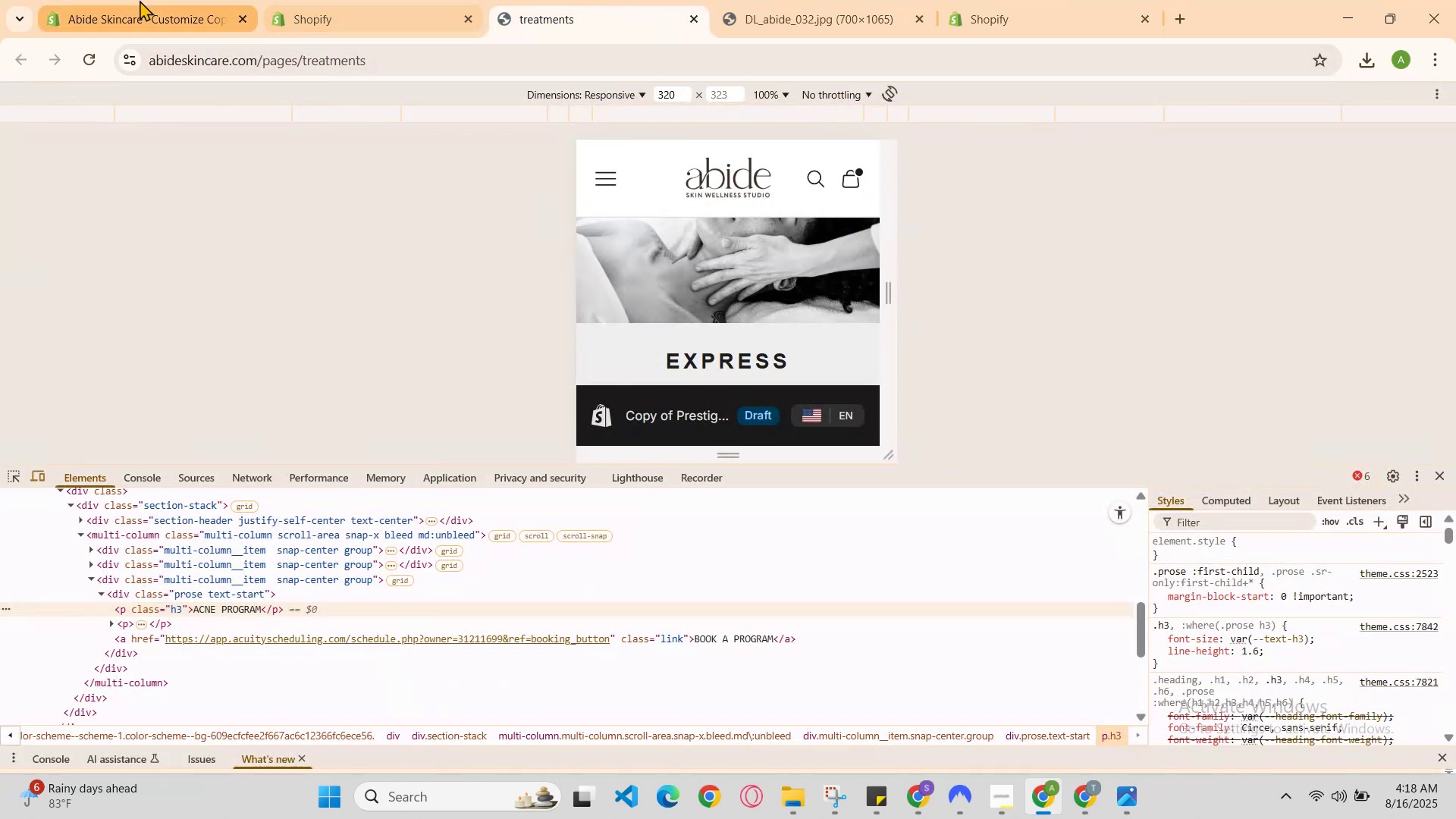 
left_click([163, 0])
 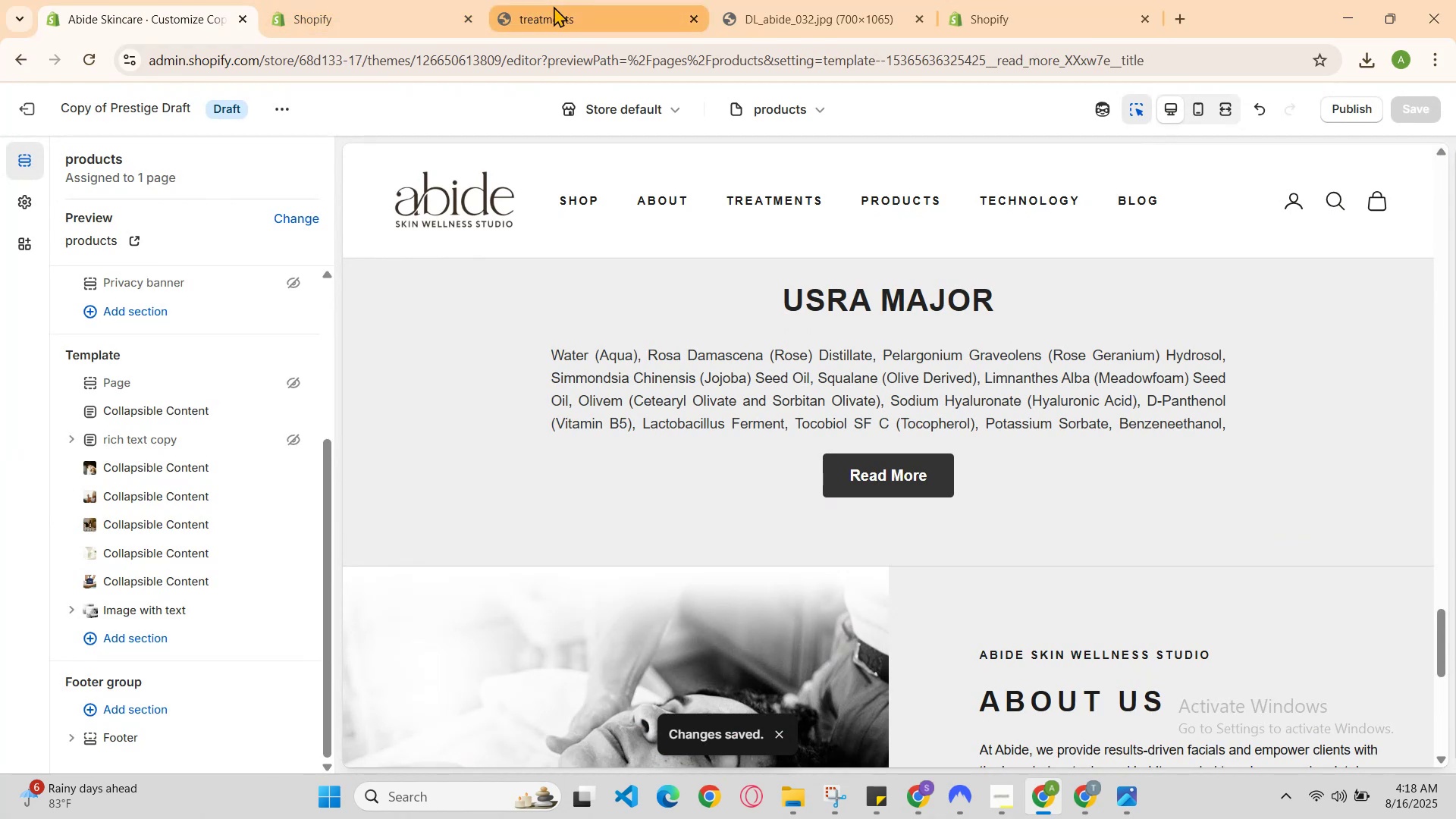 
scroll: coordinate [664, 414], scroll_direction: none, amount: 0.0
 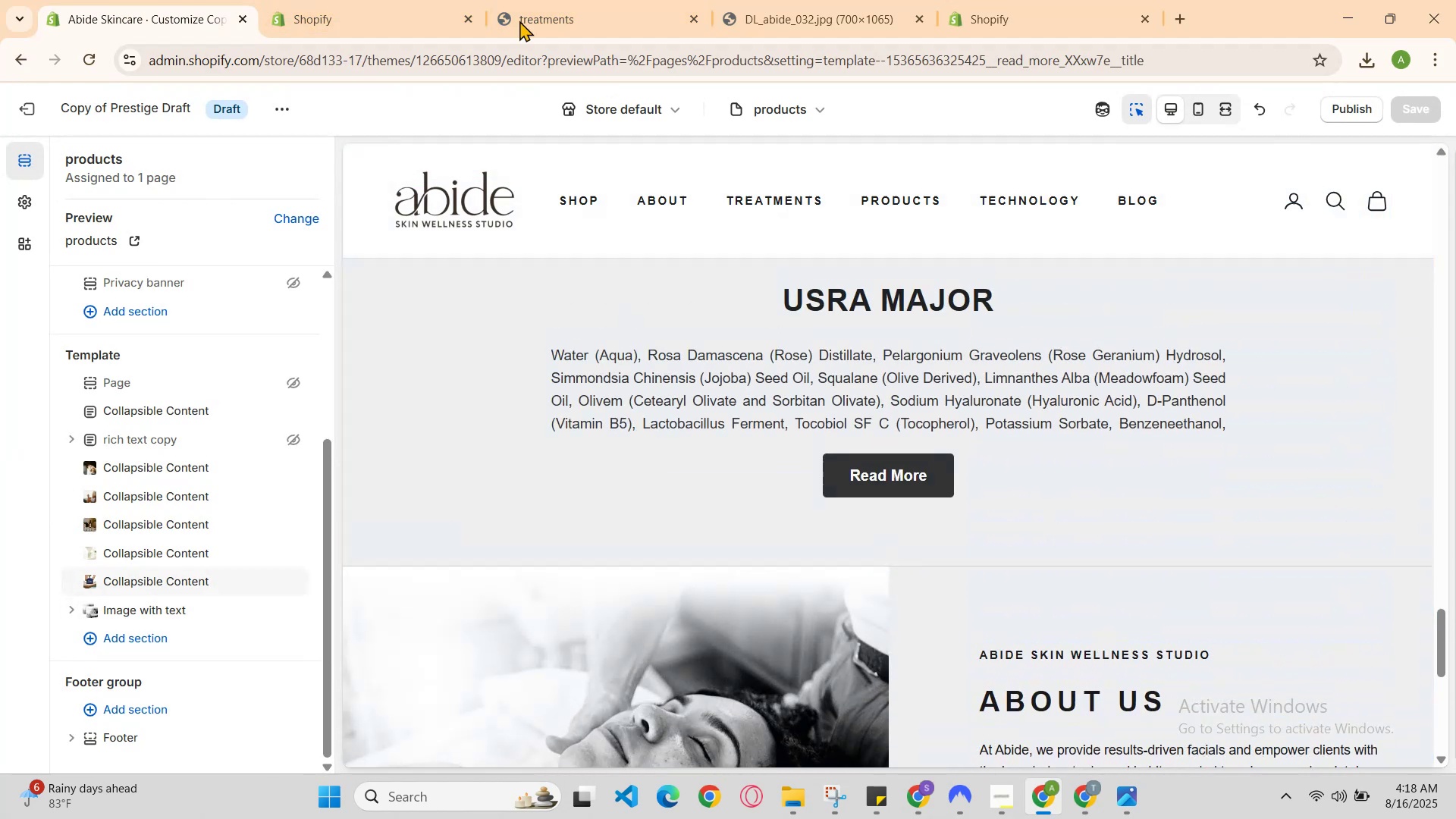 
left_click([399, 0])
 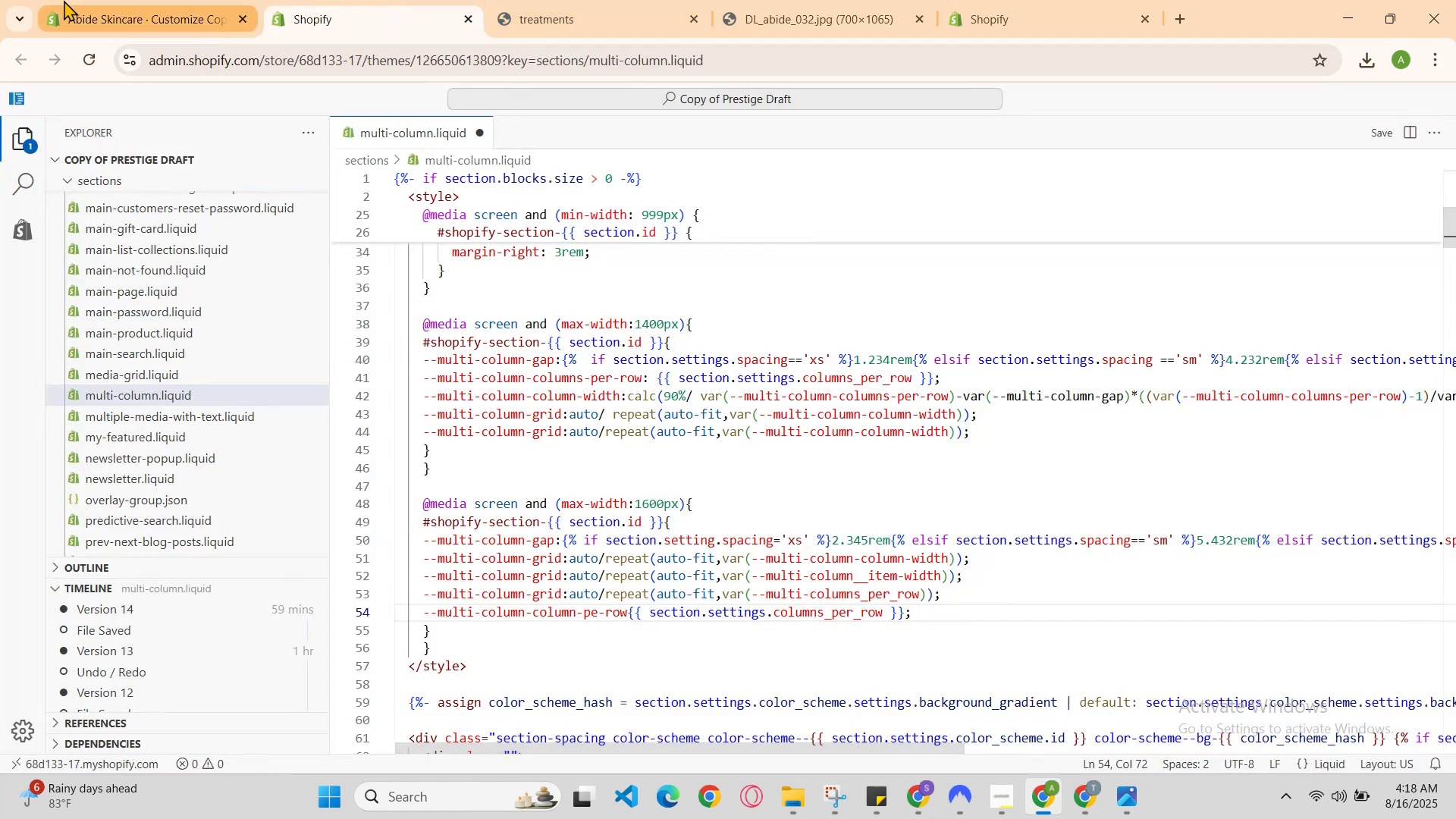 
left_click([77, 0])
 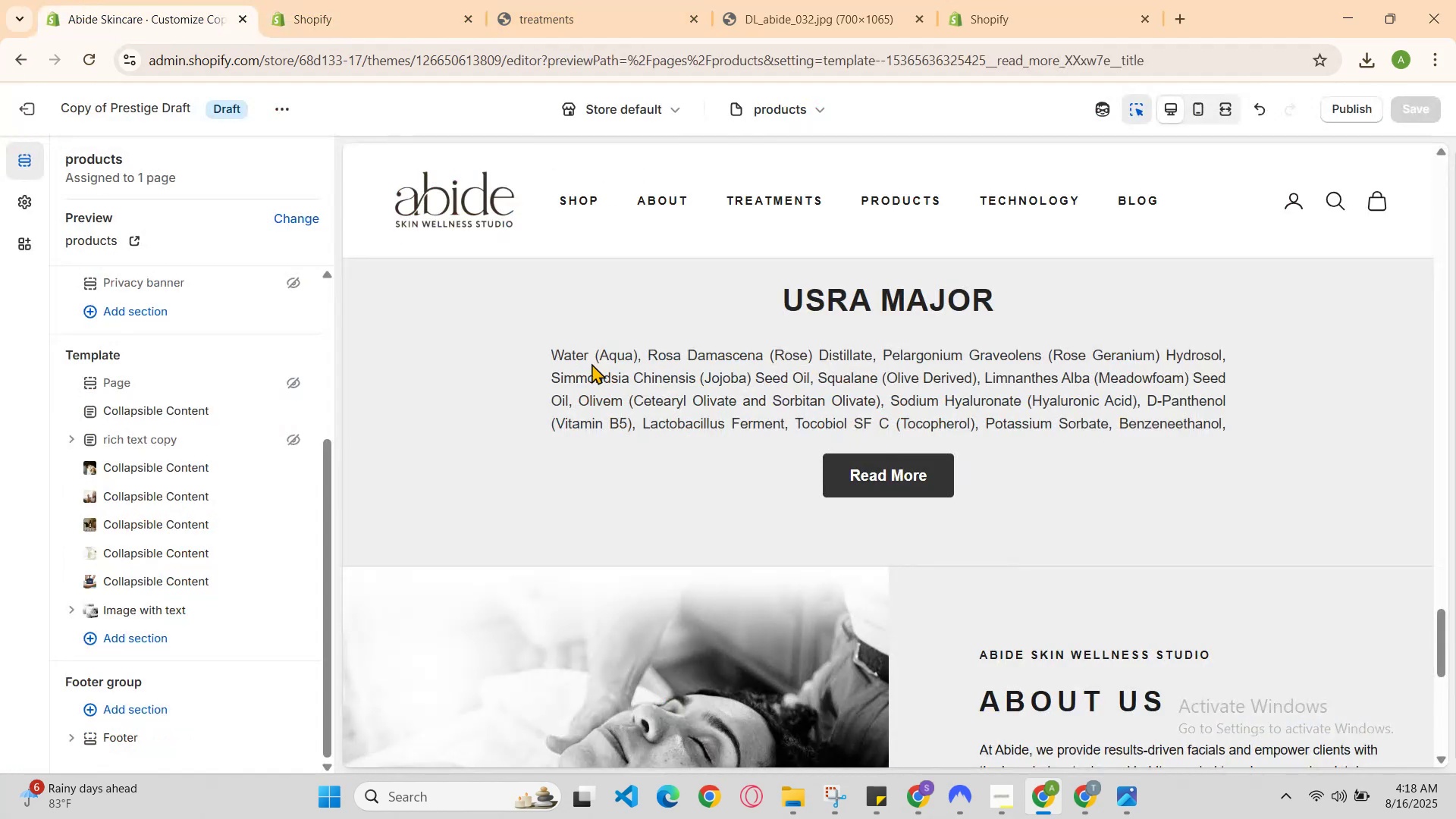 
scroll: coordinate [746, 480], scroll_direction: down, amount: 1.0
 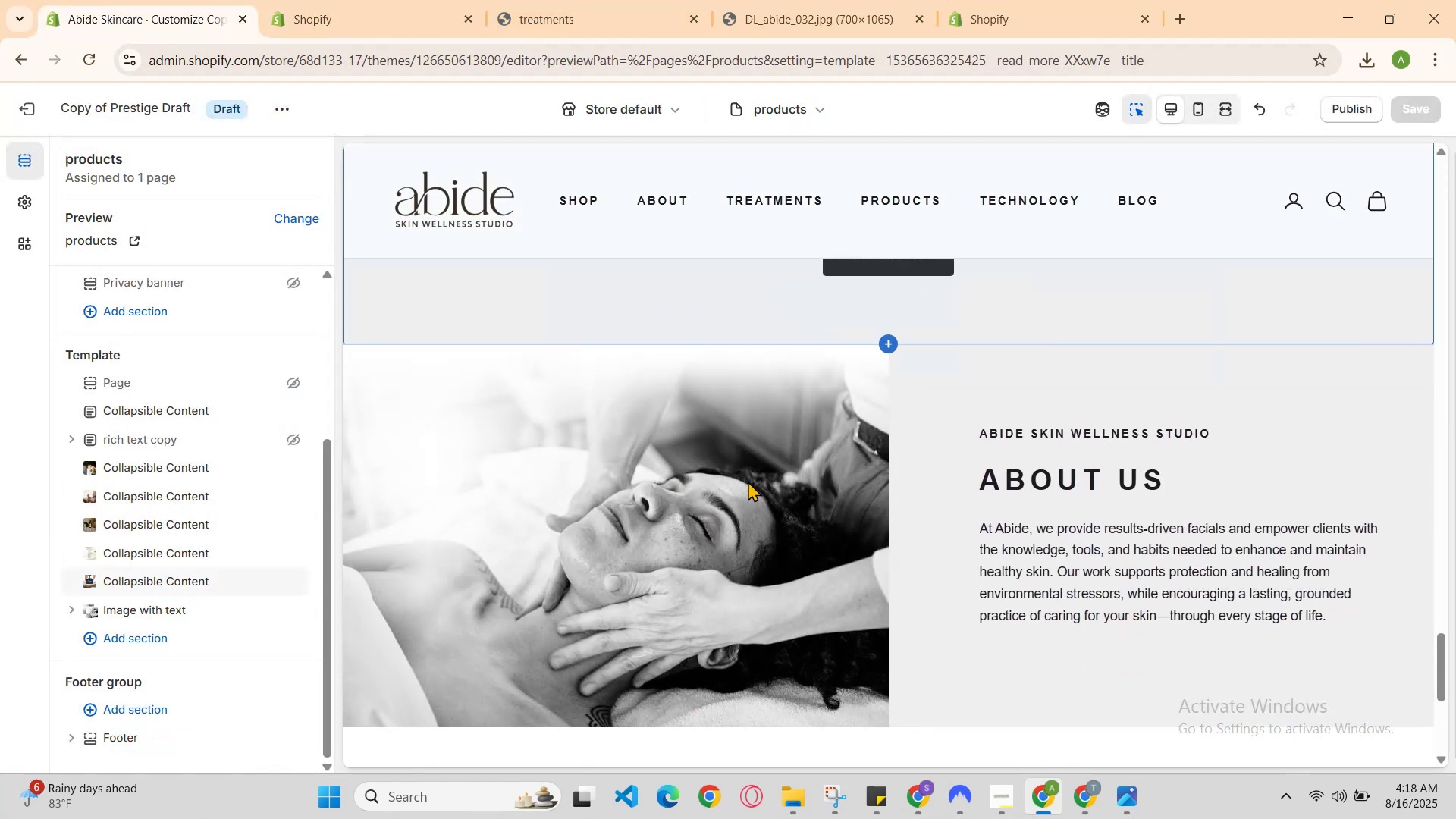 
scroll: coordinate [742, 511], scroll_direction: up, amount: 3.0
 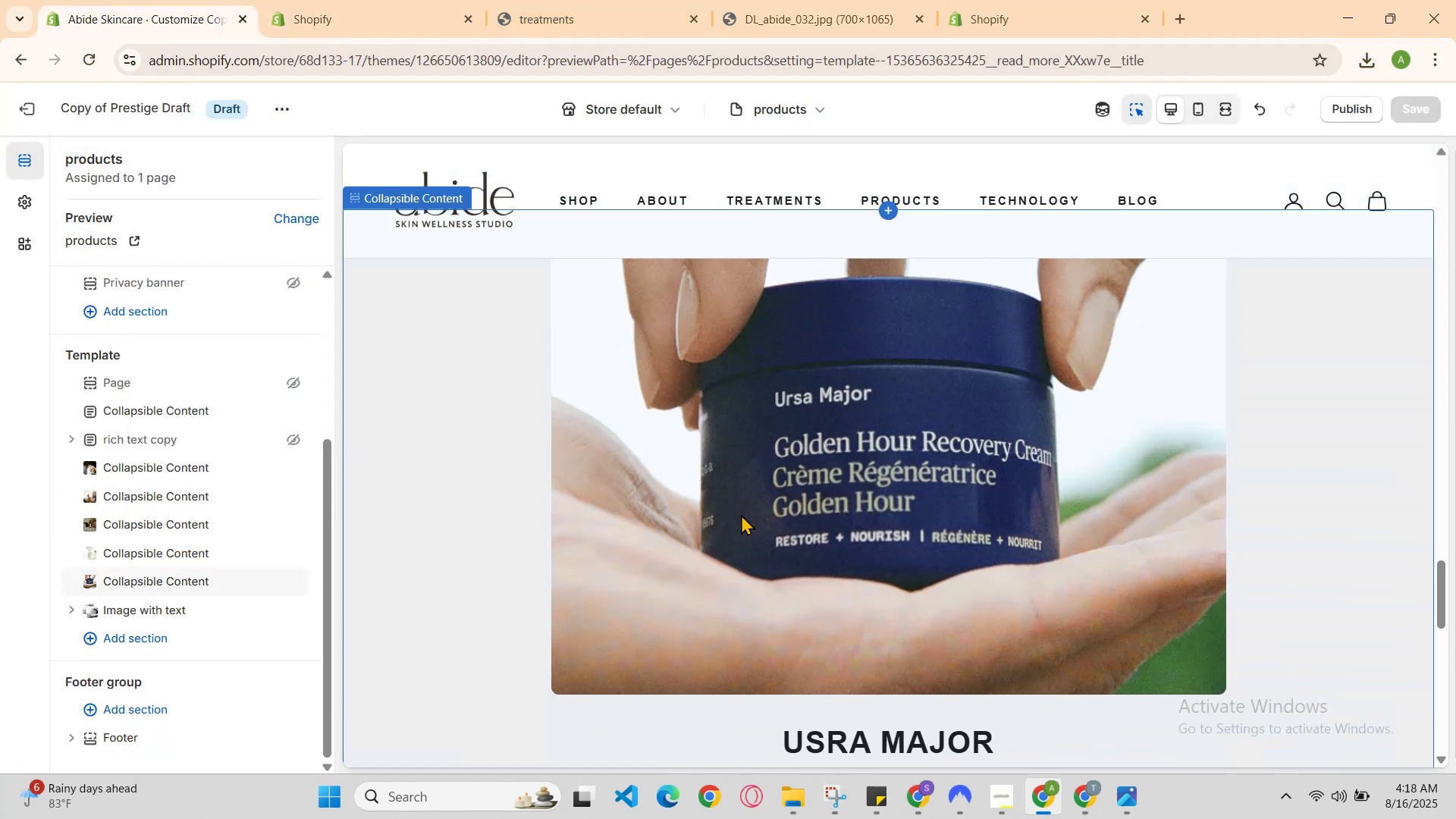 
scroll: coordinate [737, 529], scroll_direction: down, amount: 6.0
 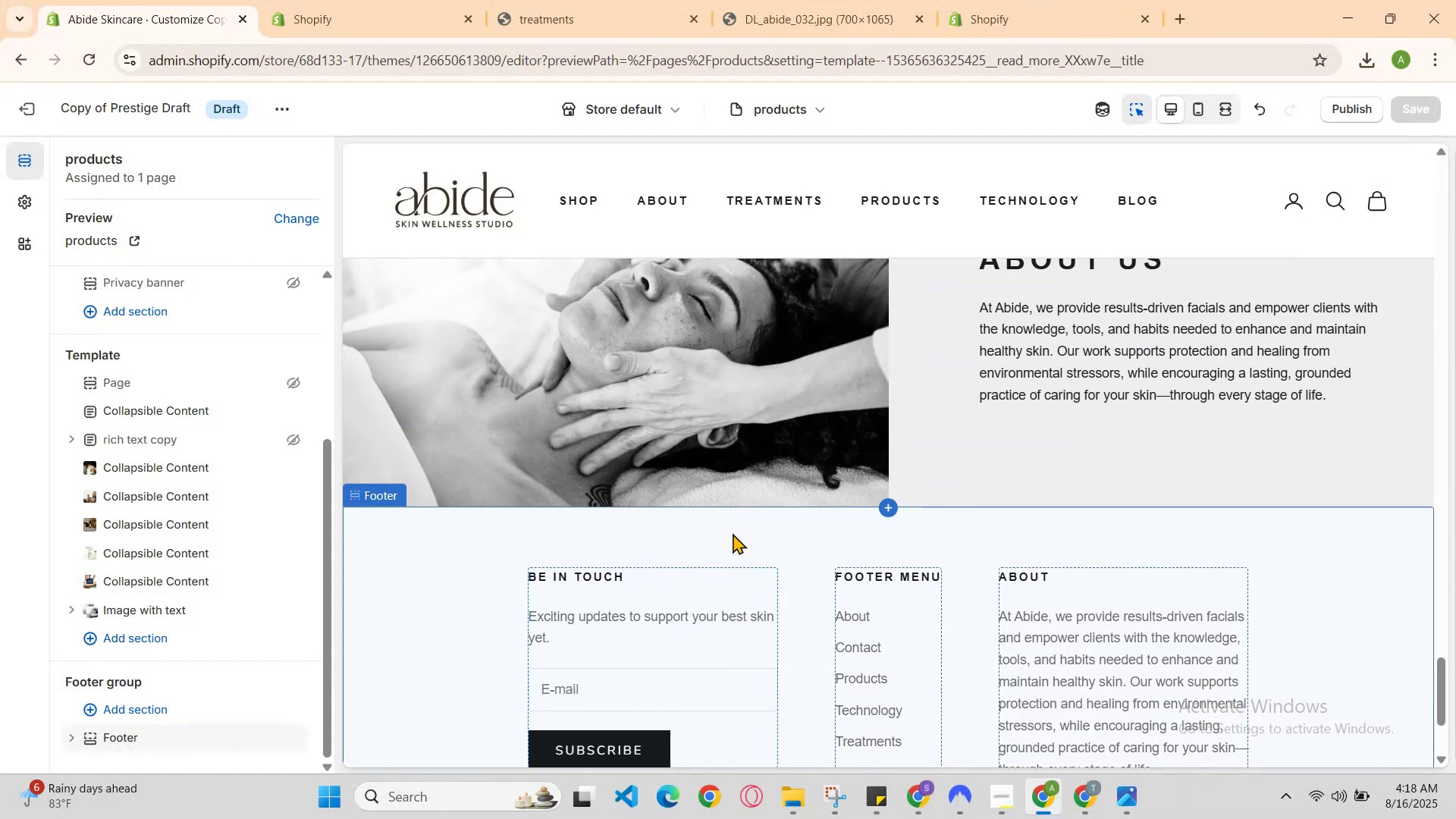 
scroll: coordinate [732, 536], scroll_direction: up, amount: 3.0
 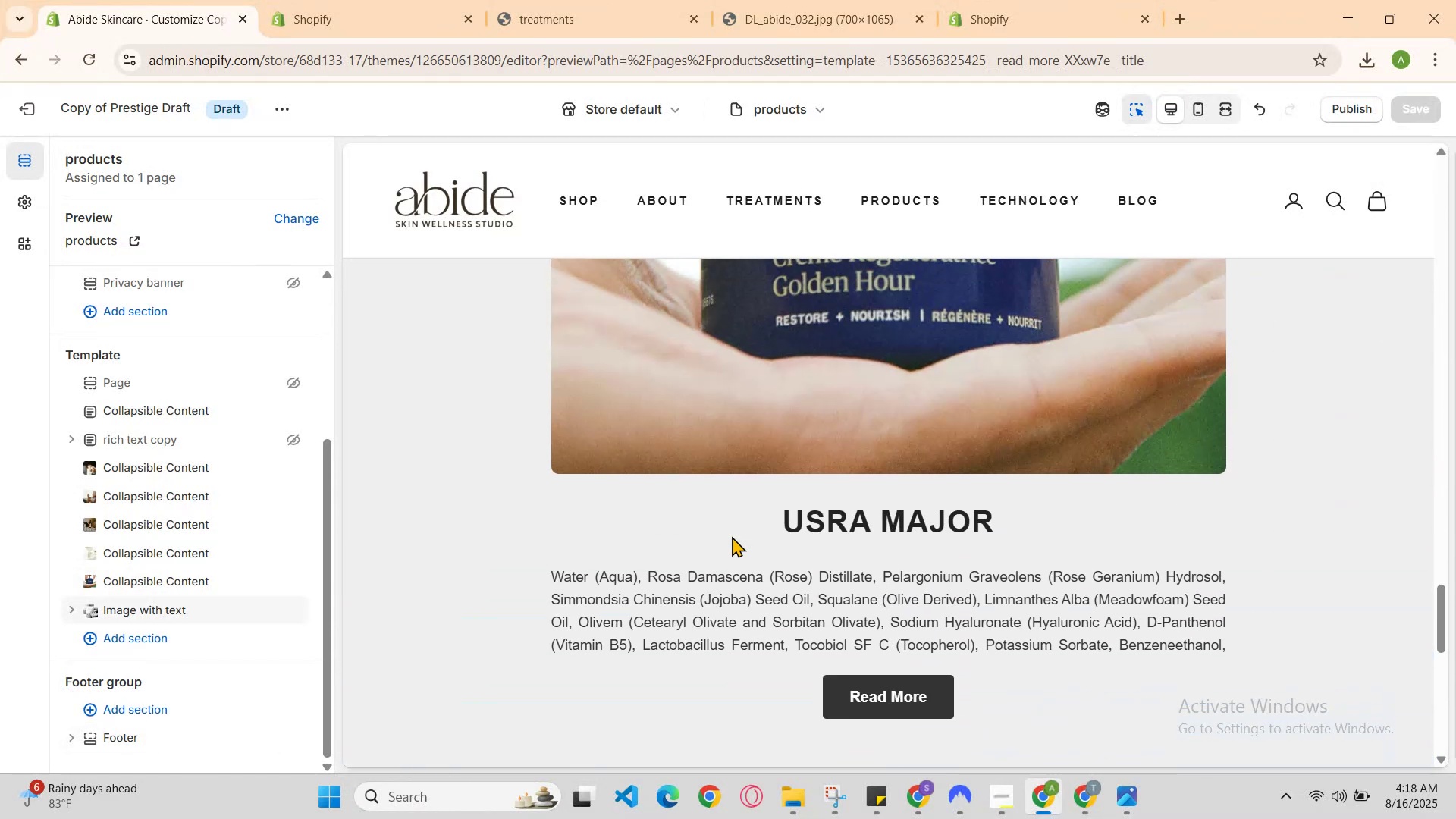 
scroll: coordinate [732, 539], scroll_direction: down, amount: 5.0
 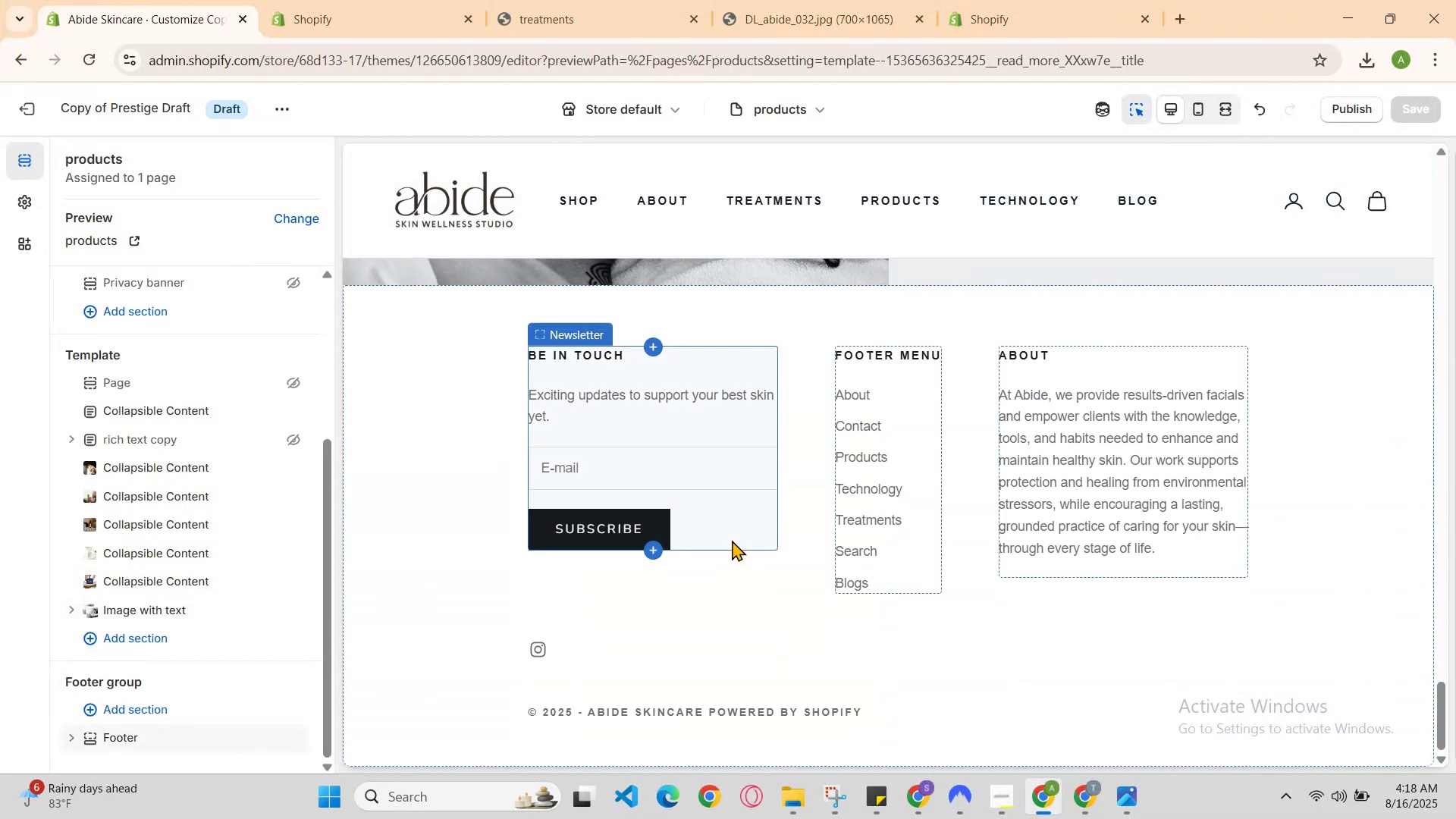 
scroll: coordinate [732, 540], scroll_direction: up, amount: 2.0
 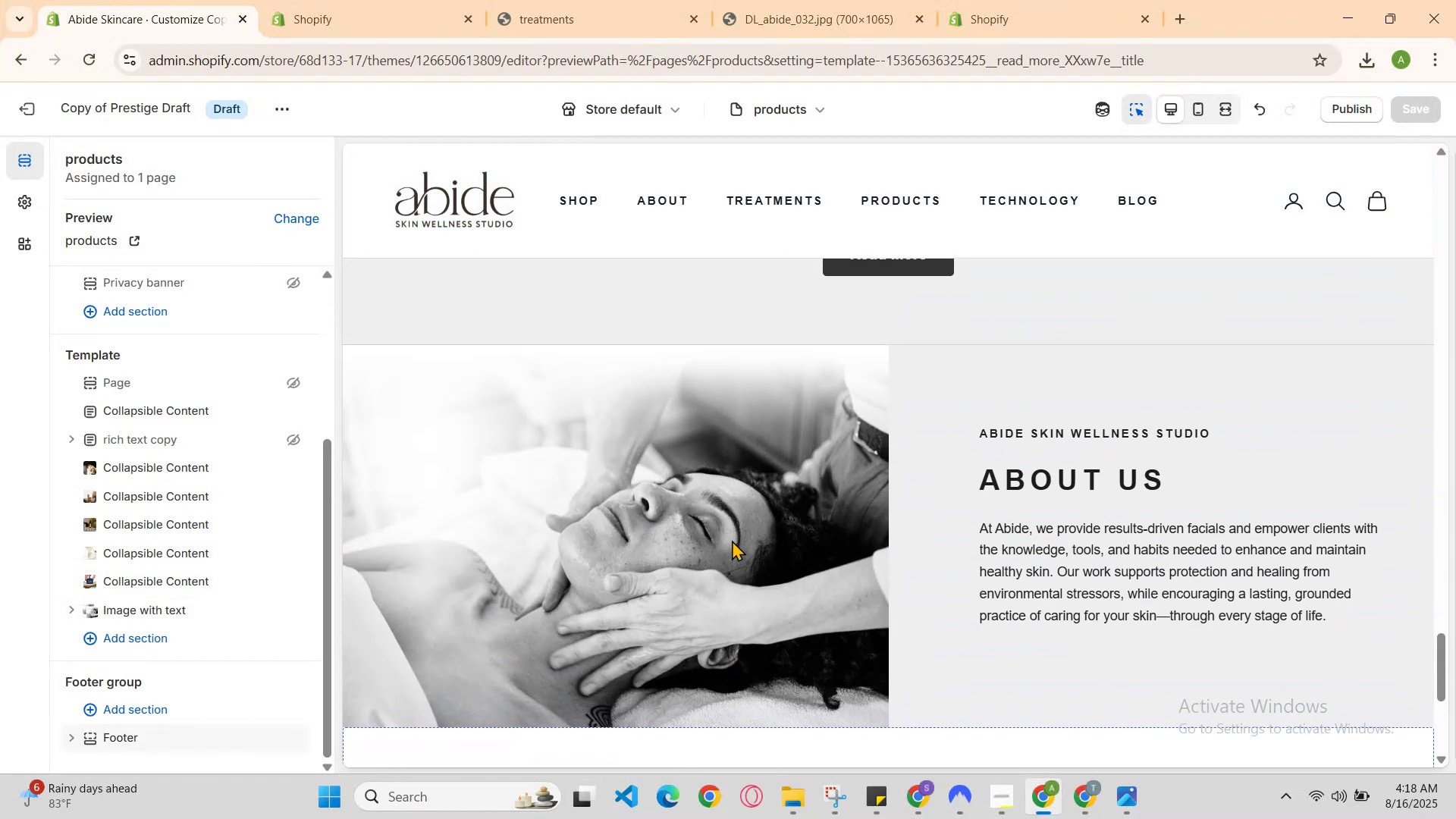 
scroll: coordinate [732, 541], scroll_direction: down, amount: 1.0
 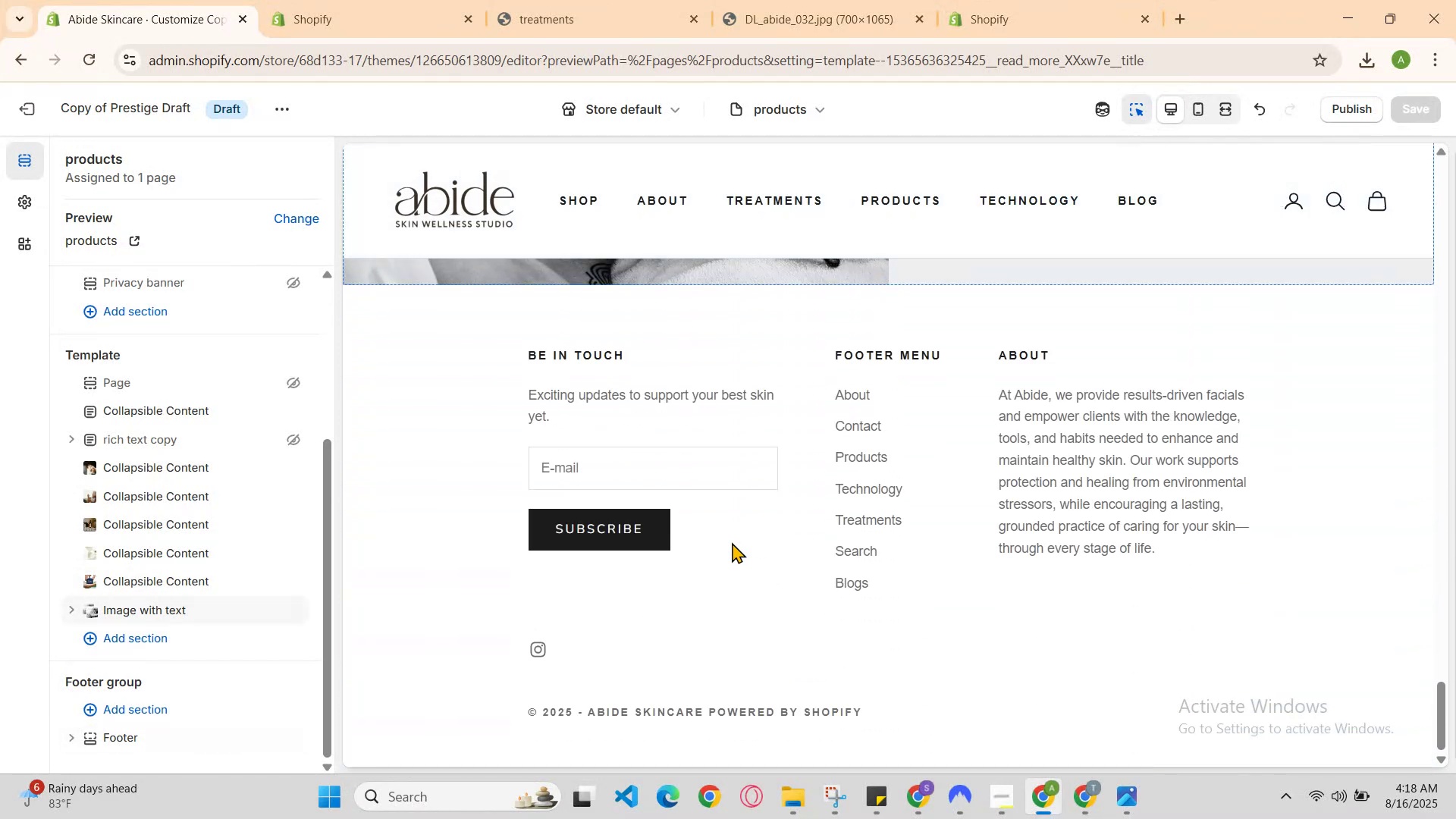 
scroll: coordinate [733, 541], scroll_direction: up, amount: 3.0
 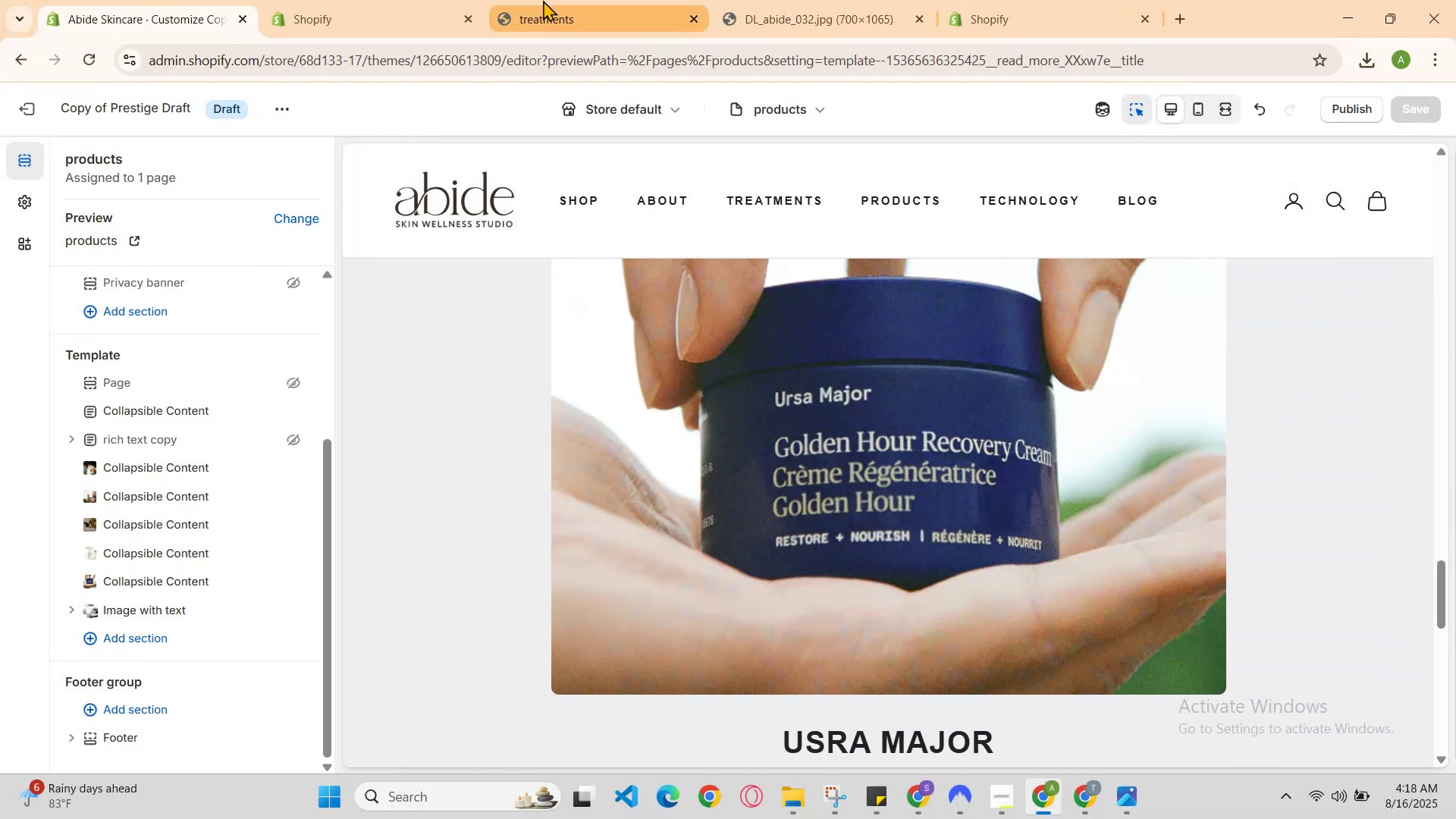 
left_click([419, 0])
 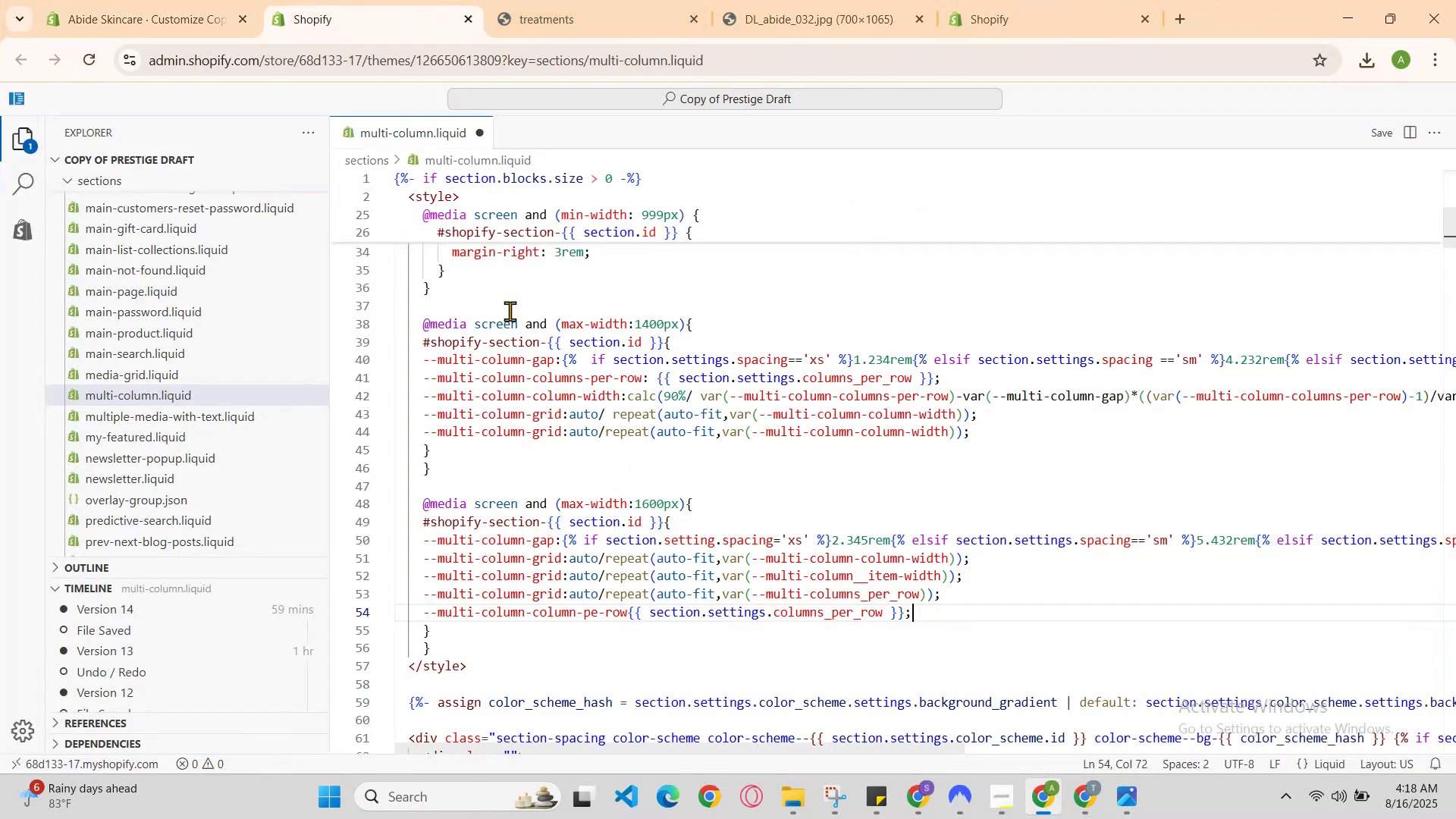 
scroll: coordinate [556, 404], scroll_direction: down, amount: 1.0
 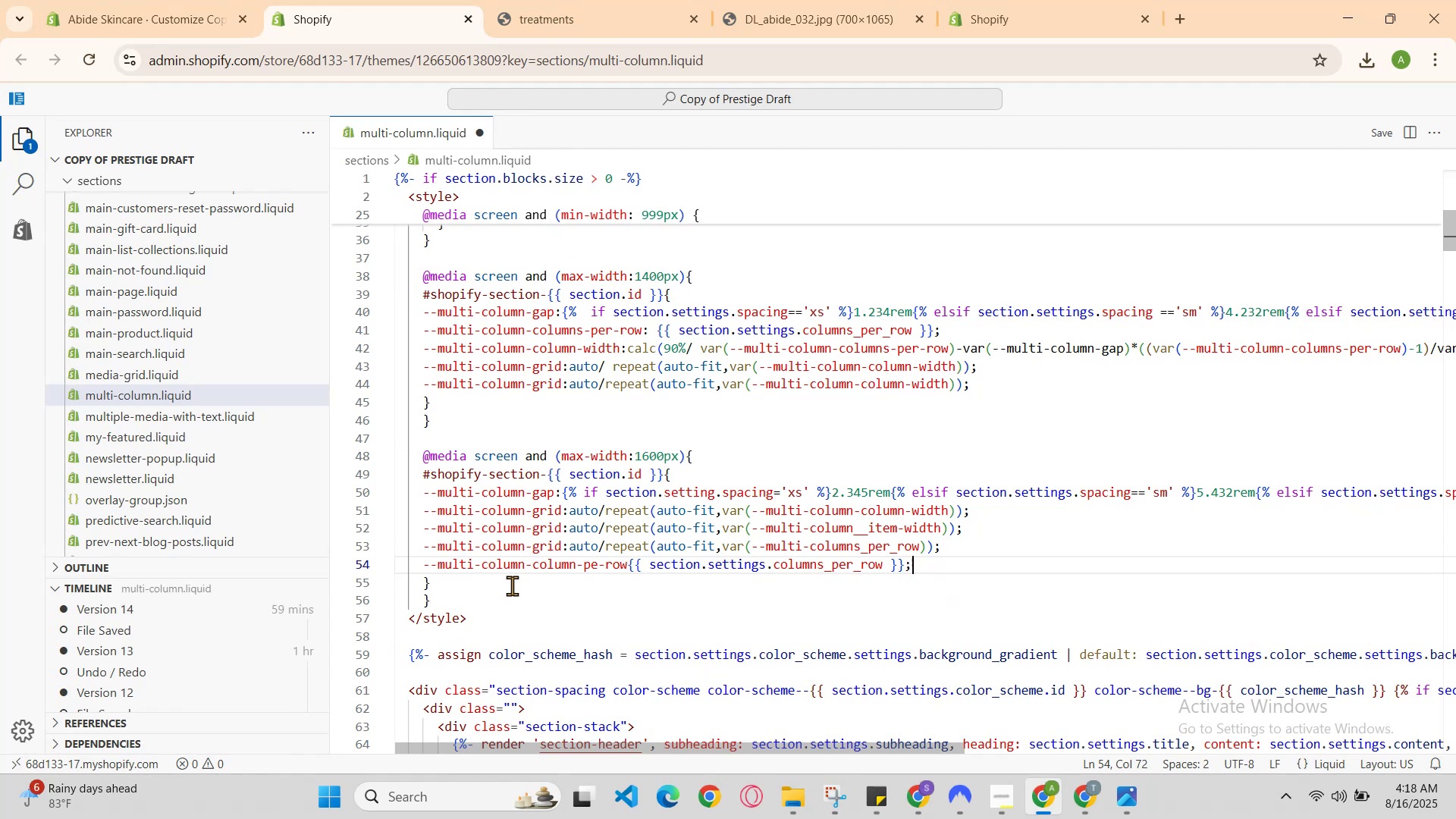 
left_click([509, 598])
 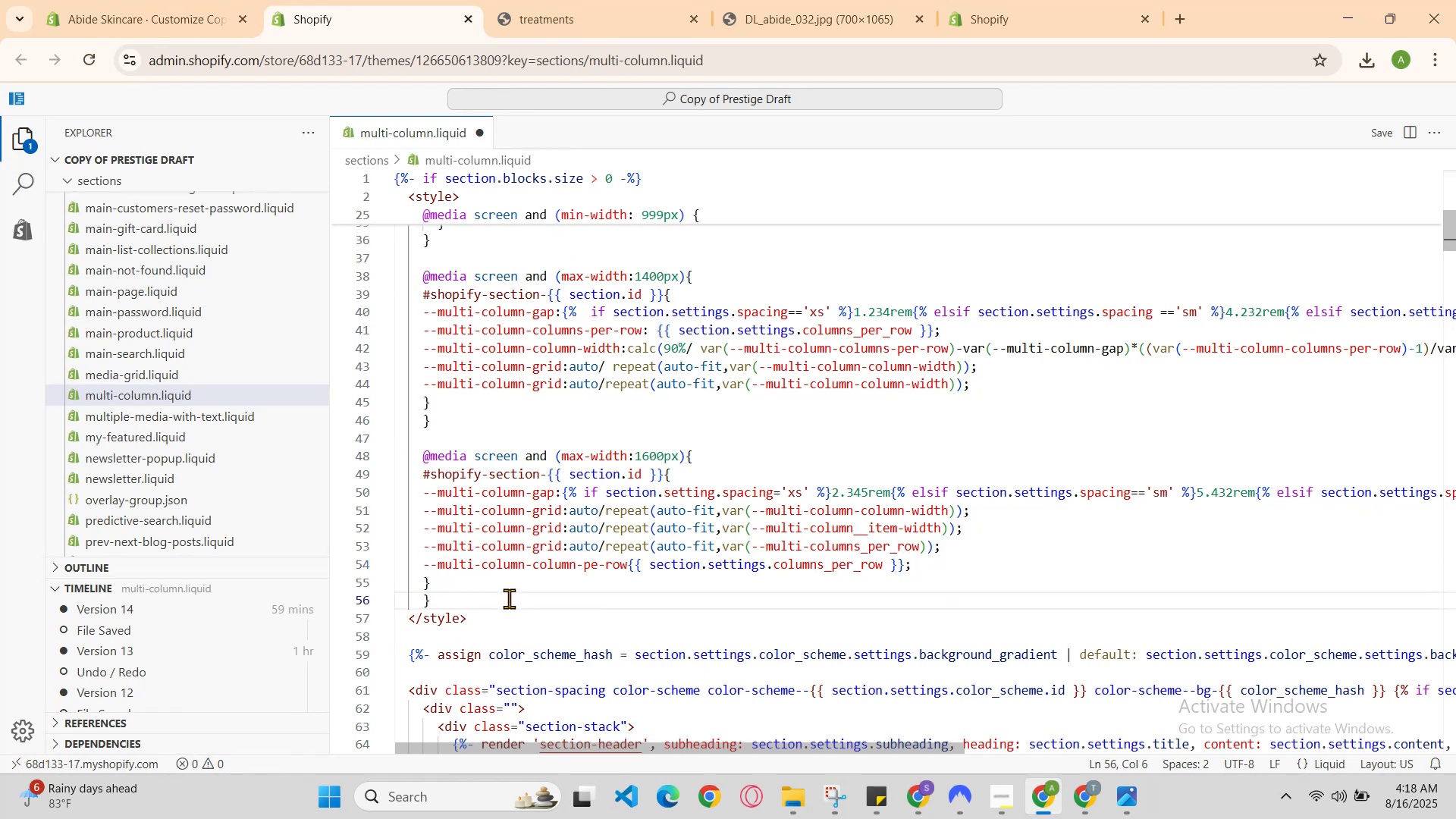 
key(Enter)
 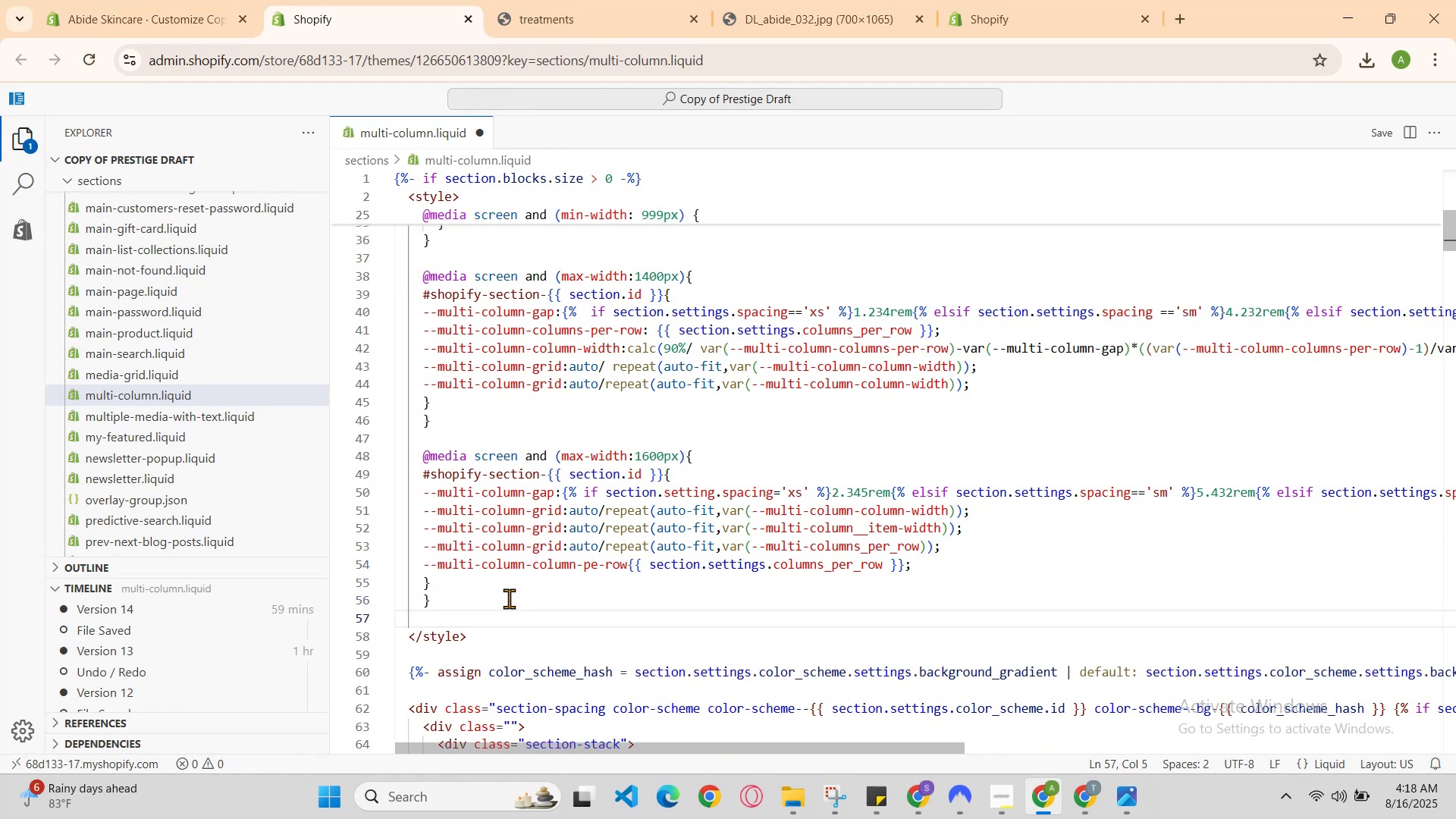 
key(Enter)
 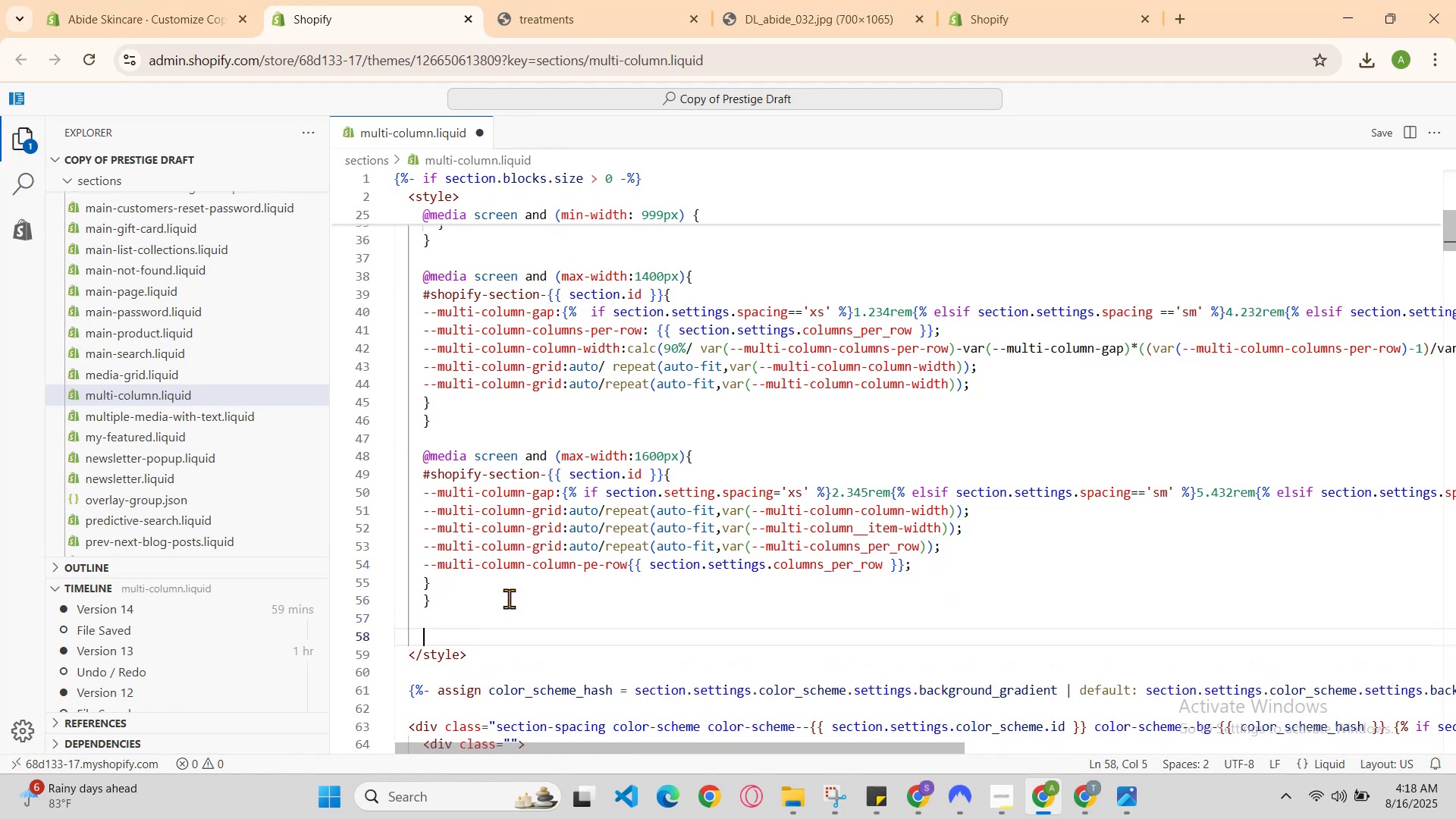 
type(@media screen  and (max-width:1440px)
 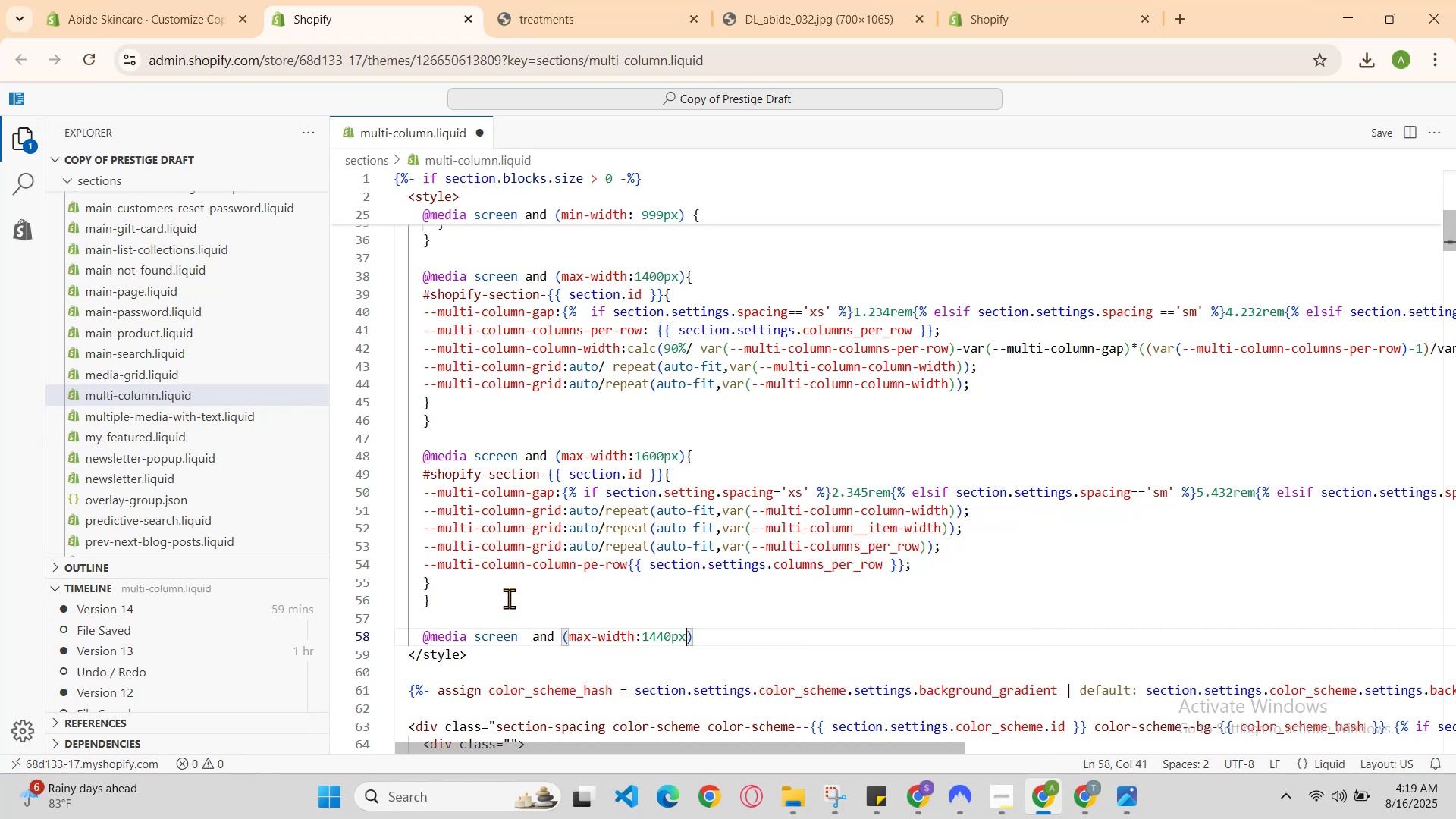 
key(ArrowRight)
 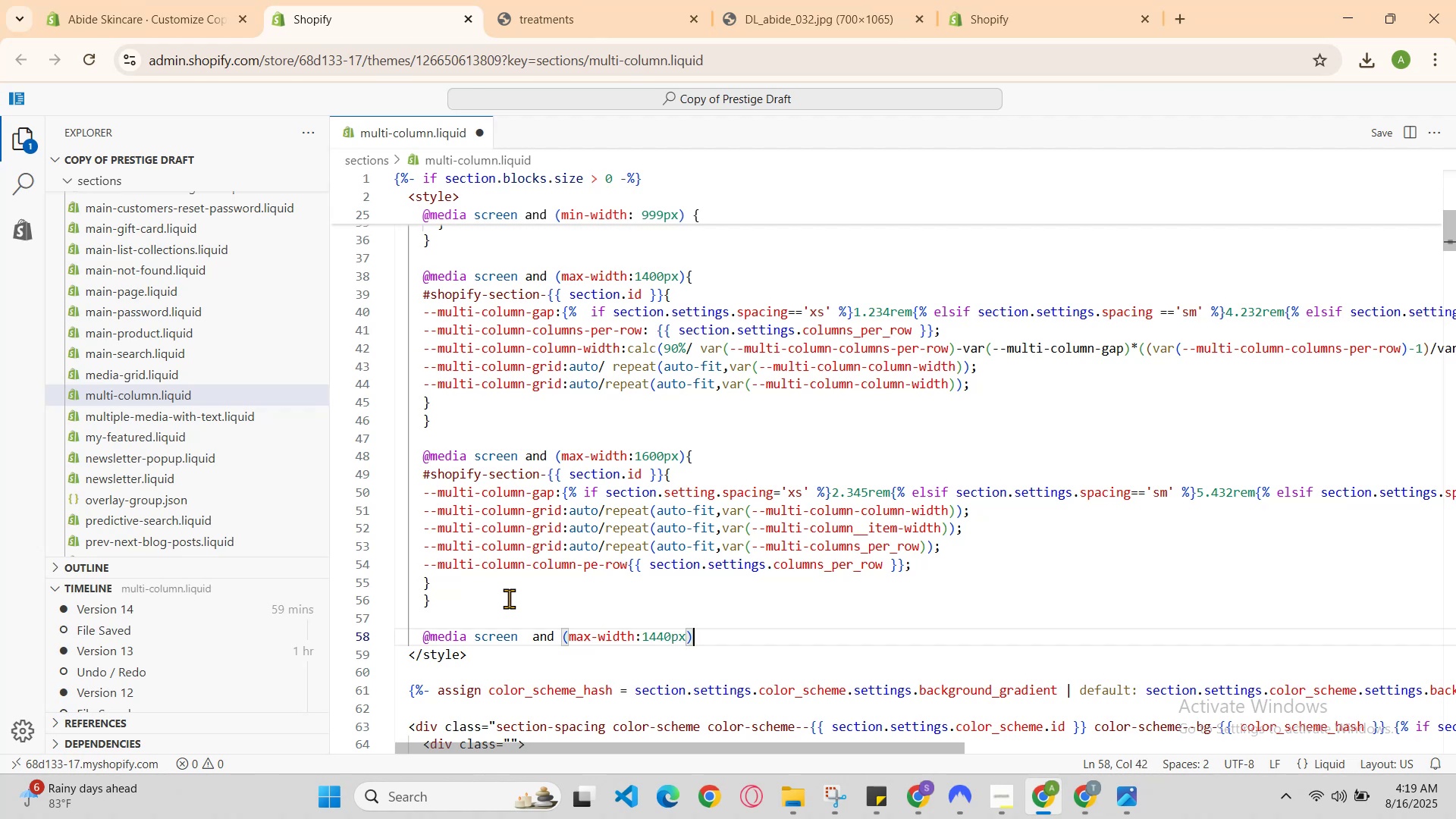 
key(Shift+BracketLeft)
 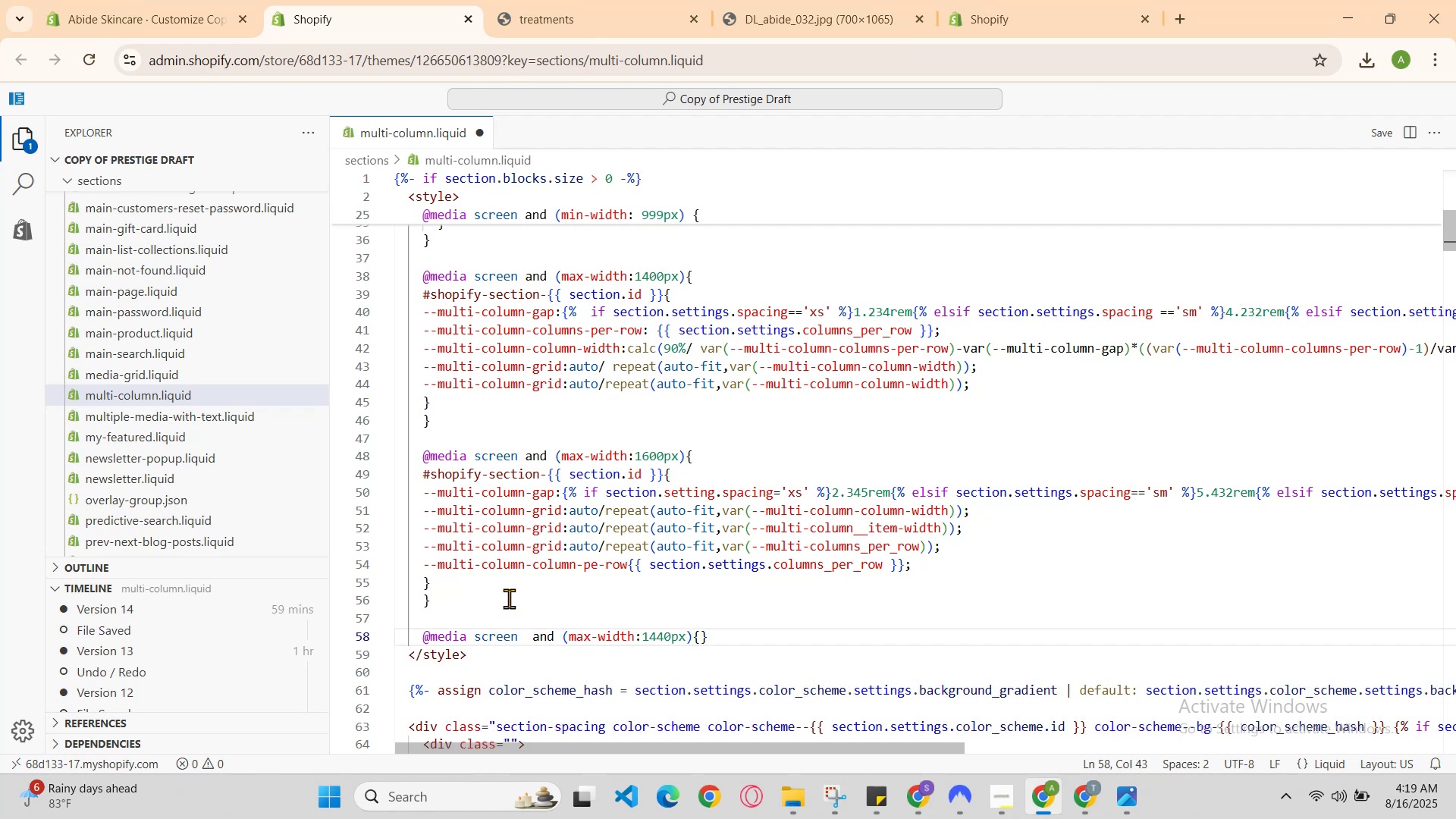 
key(Enter)
 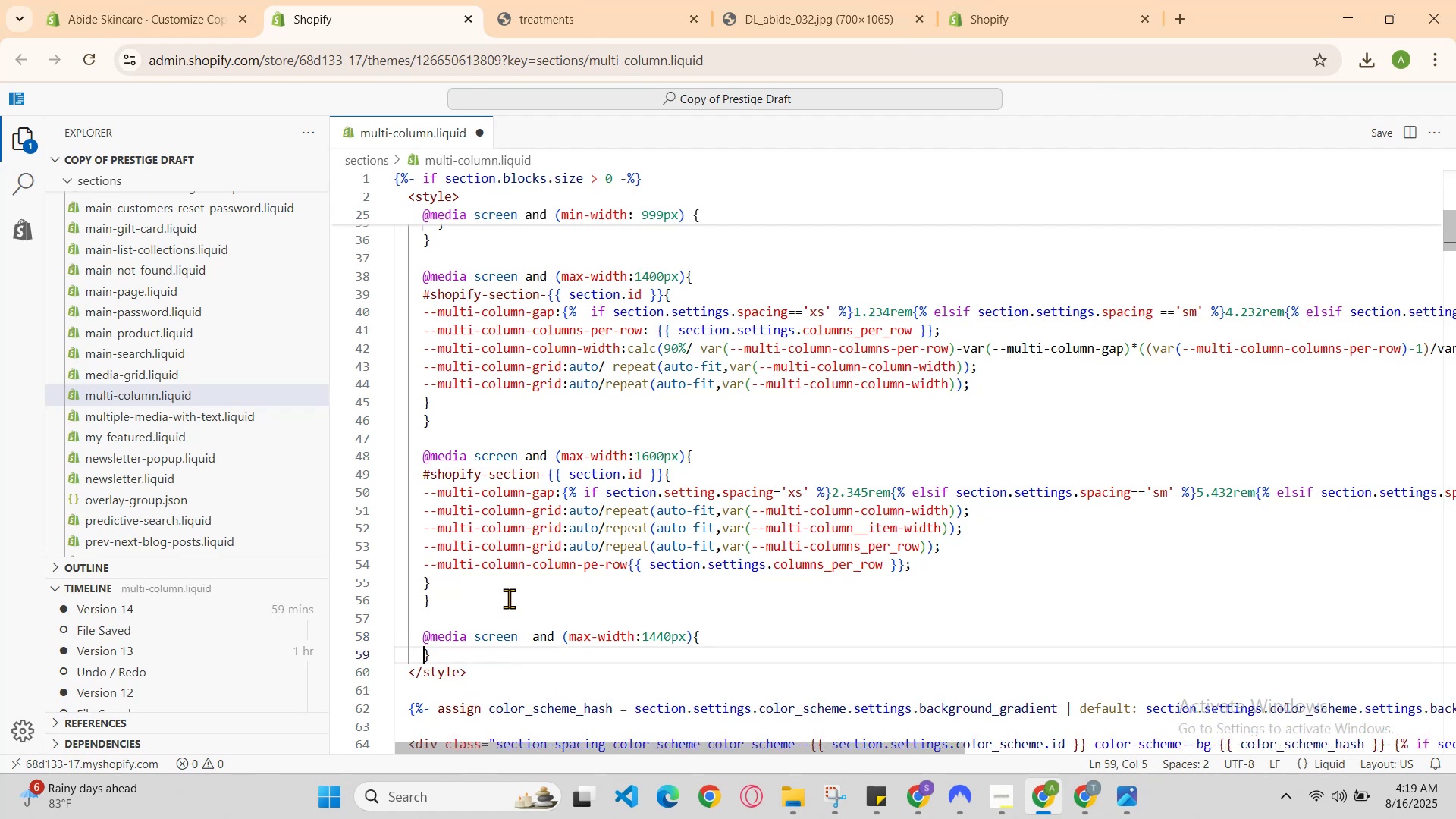 
key(Enter)
 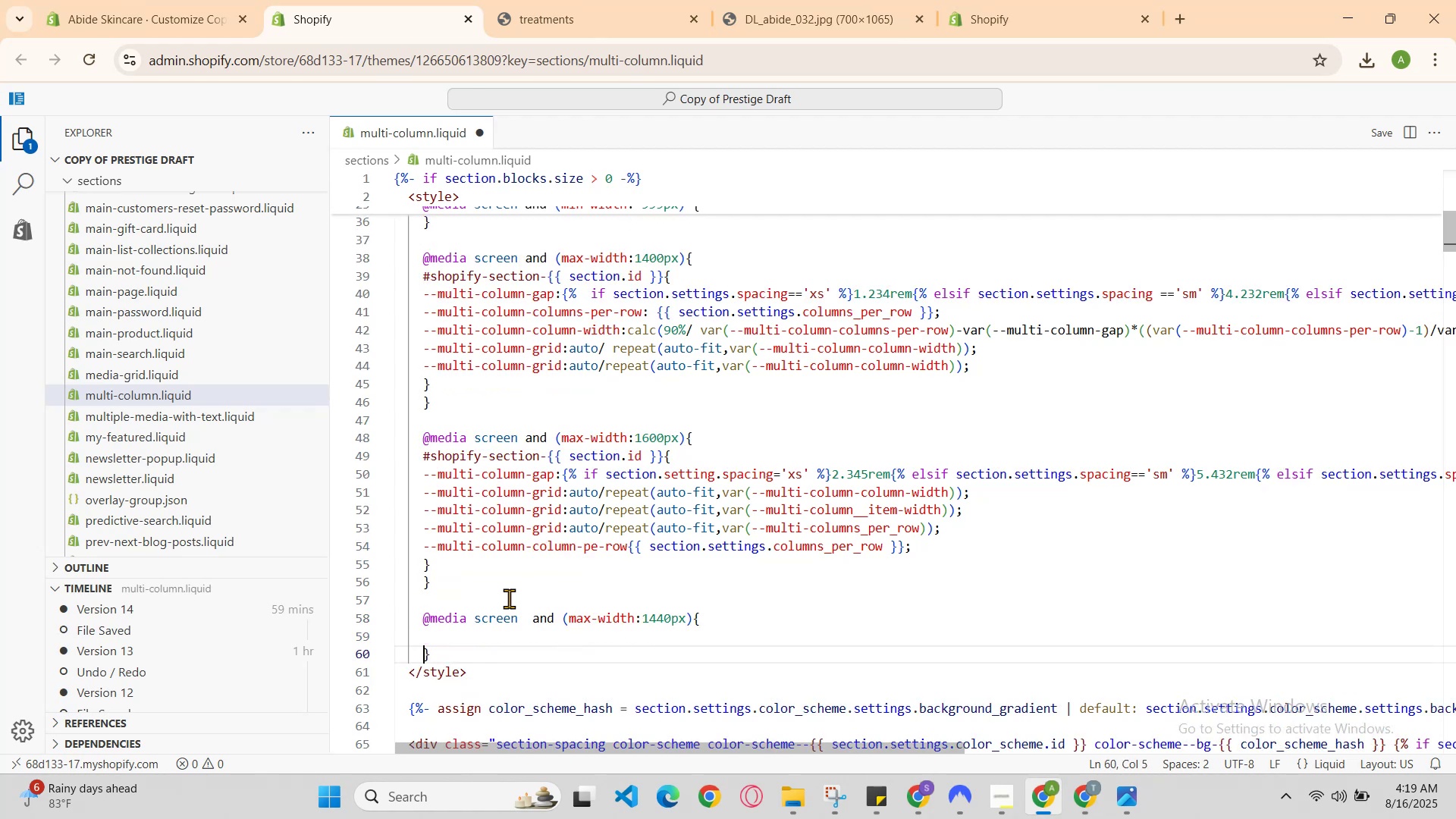 
key(ArrowUp)
 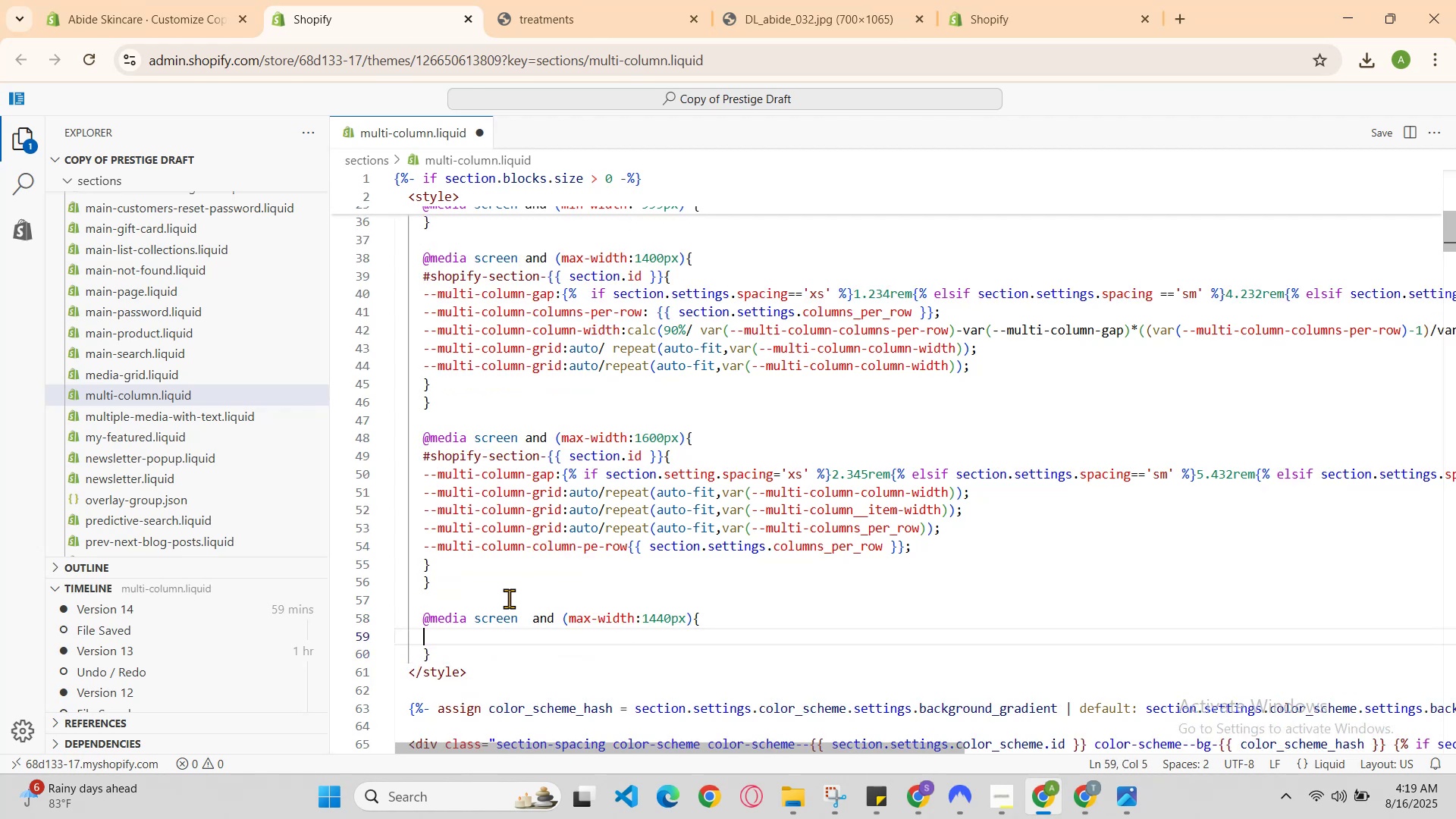 
type(@)
key(Backspace)
type(#shop)
 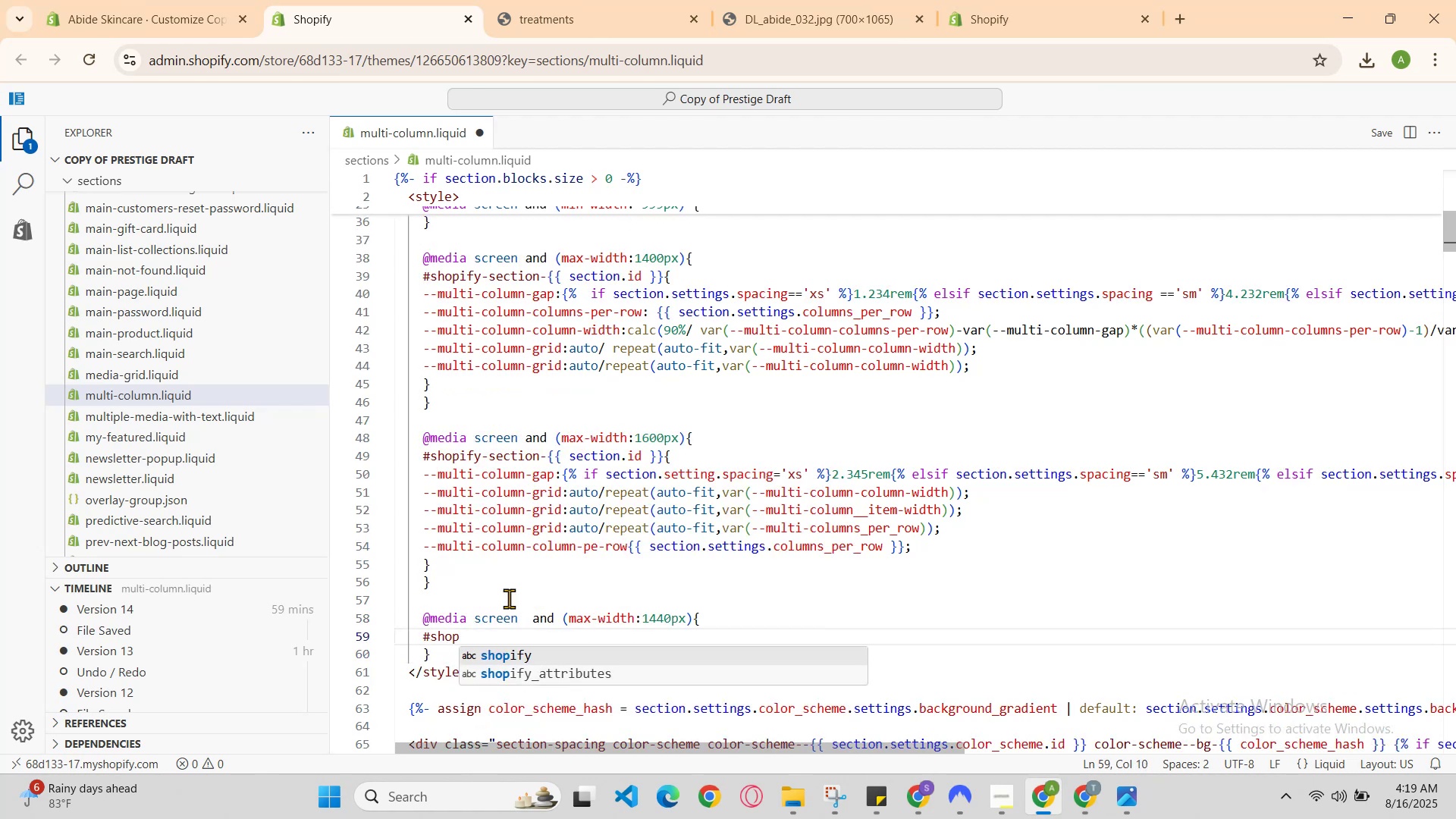 
key(Enter)
 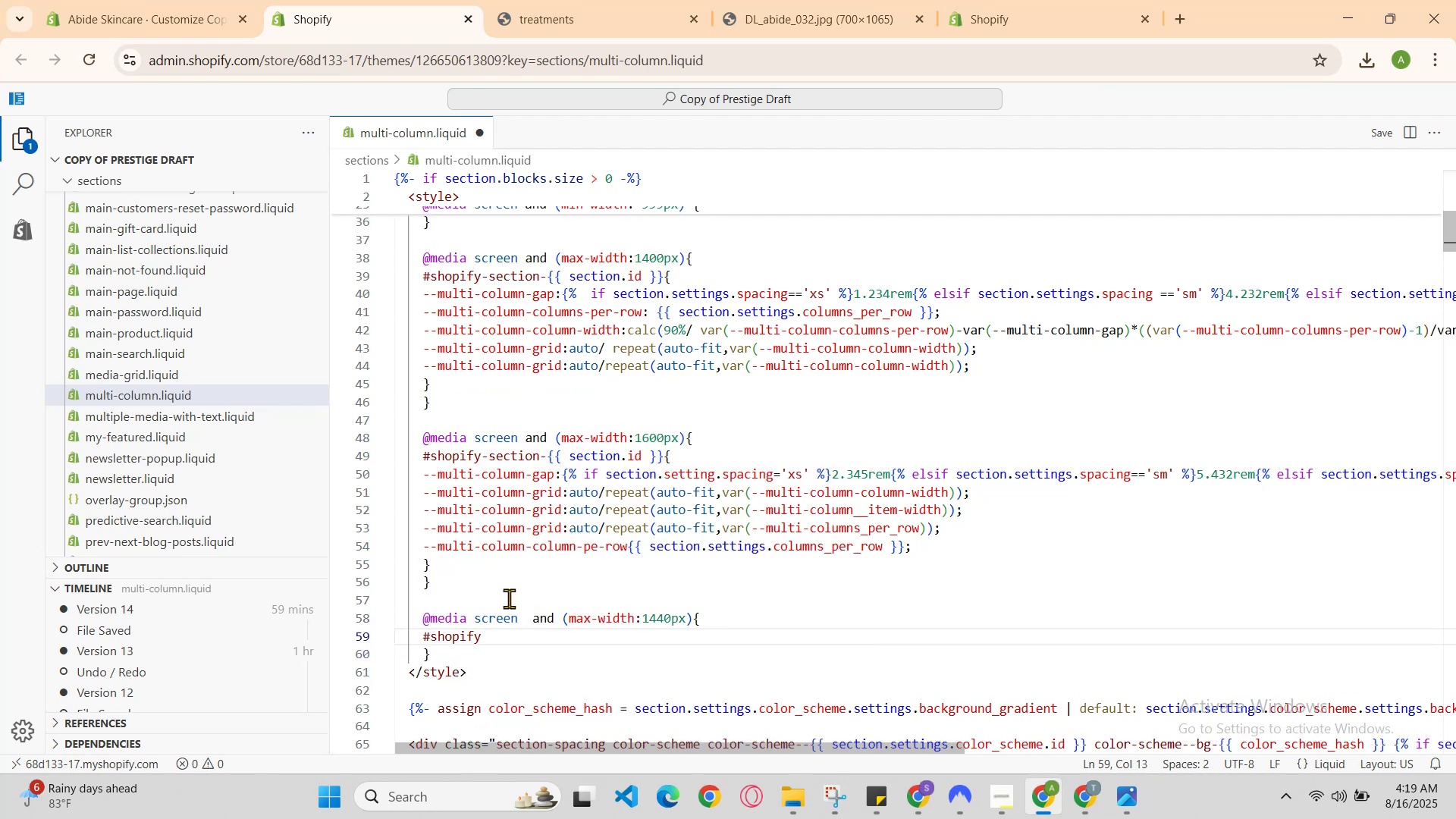 
type(-section-{{section.id)
 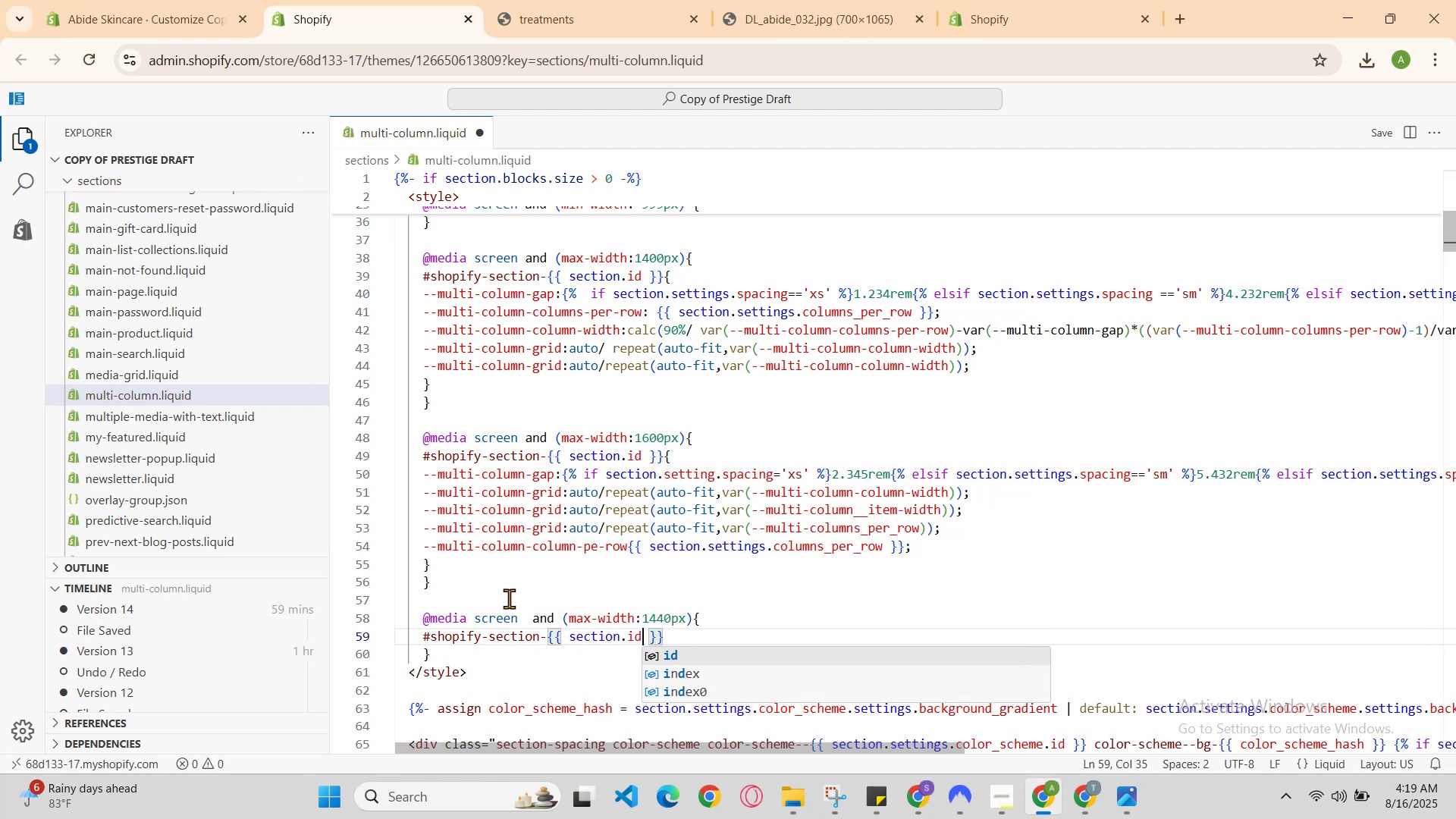 
key(ArrowRight)
 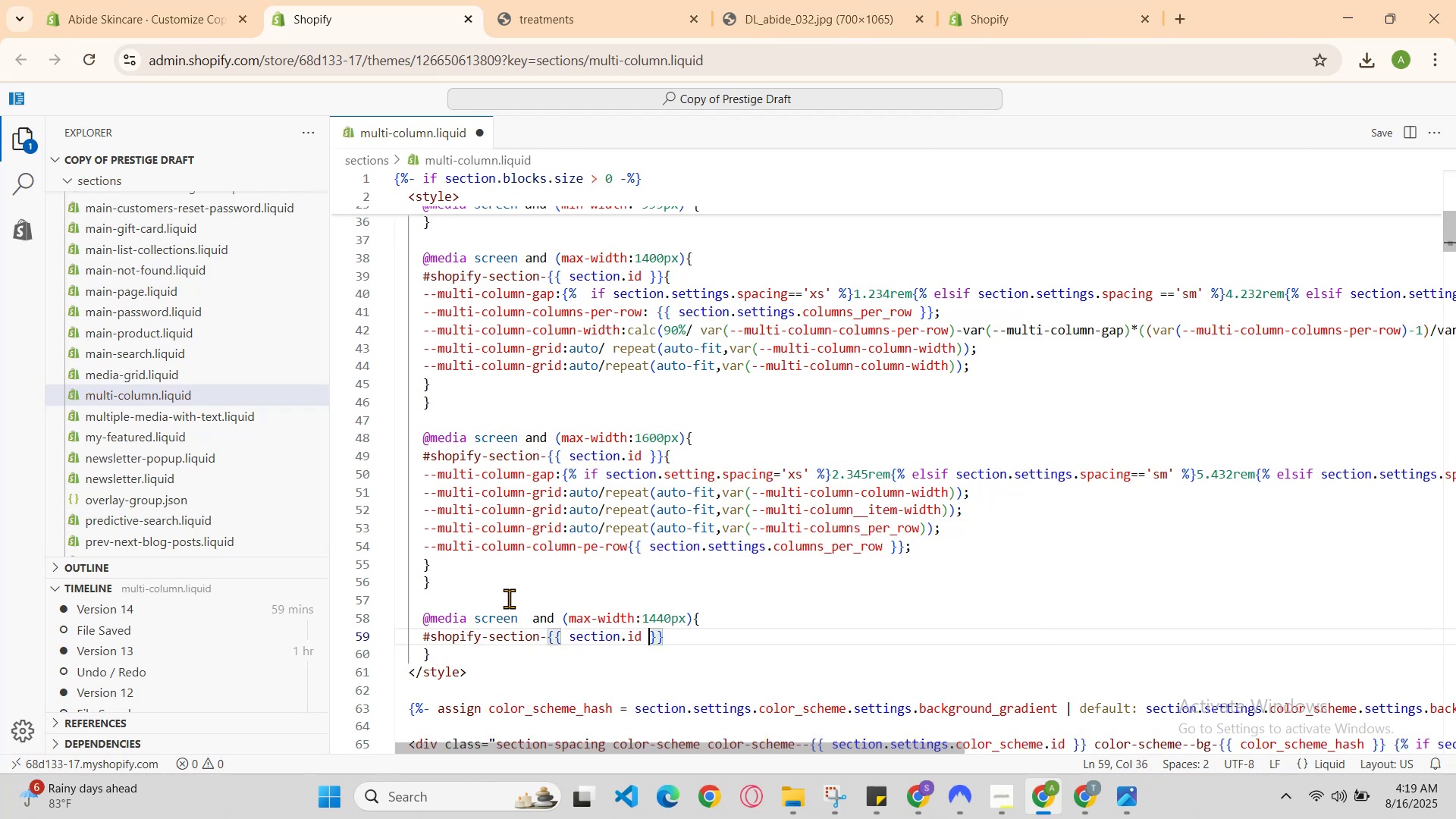 
key(ArrowRight)
 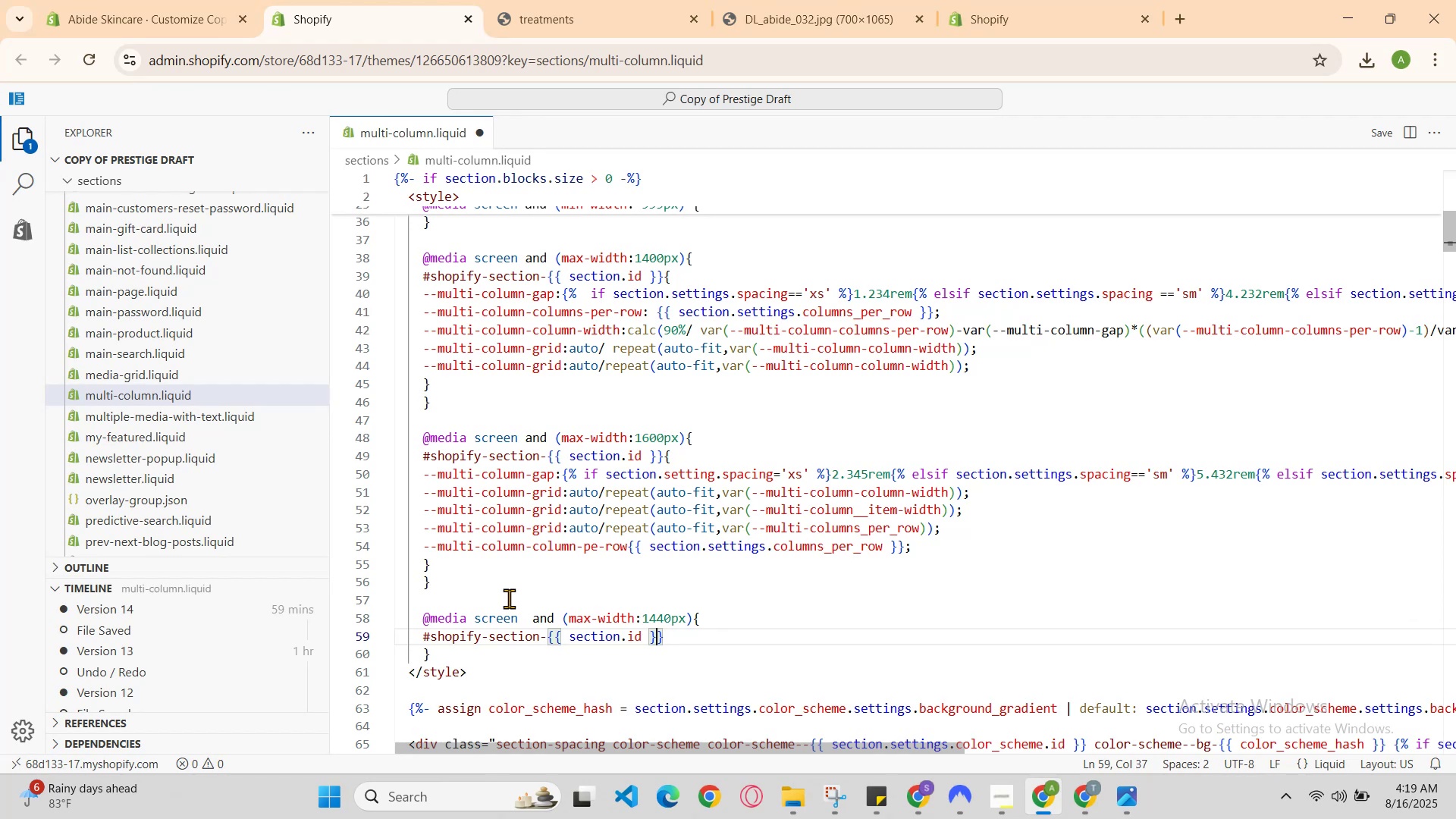 
key(ArrowRight)
 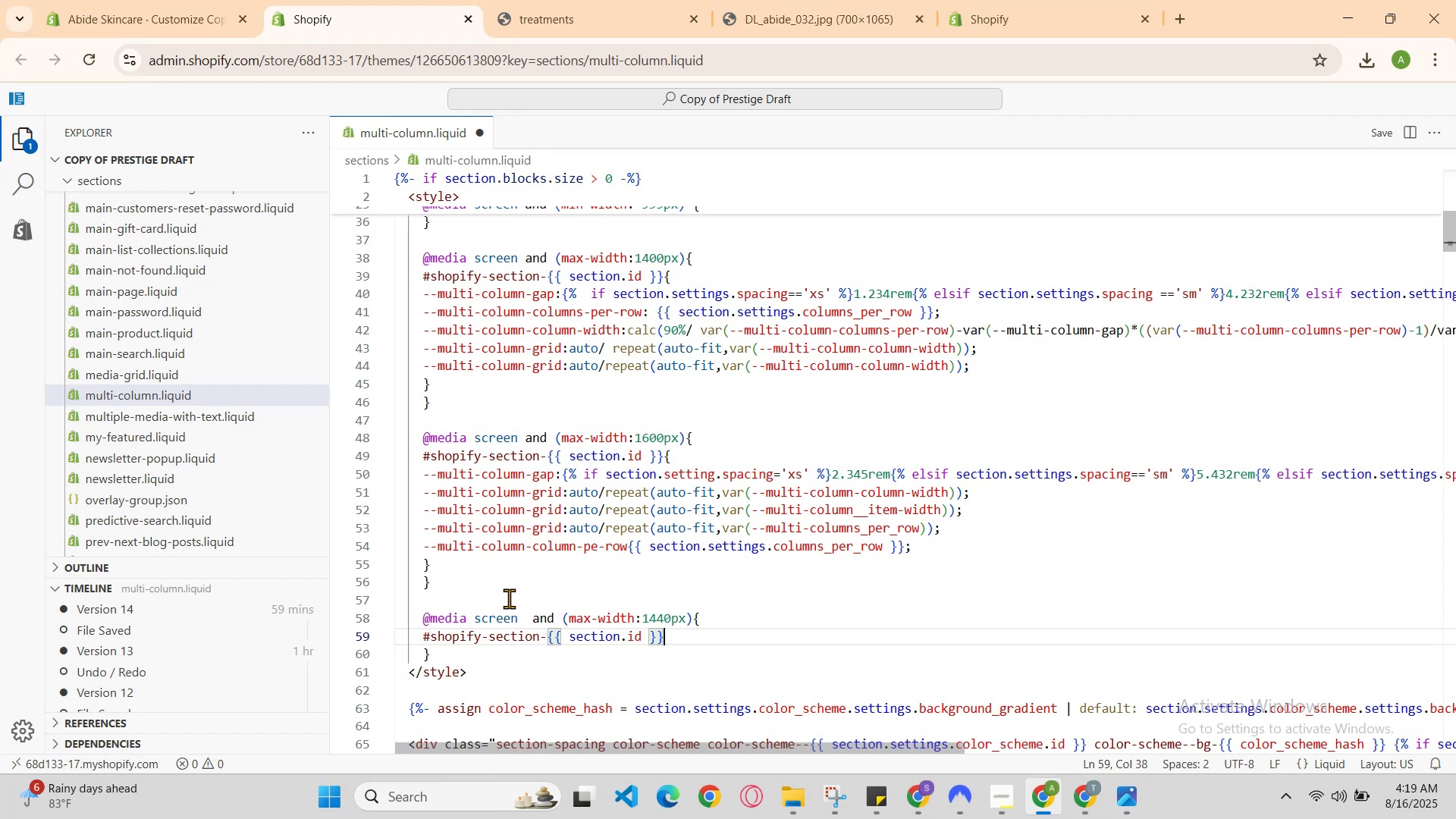 
key(Shift+BracketLeft)
 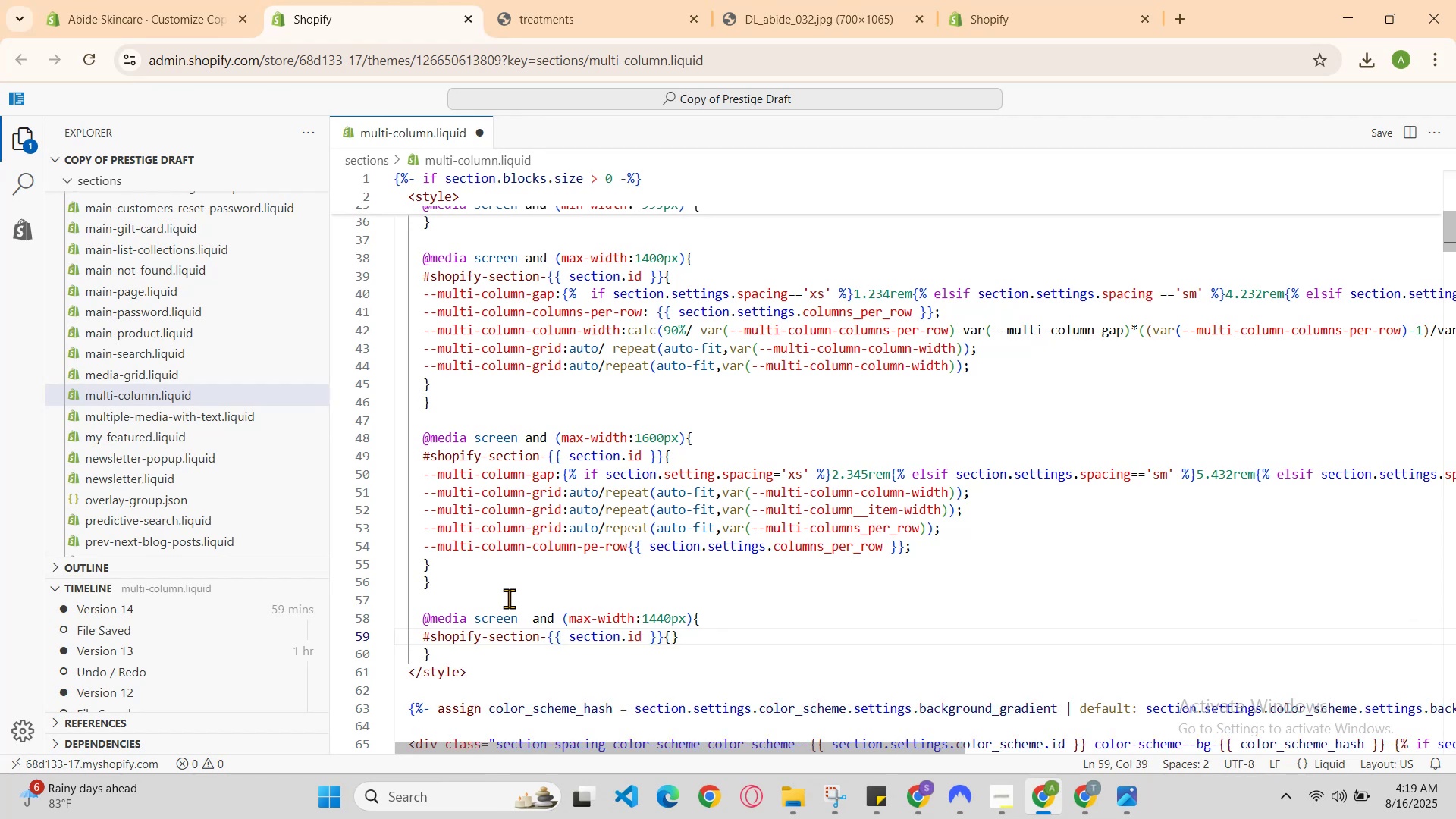 
key(Enter)
 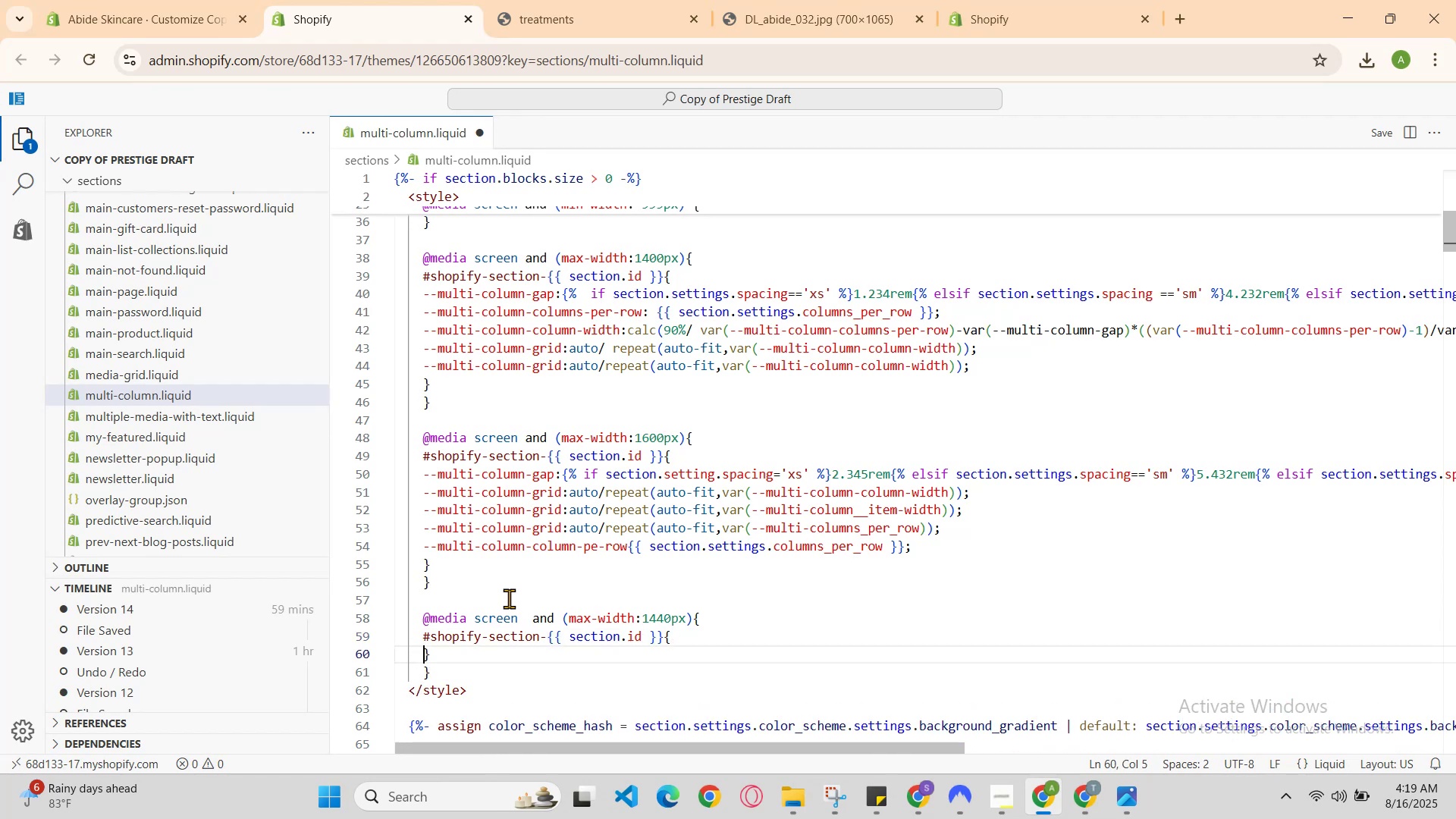 
key(Enter)
 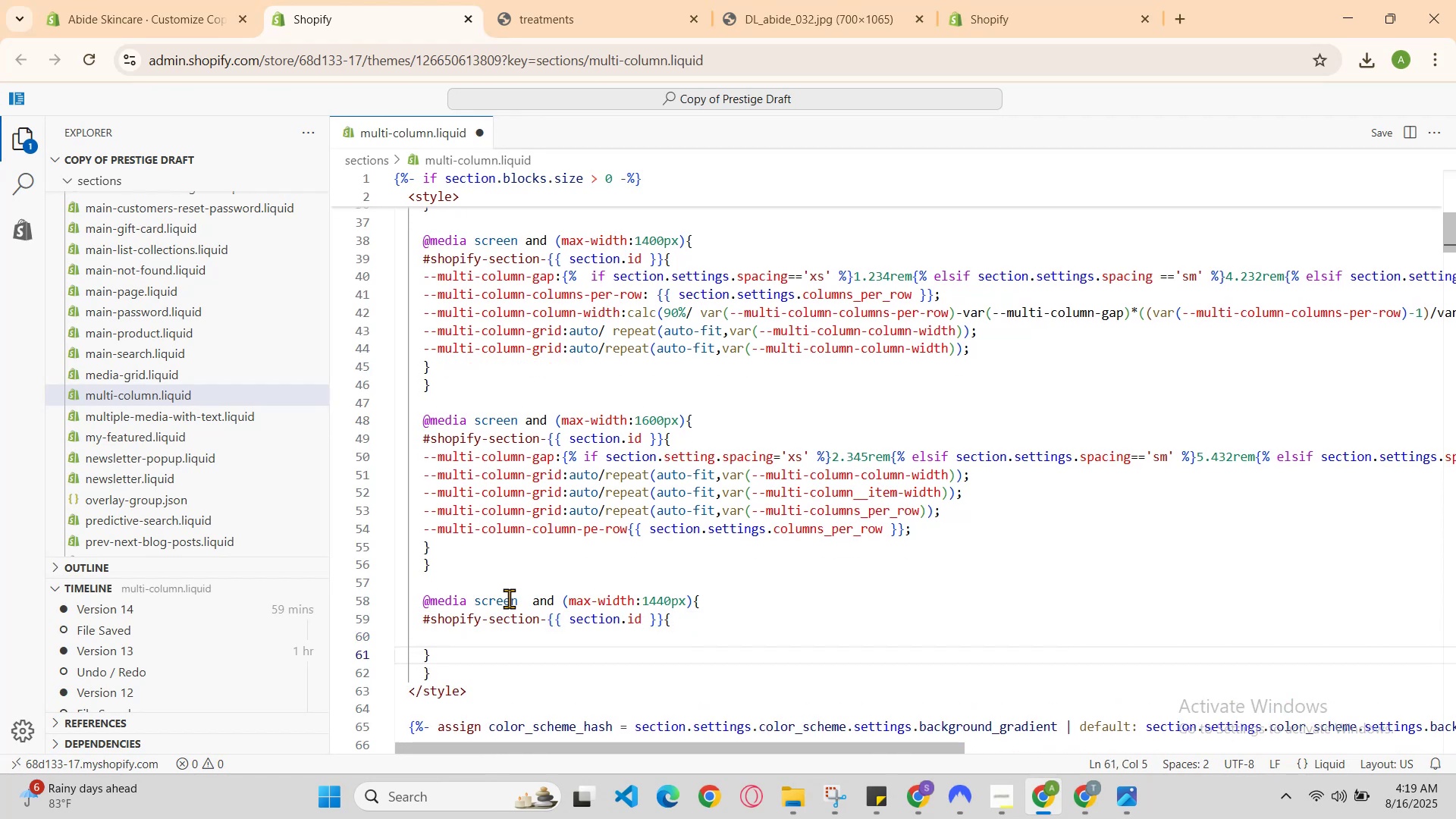 
key(ArrowUp)
 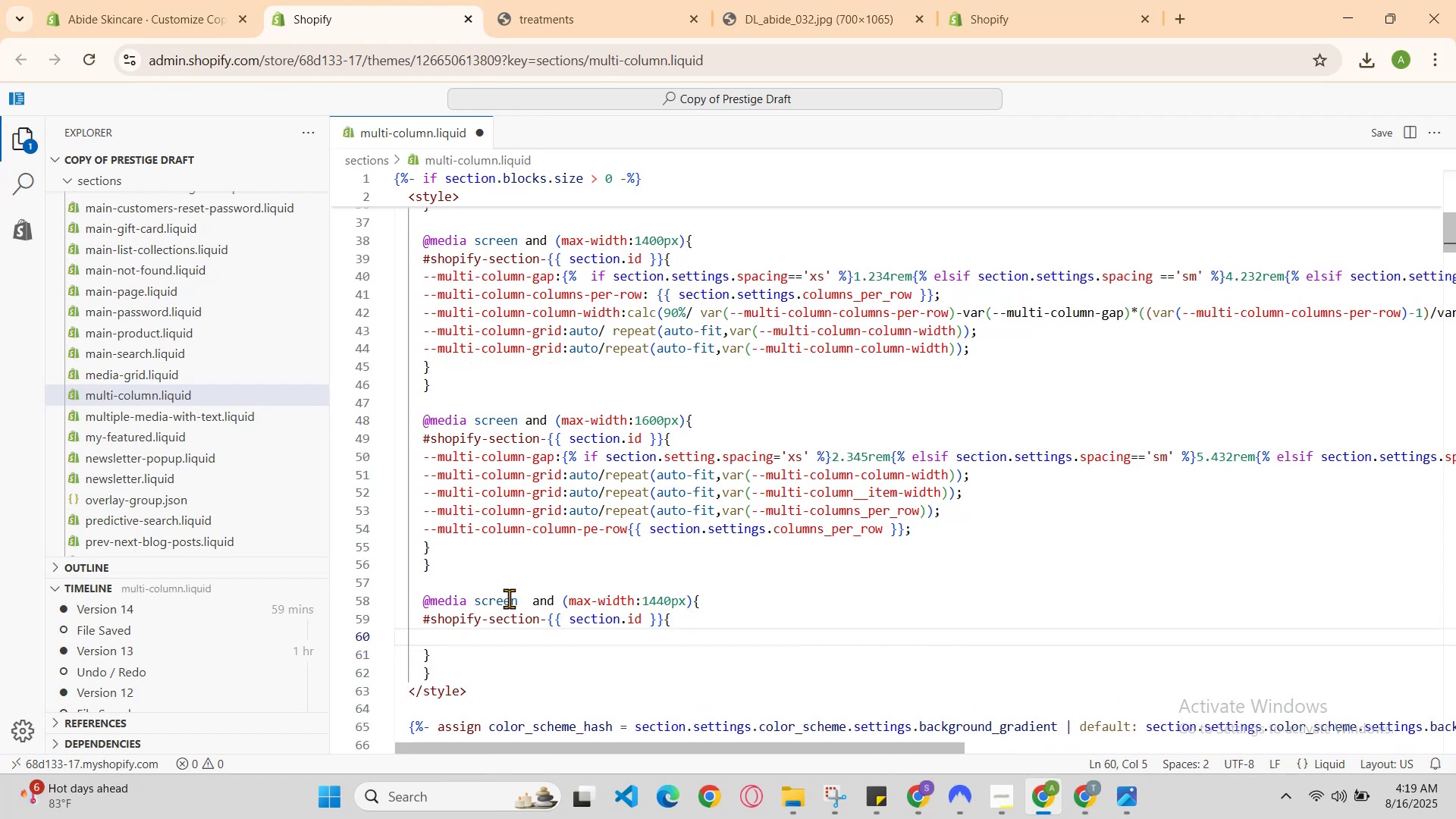 
type(//)
key(Backspace)
key(Backspace)
type(--mi)
key(Backspace)
type(ulti)
key(Backspace)
type(i-colum-grid )
key(Backspace)
type(:auto/repeac)
key(Backspace)
type(t )
key(Backspace)
type(( )
key(Backspace)
type( )
key(Backspace)
type( )
key(Backspace)
type( )
key(Backspace)
type(auto )
key(Backspace)
type(-fit )
key(Backspace)
type(,var )
key(Backspace)
type((--multi-colun-column-width)
 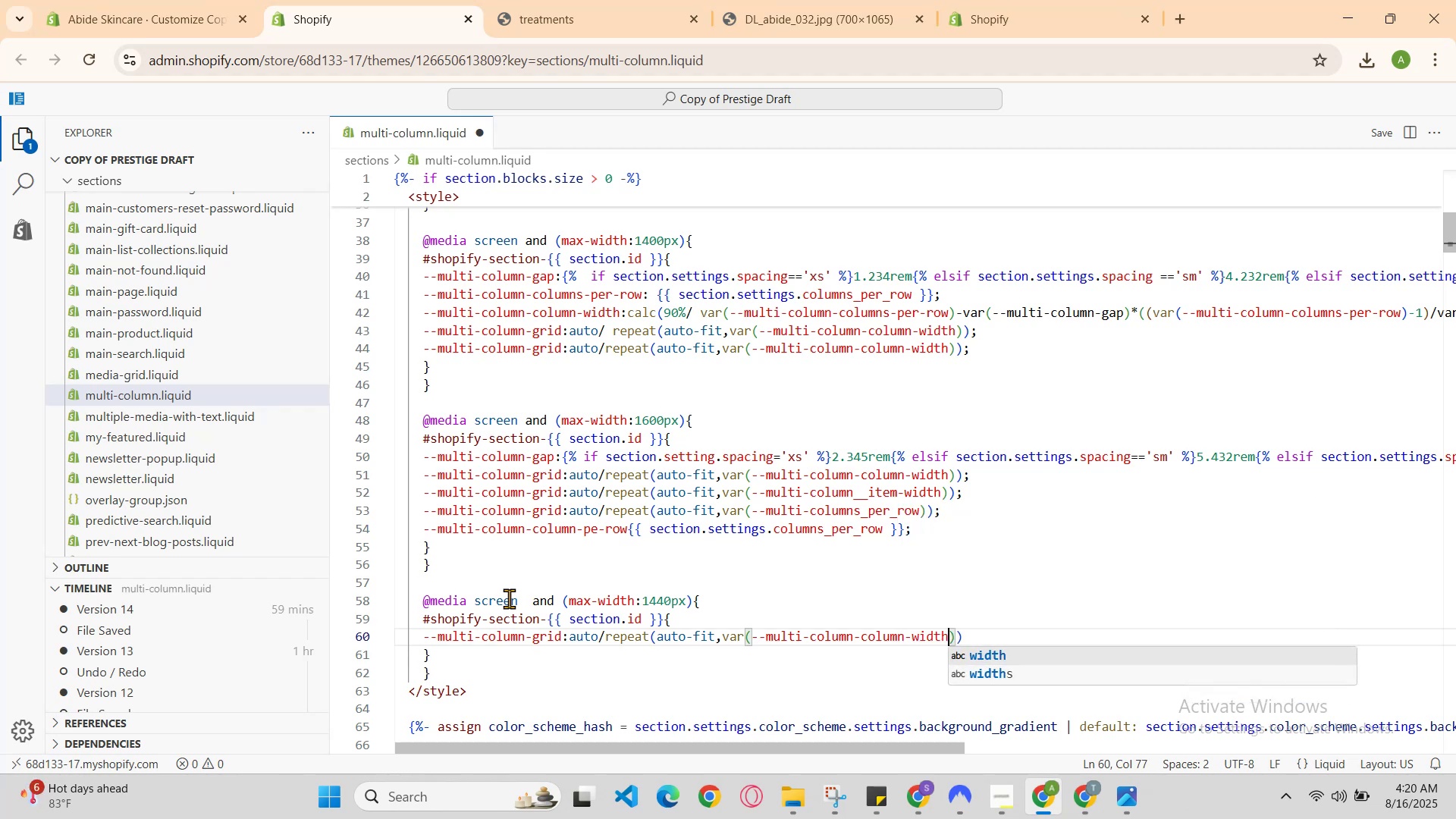 
key(ArrowRight)
 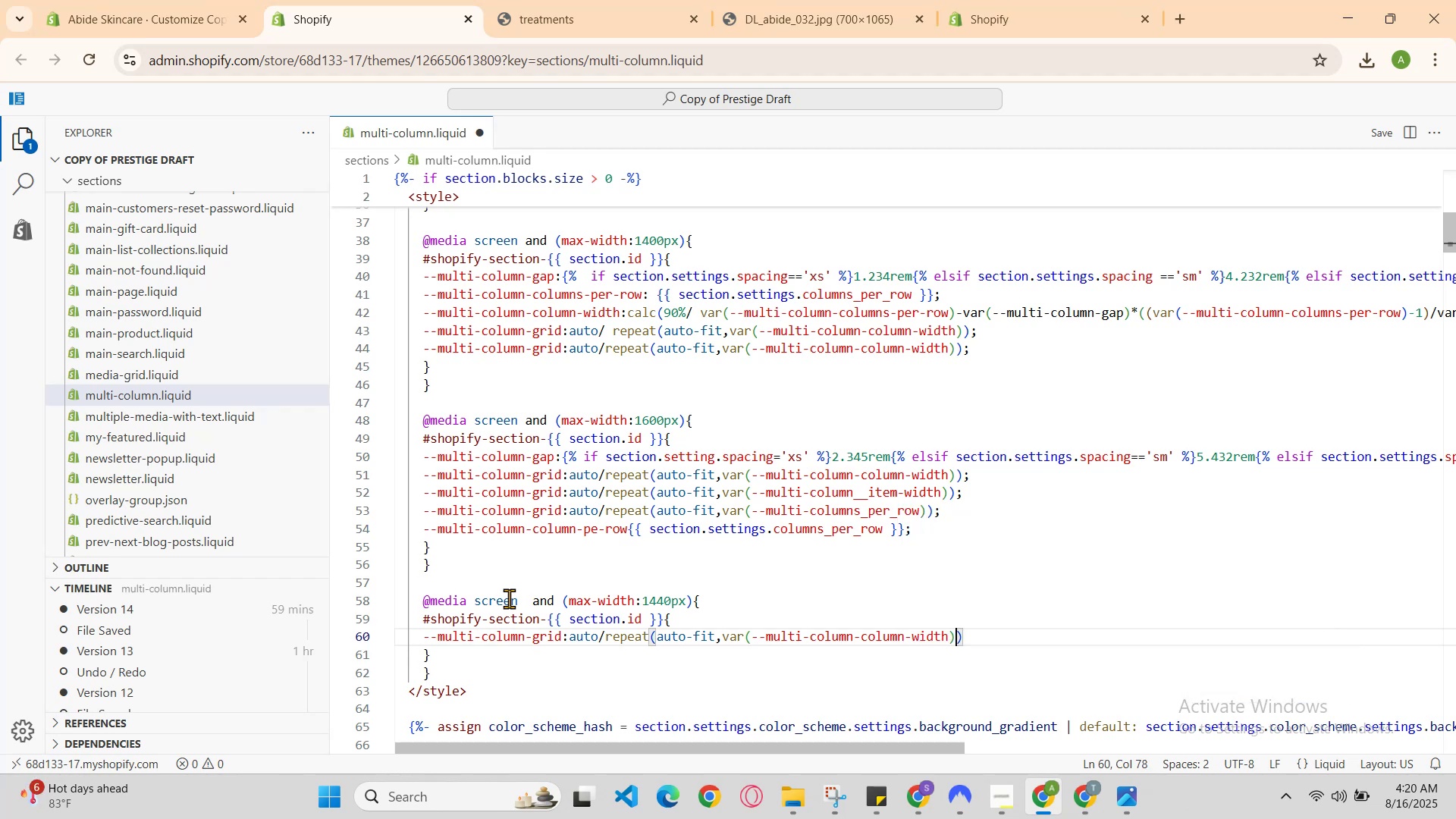 
key(ArrowRight)
 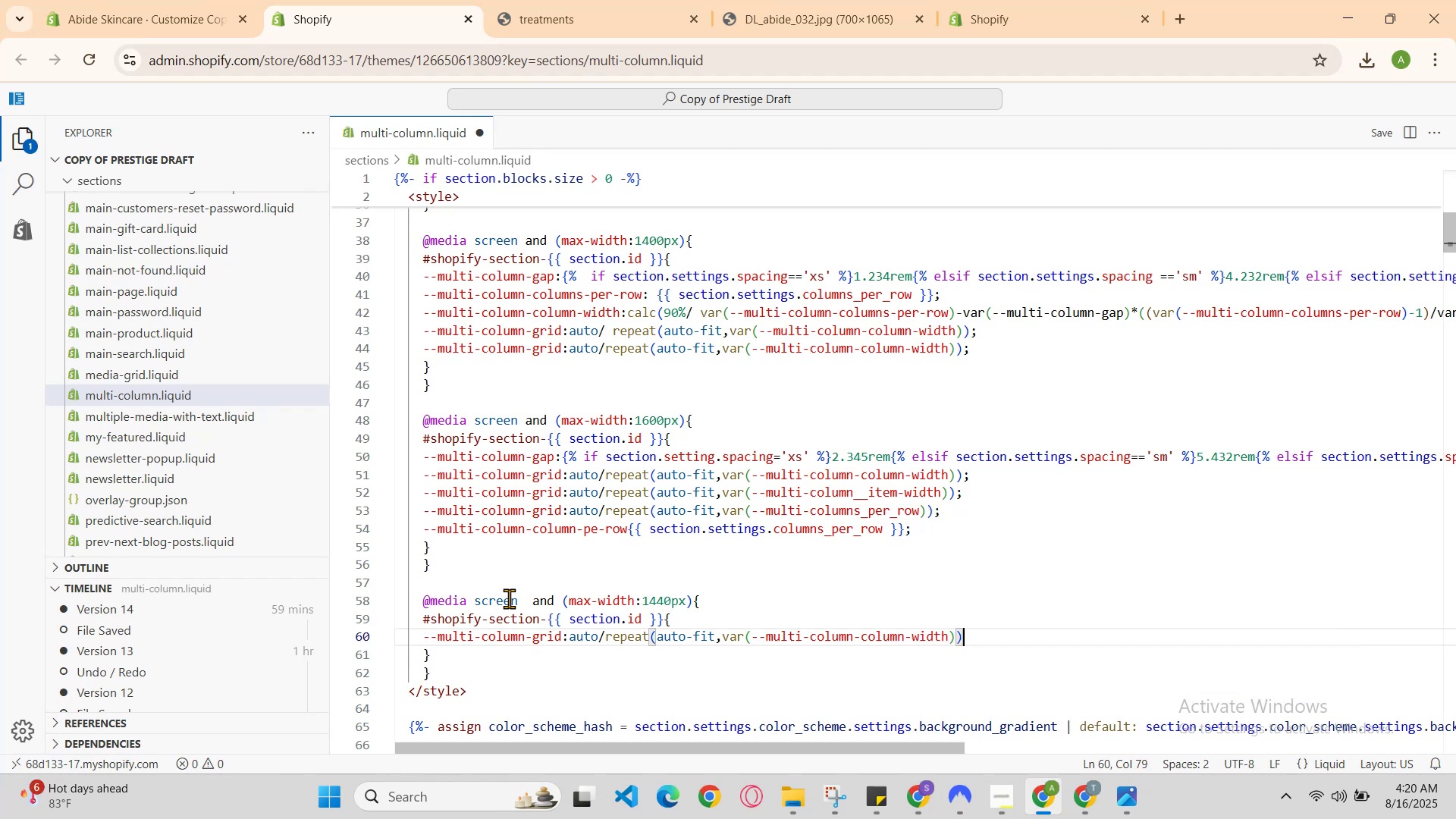 
key(Semicolon)
 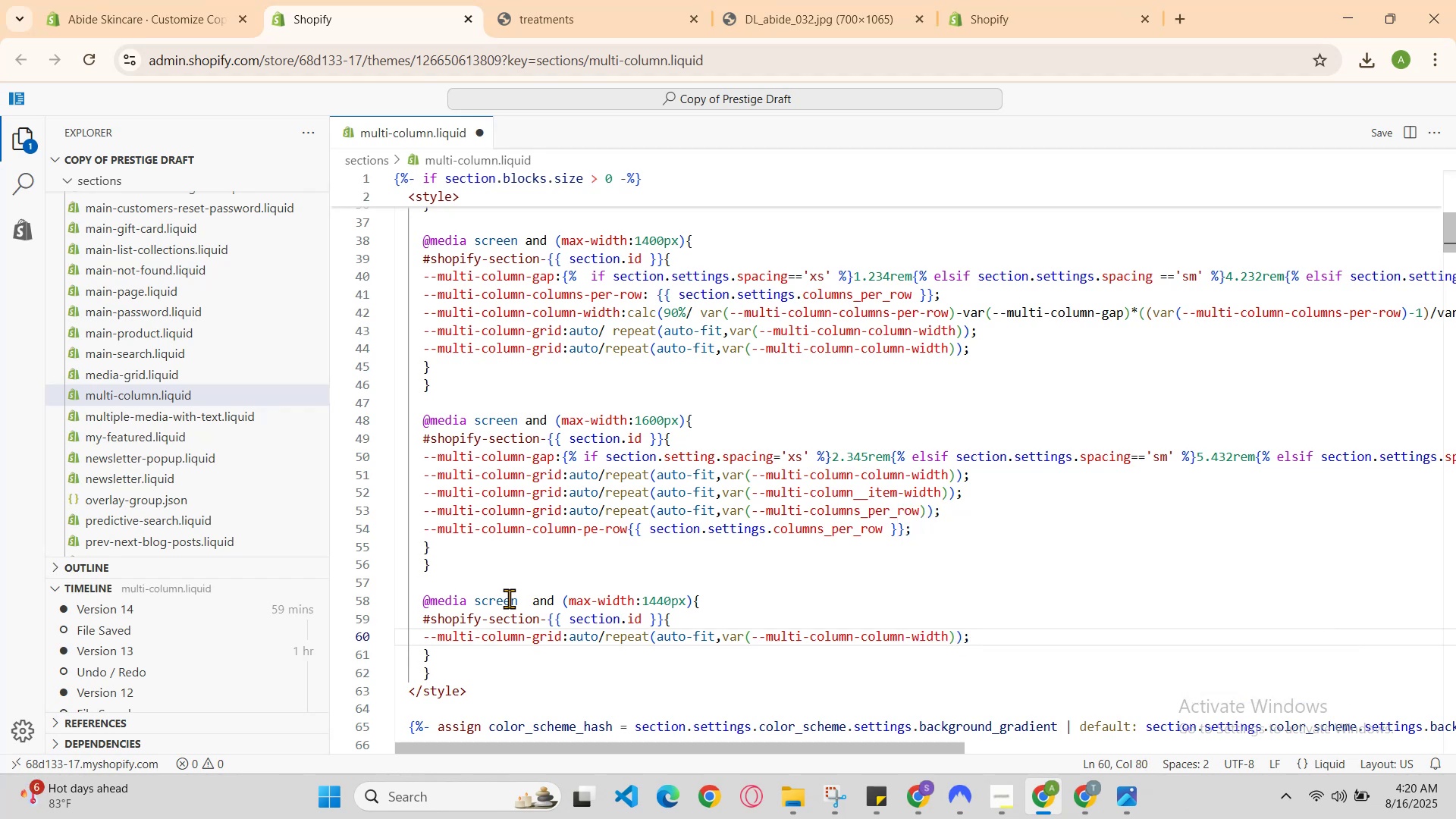 
key(Enter)
 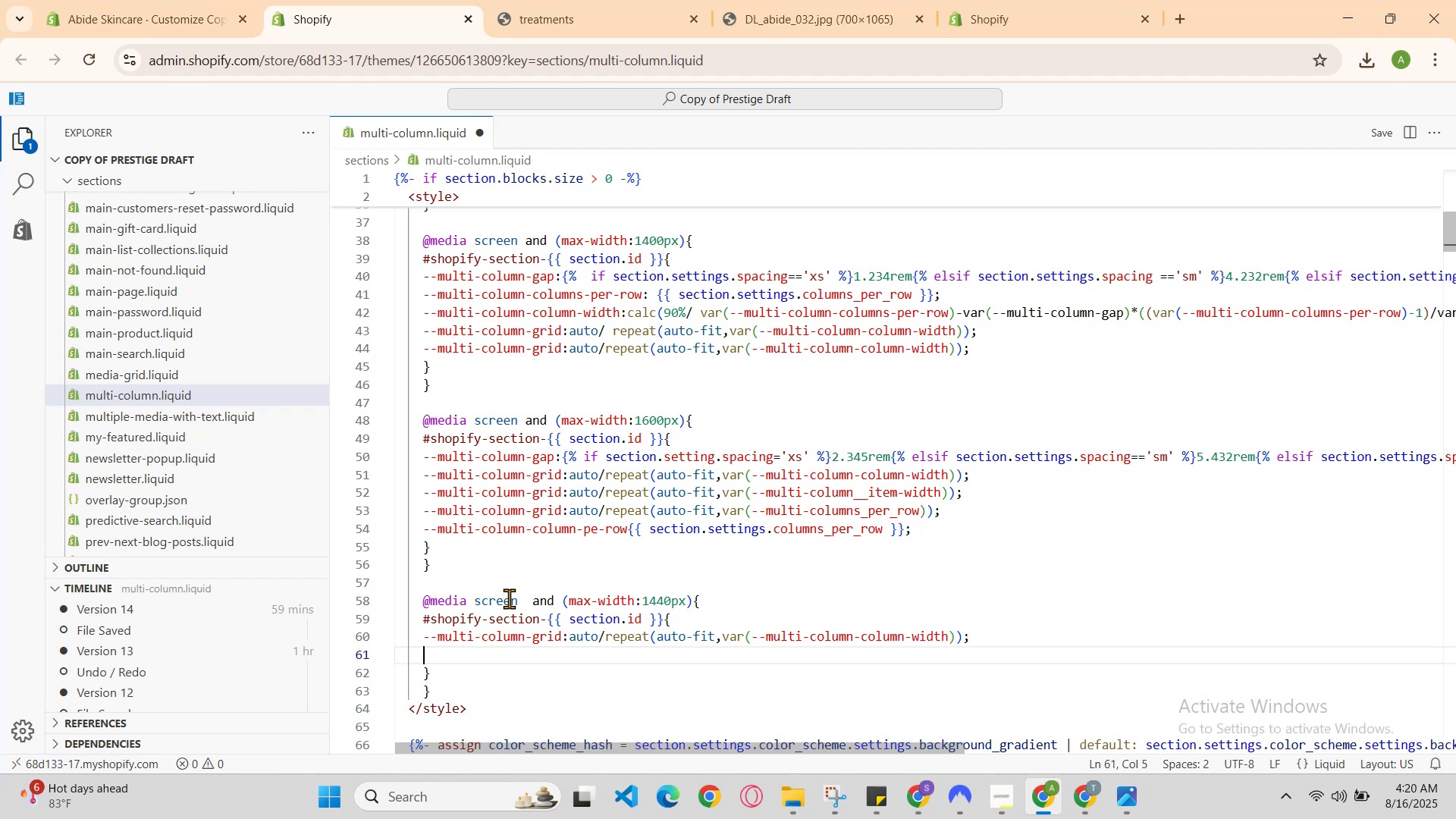 
type(--multi-columns)
key(Backspace)
type(-grid )
key(Backspace)
type(:auto/repeat )
key(Backspace)
type((auto-fit )
key(Backspace)
type(,var )
key(Backspace)
type((--multi-column-colum-height )
key(Backspace)
 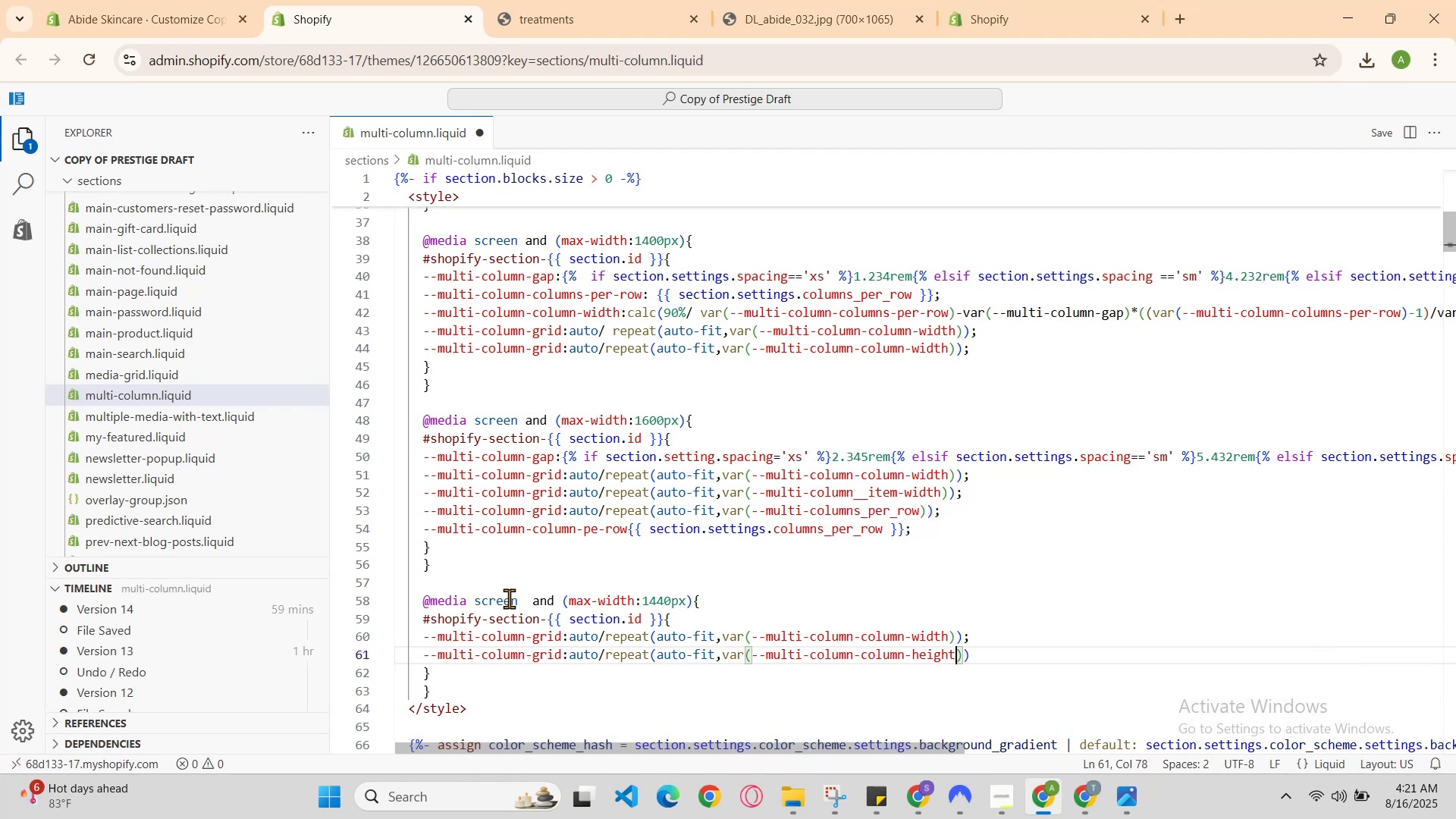 
 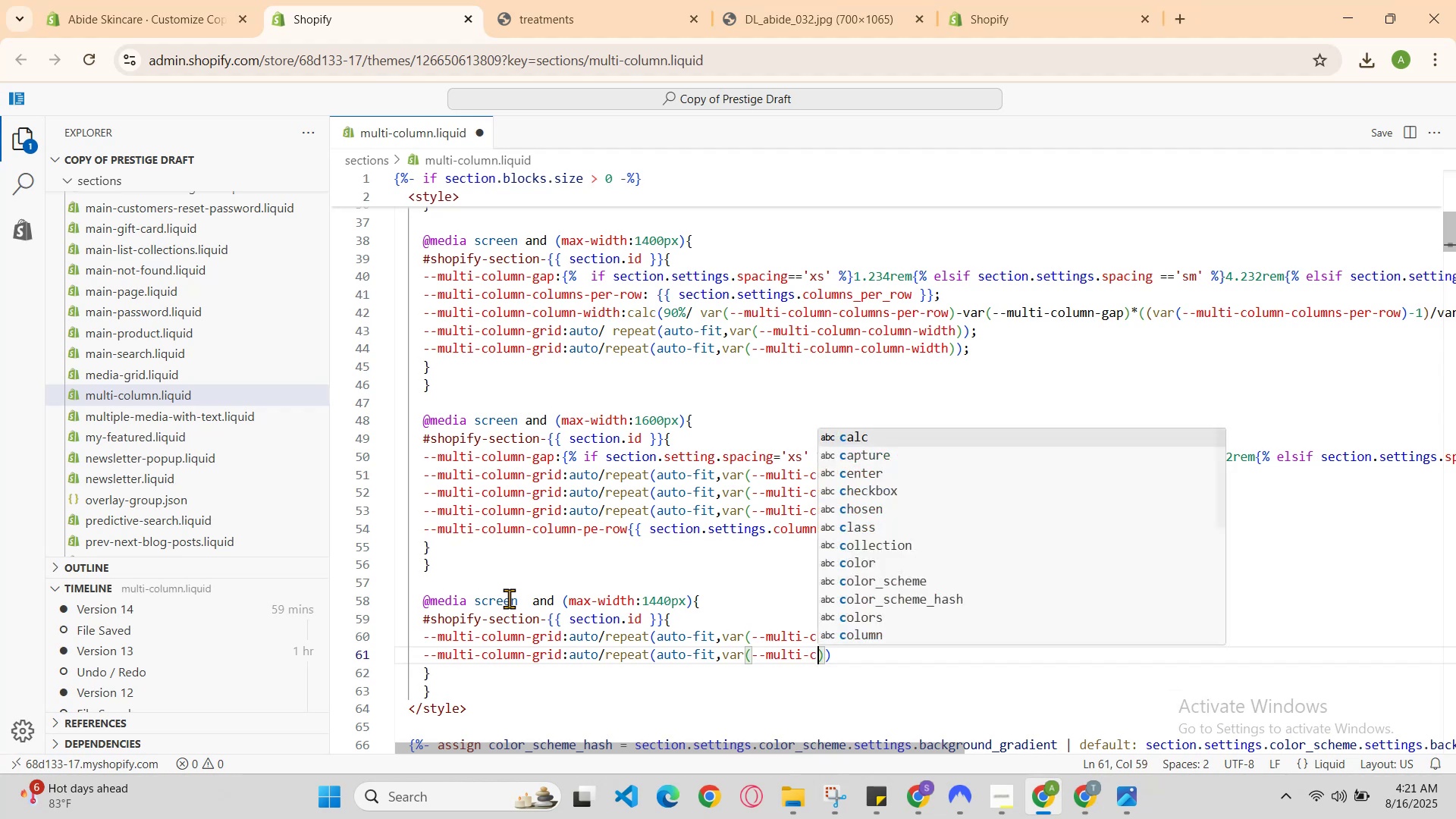 
key(ArrowRight)
 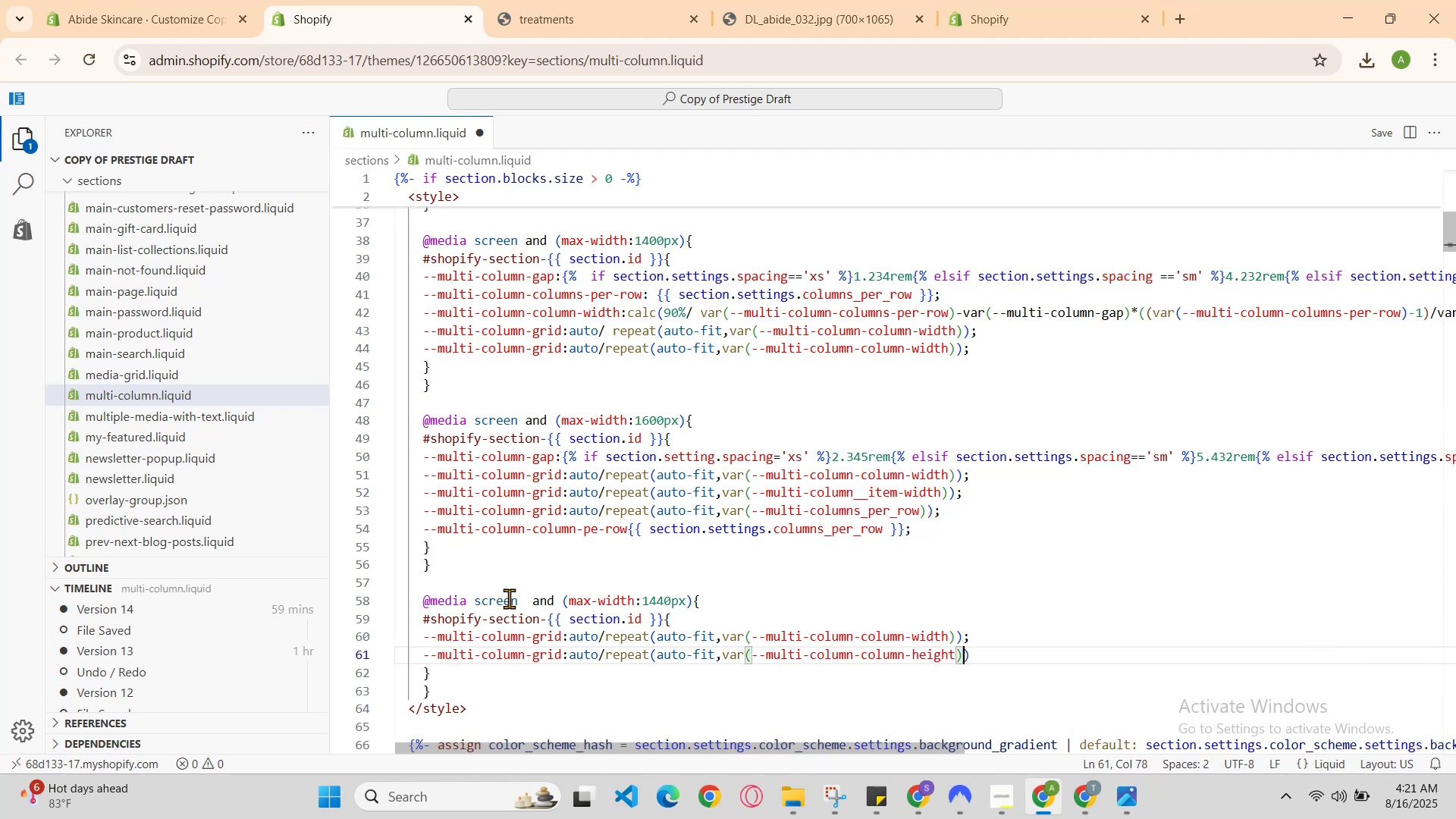 
key(ArrowRight)
 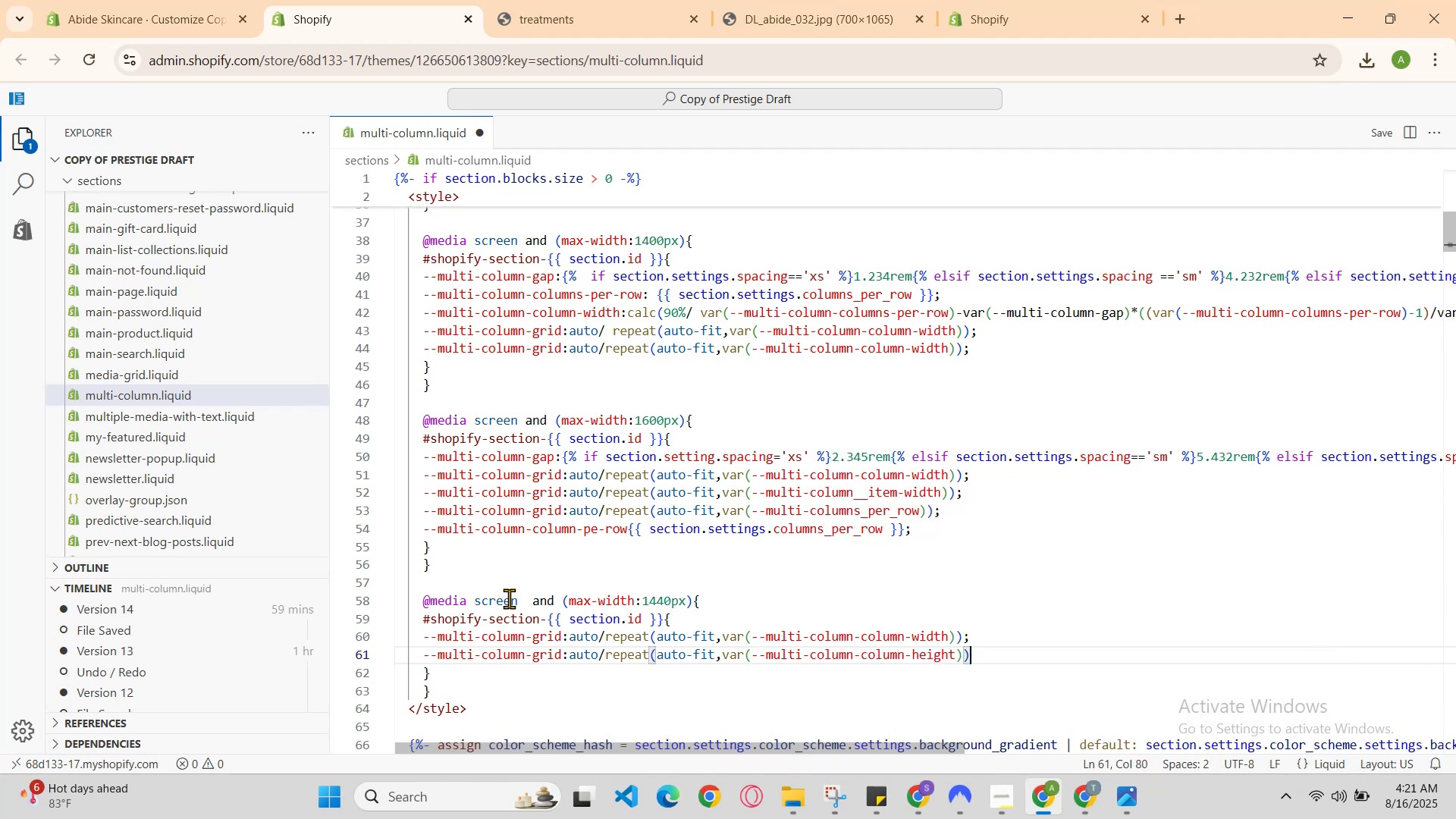 
key(ArrowRight)
 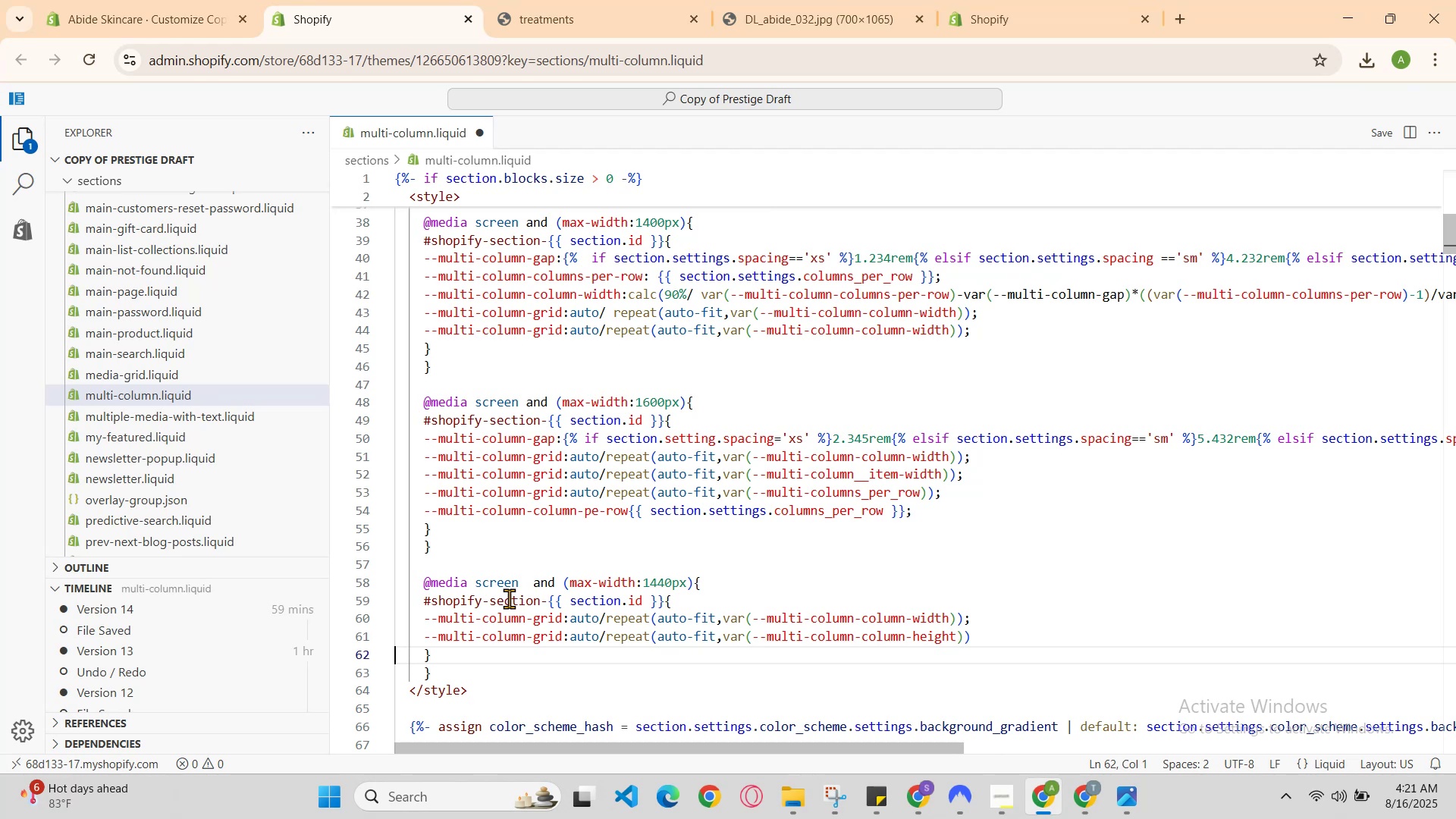 
key(ArrowLeft)
 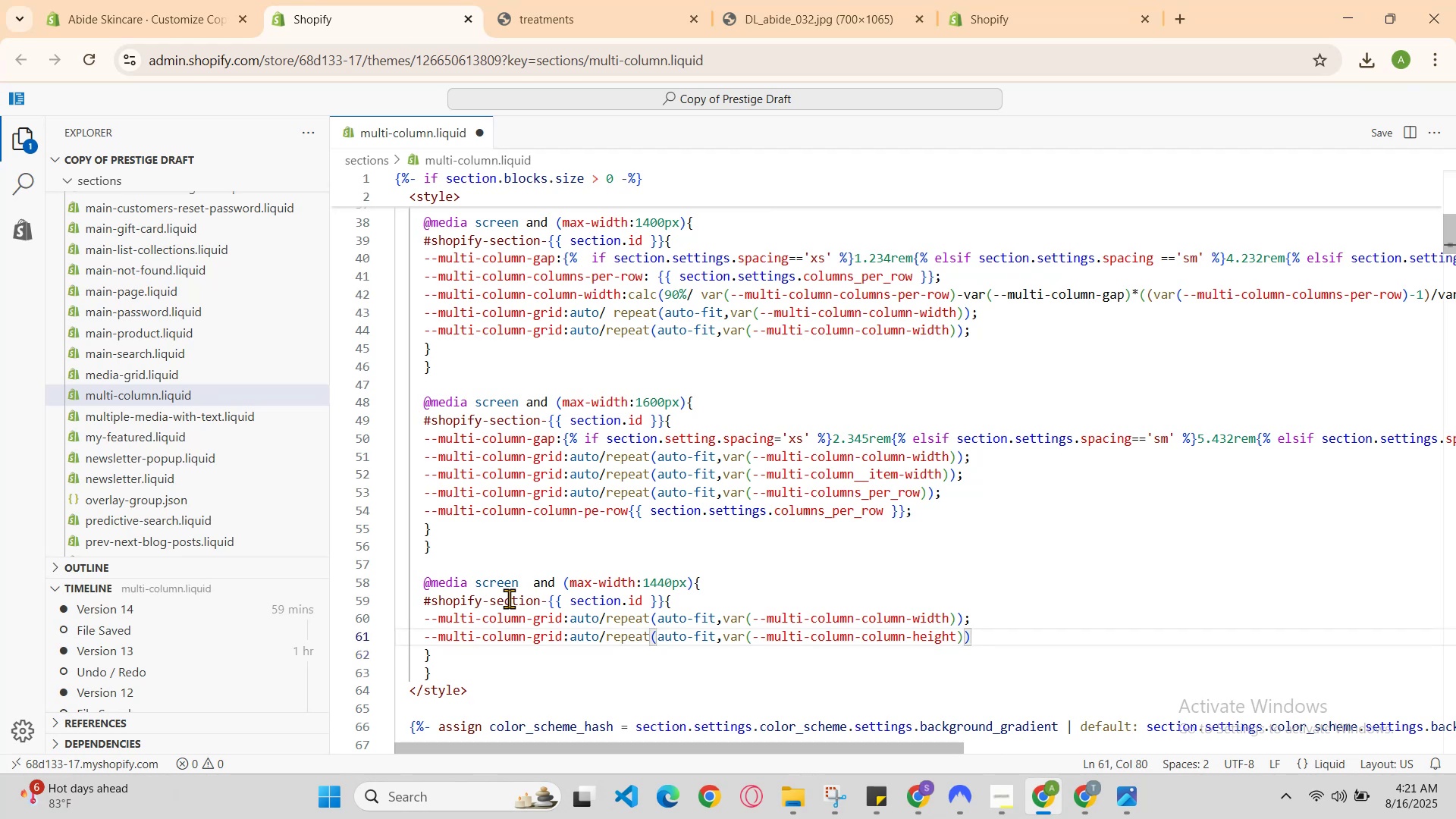 
key(Semicolon)
 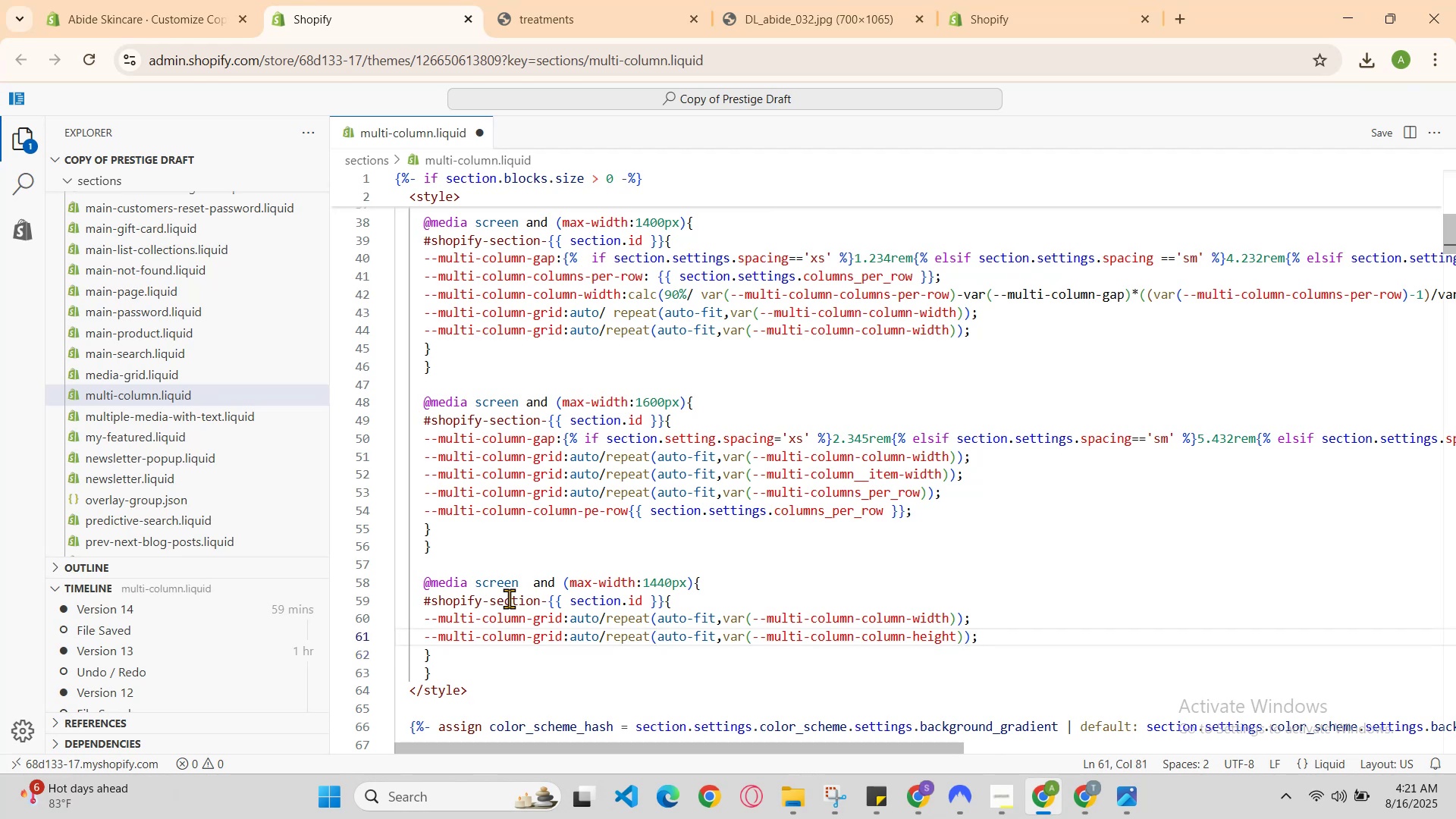 
key(Enter)
 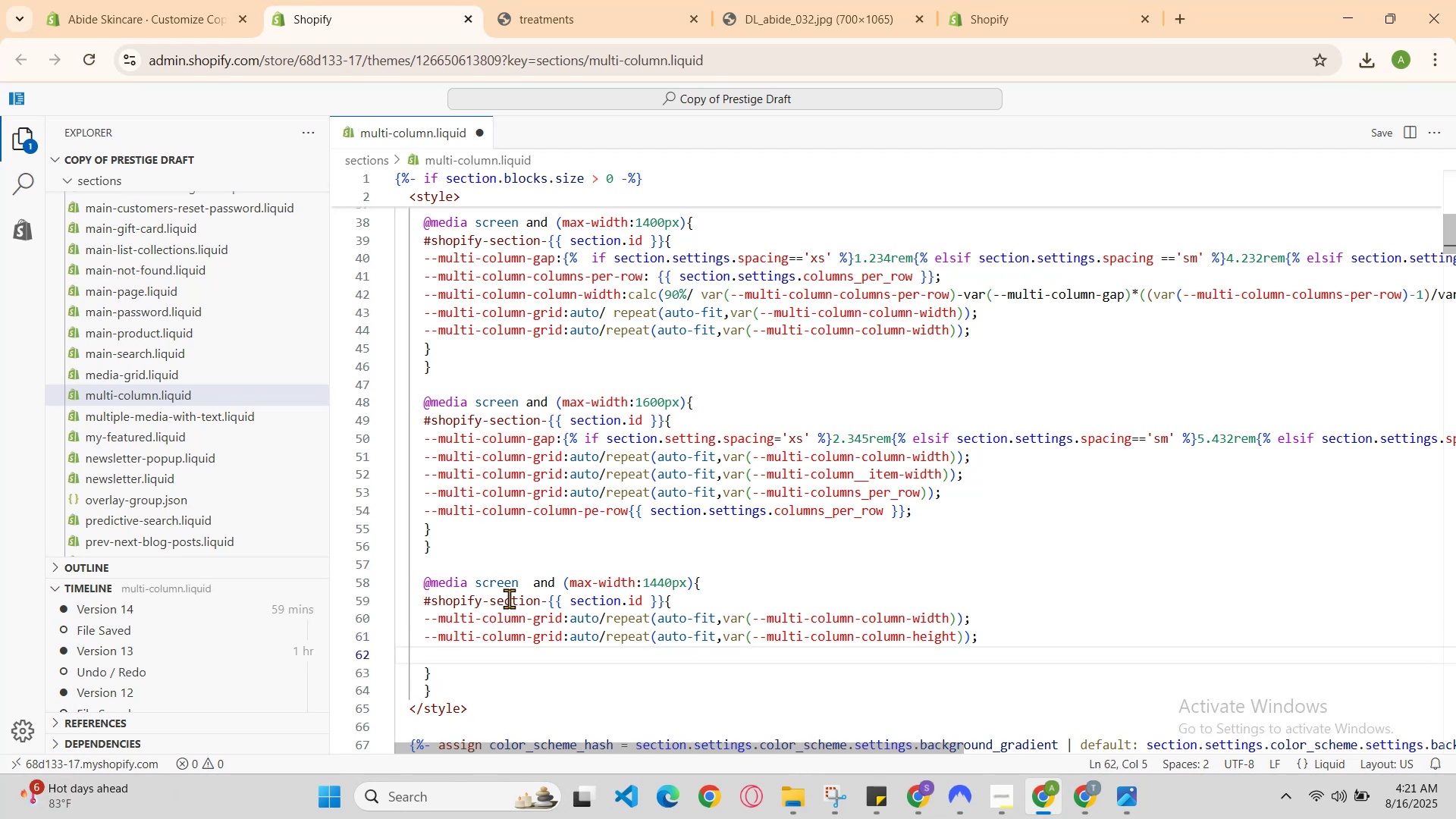 
type(--multi-columns )
key(Backspace)
key(Backspace)
type(-grid )
key(Backspace)
type(: )
key(Backspace)
type(aauto/rpea )
key(Backspace)
key(Backspace)
key(Backspace)
key(Backspace)
type(ea)
key(Backspace)
type(pe)
key(Backspace)
type(a)
key(Backspace)
type(eact )
key(Backspace)
key(Backspace)
key(Backspace)
type(t )
key(Backspace)
type((auto-fir )
key(Backspace)
key(Backspace)
type(t )
key(Backspace)
type(,var )
key(Backspace)
type( )
key(Backspace)
type((--multi-colu)
 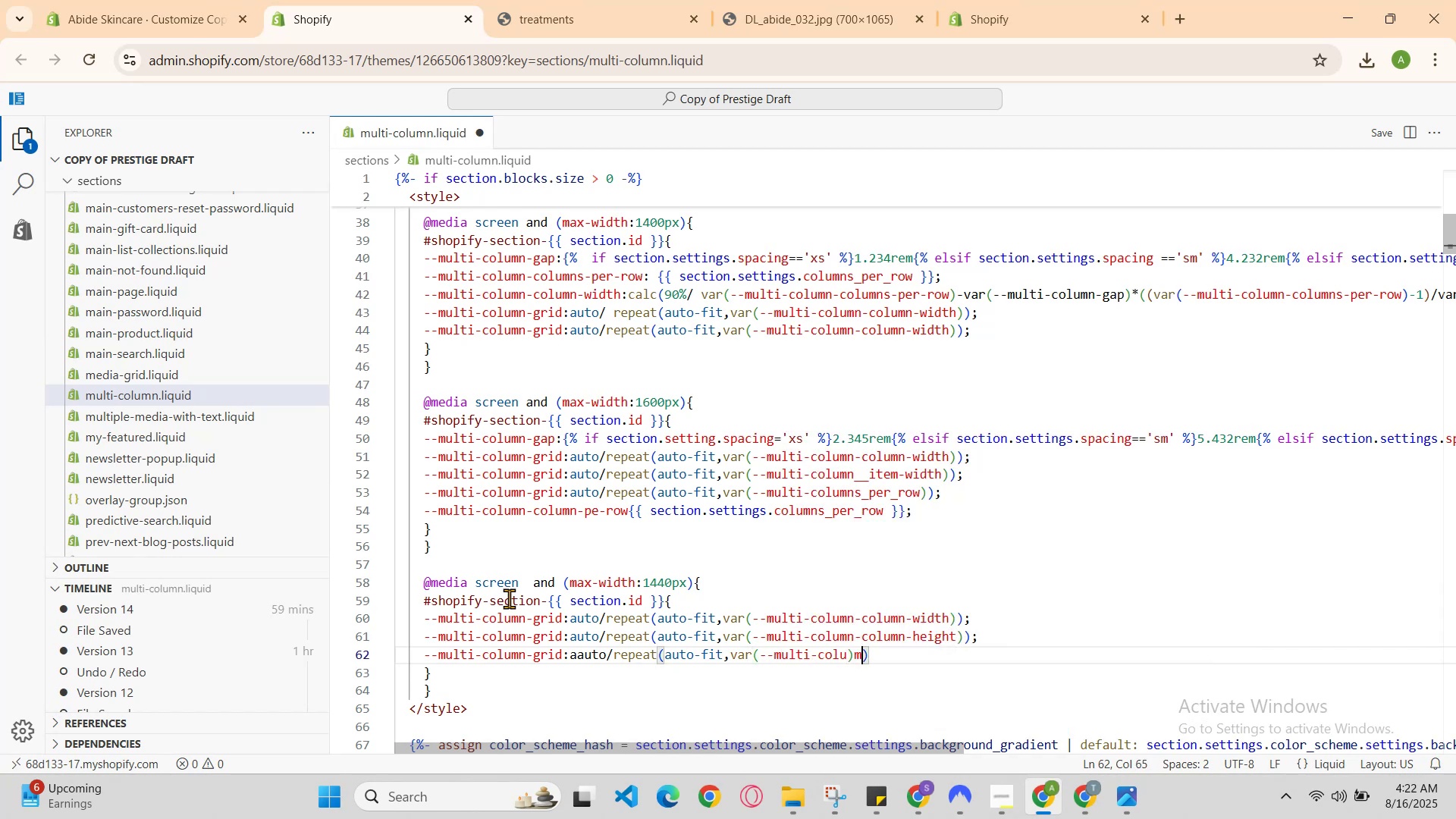 
 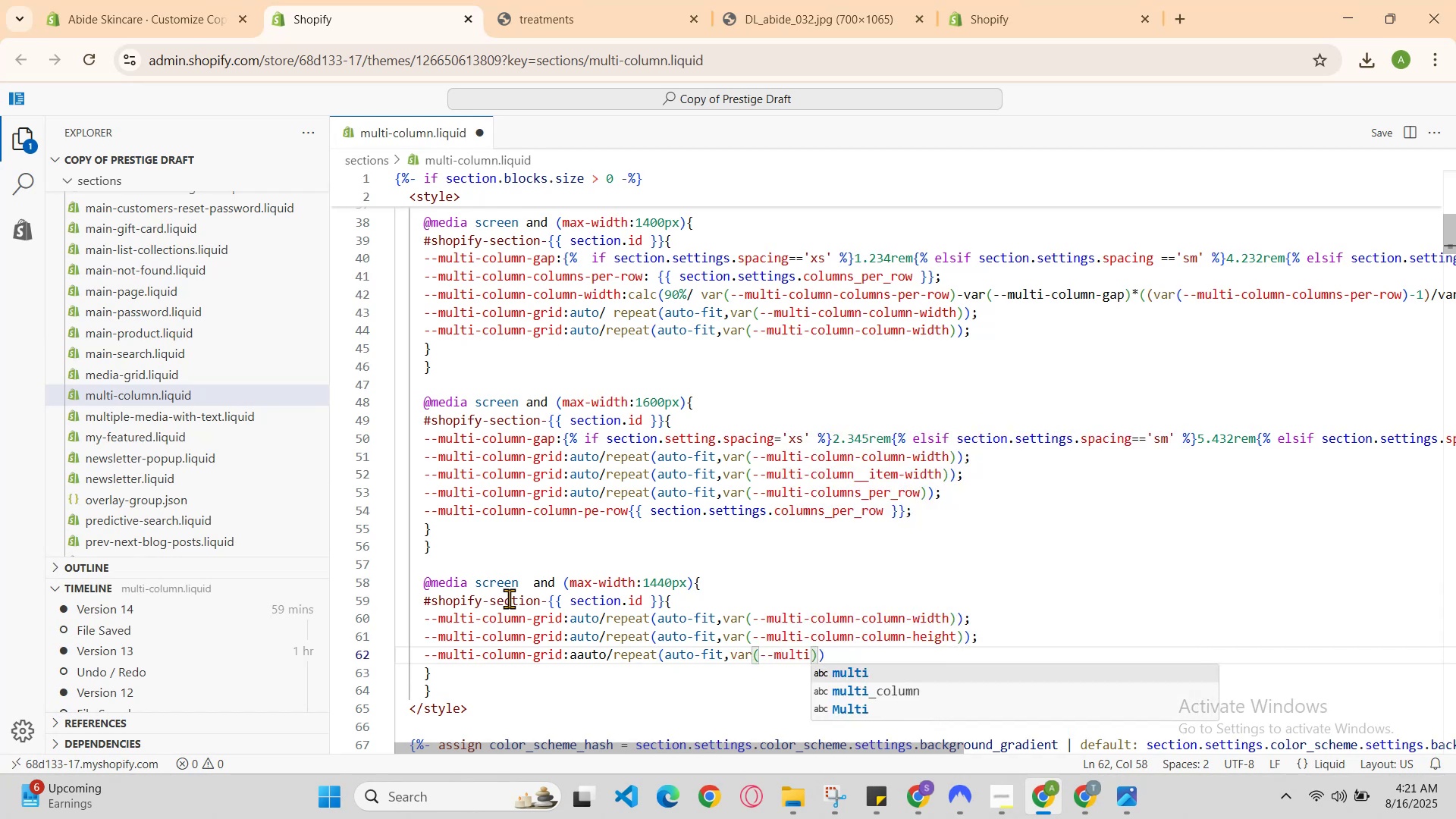 
key(ArrowRight)
 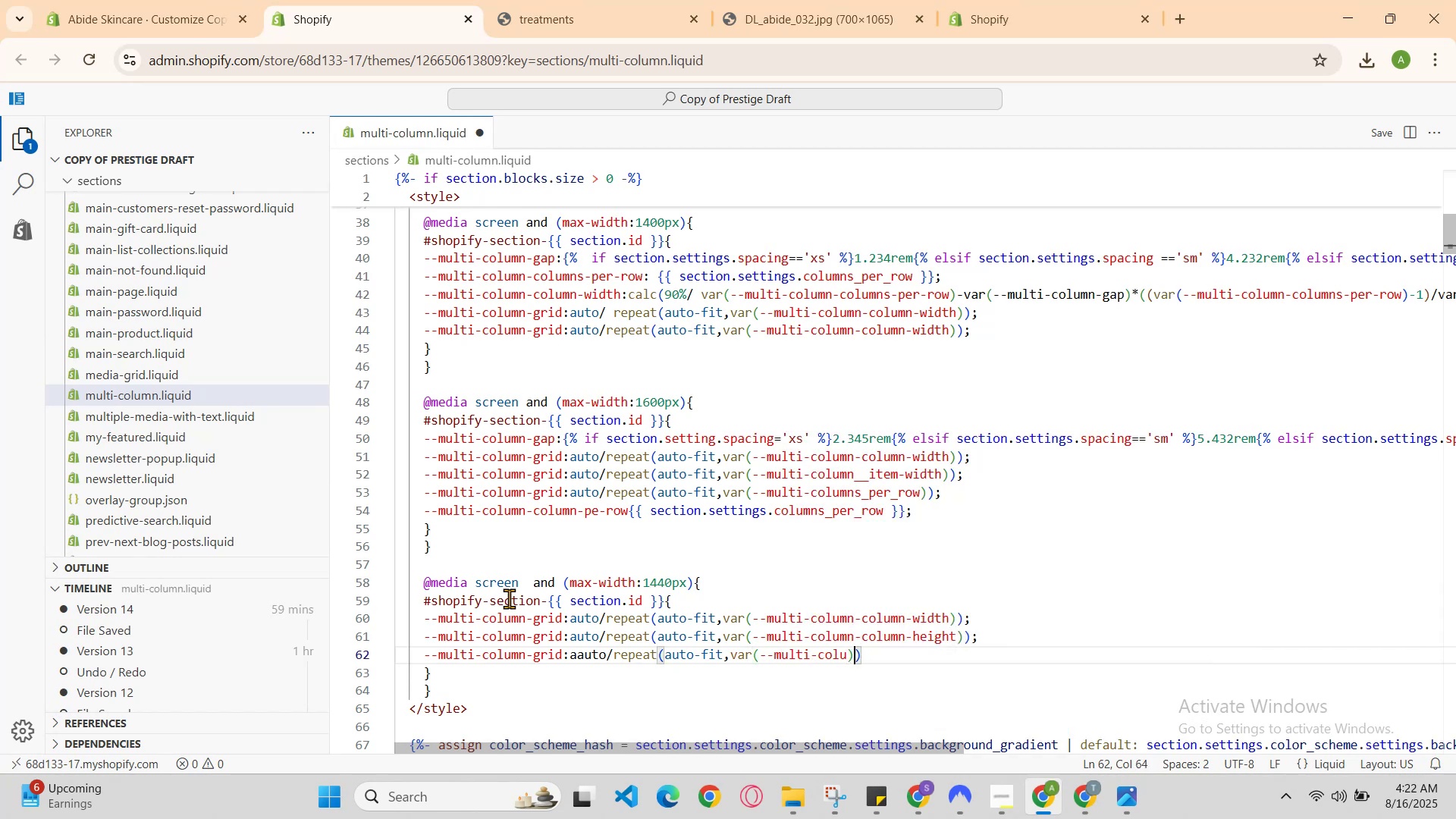 
type(mn)
key(Backspace)
key(Backspace)
key(Backspace)
type(mn_item-width)
 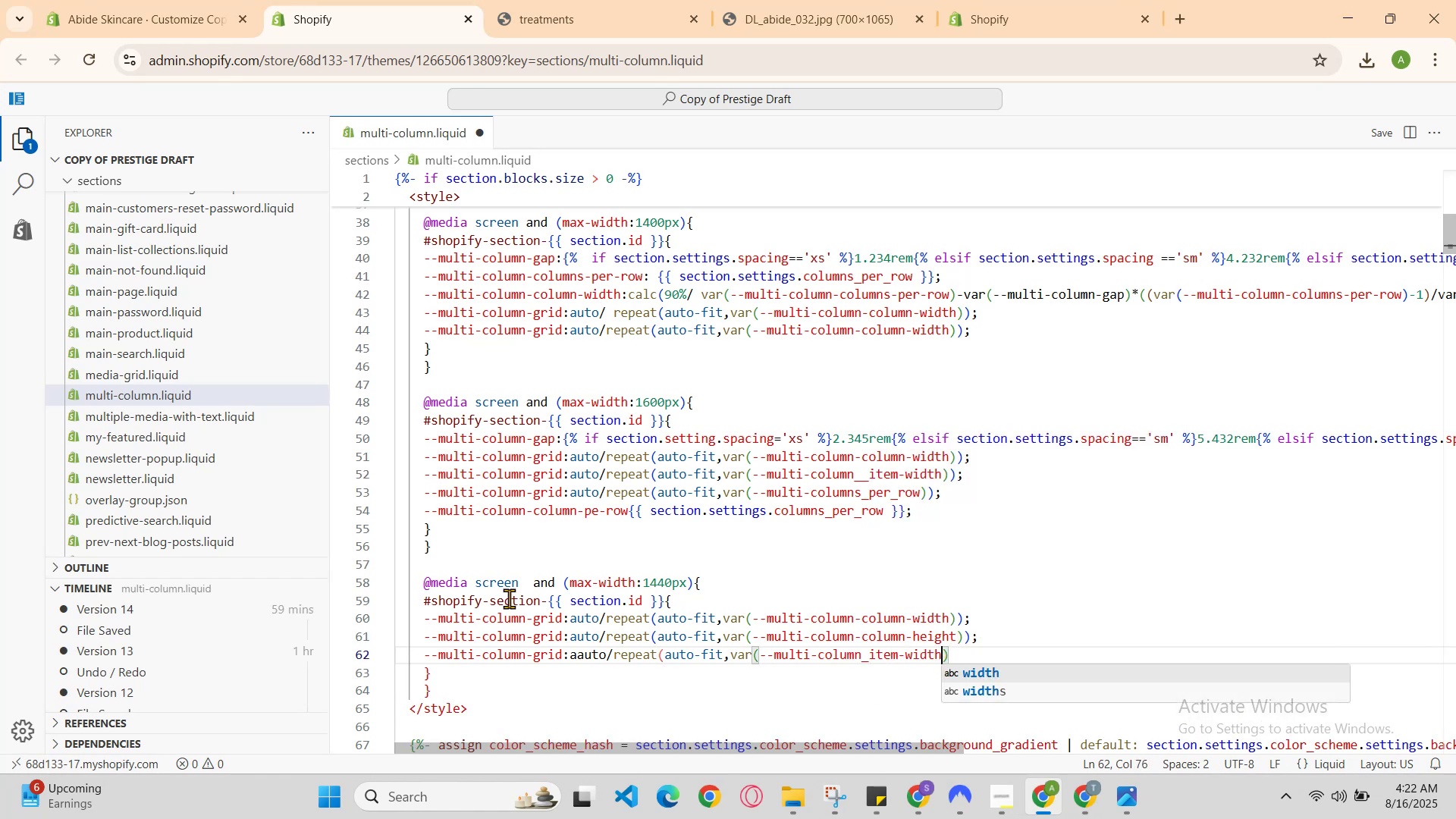 
key(ArrowRight)
 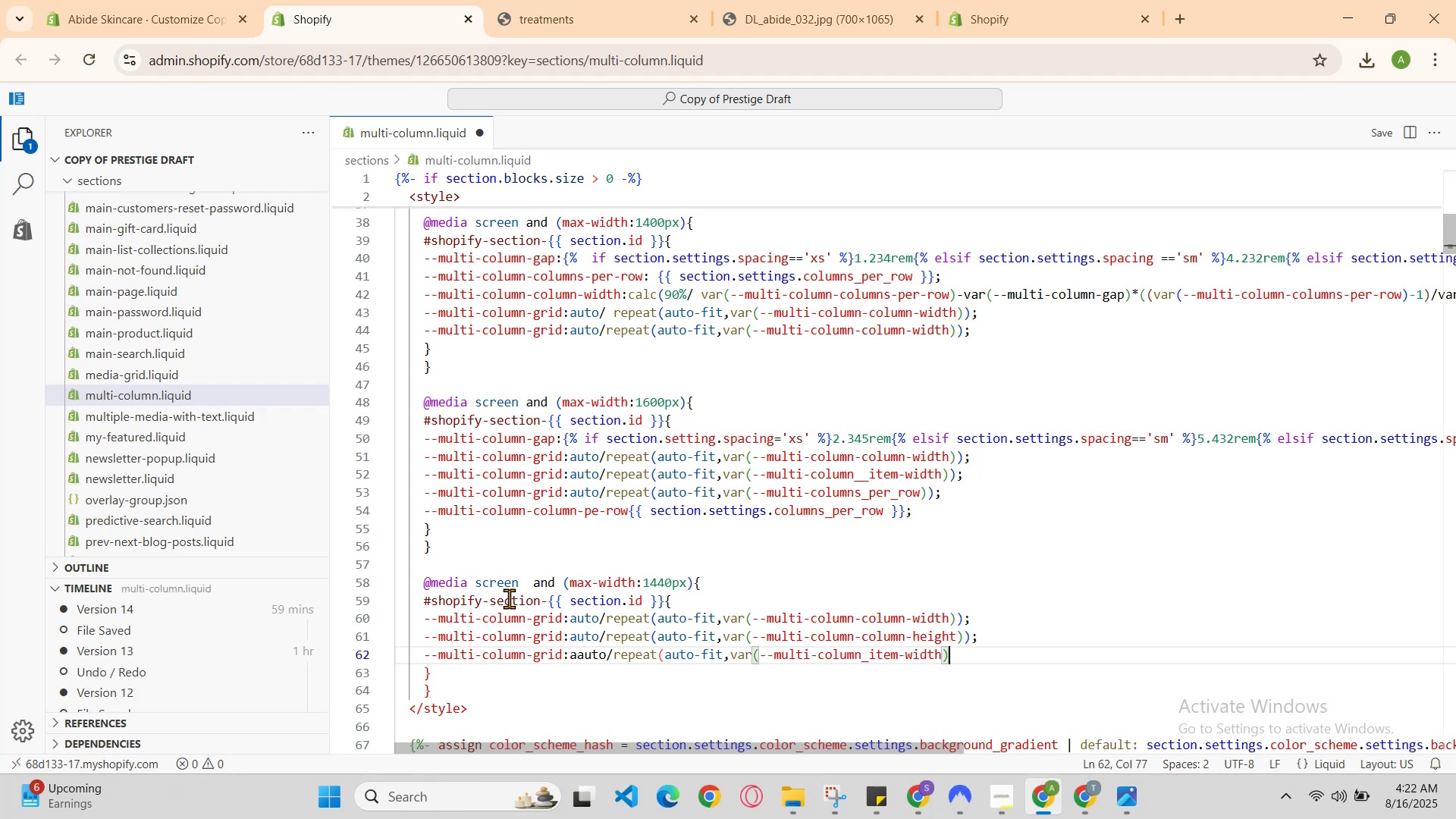 
key(ArrowRight)
 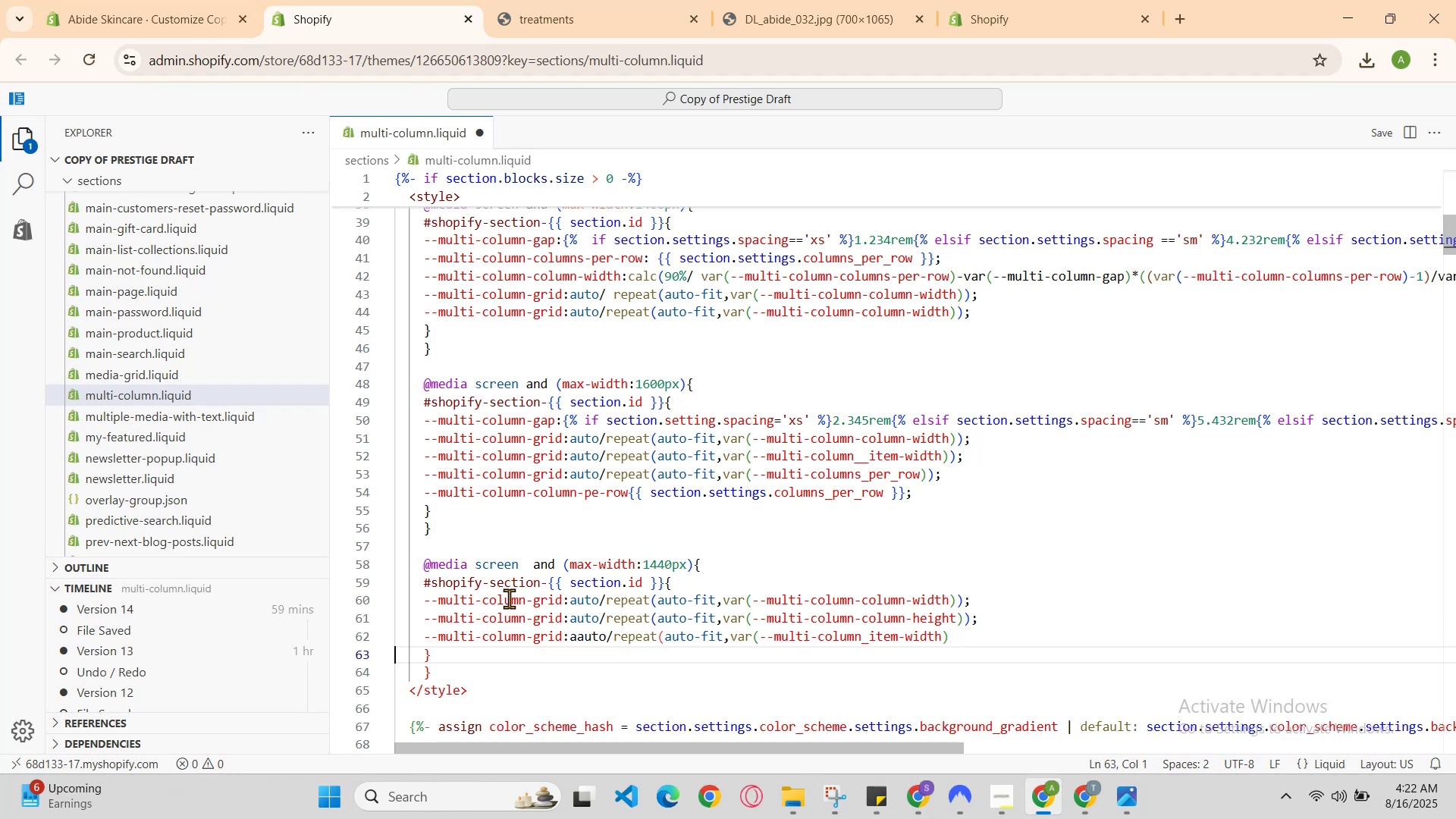 
key(ArrowLeft)
 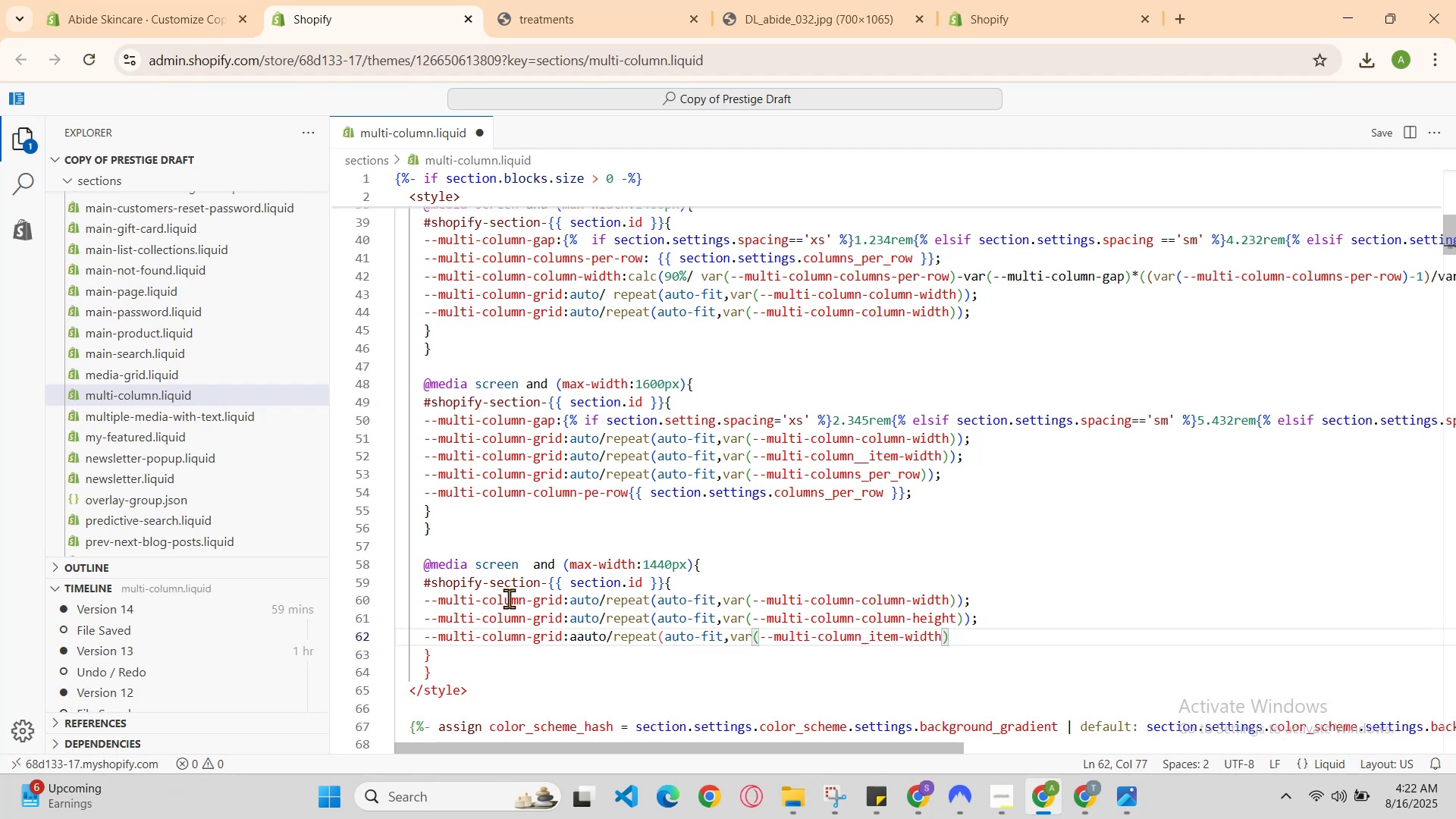 
key(Semicolon)
 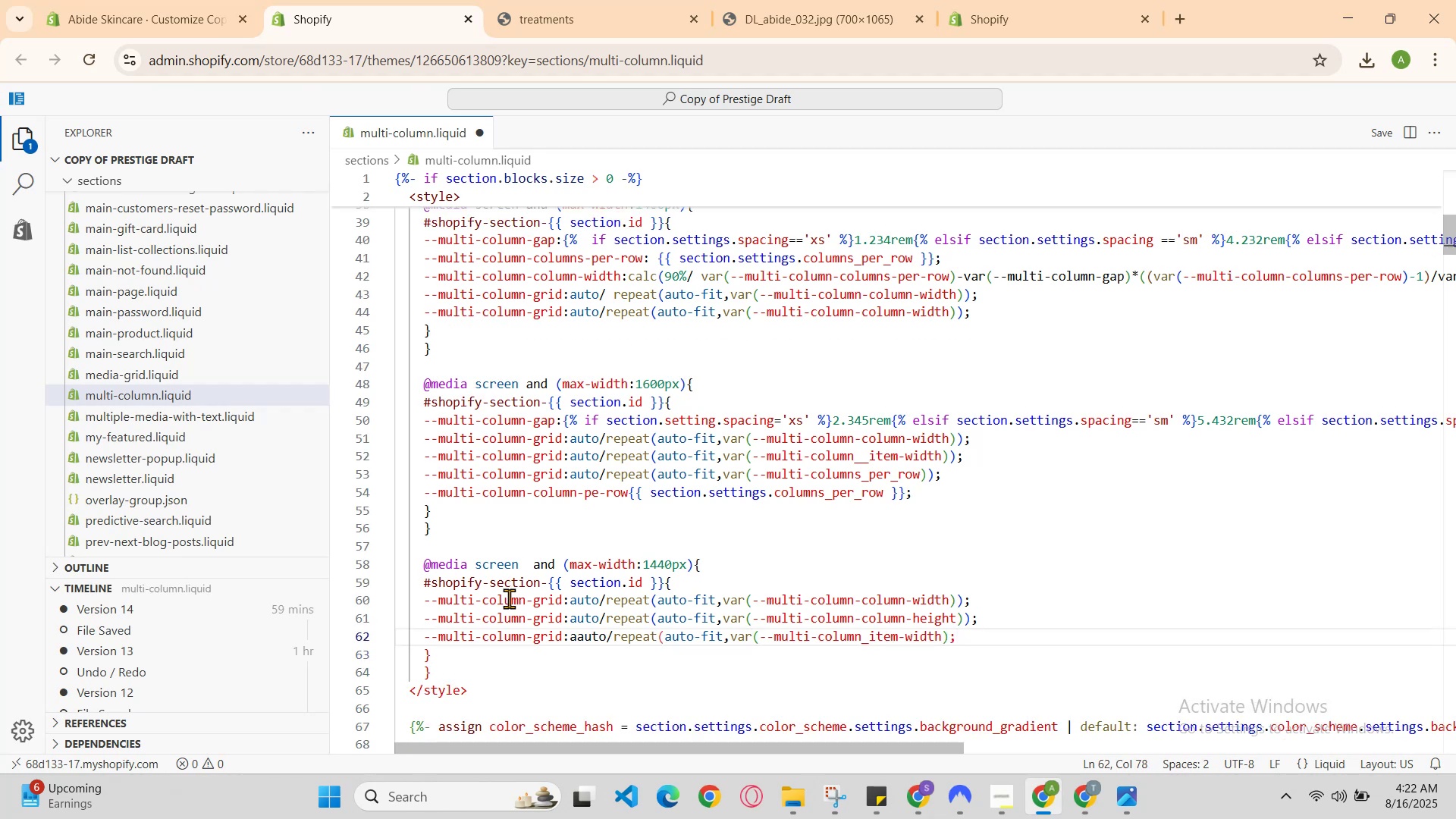 
scroll: coordinate [974, 697], scroll_direction: down, amount: 2.0
 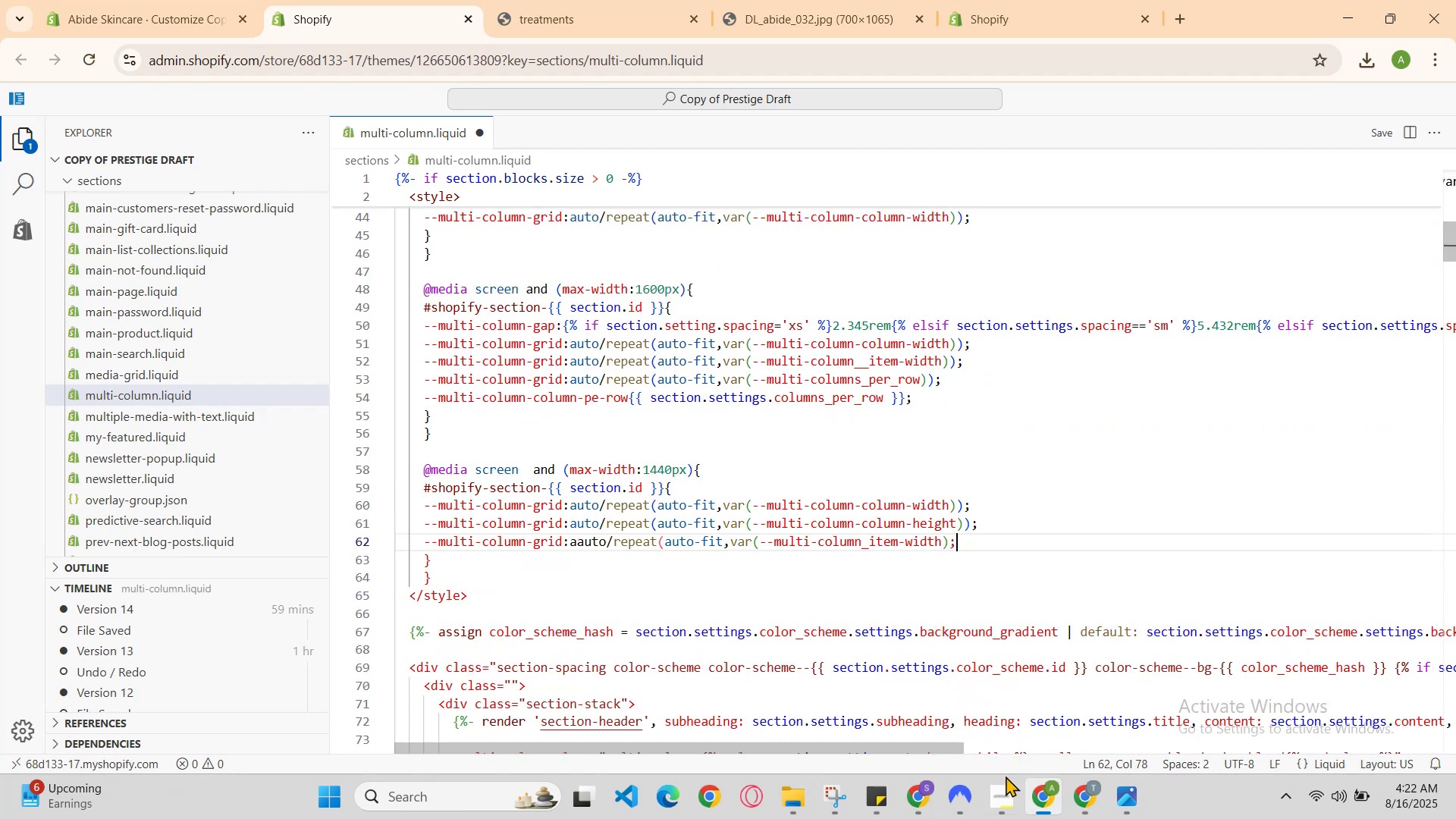 
scroll: coordinate [1031, 670], scroll_direction: none, amount: 0.0
 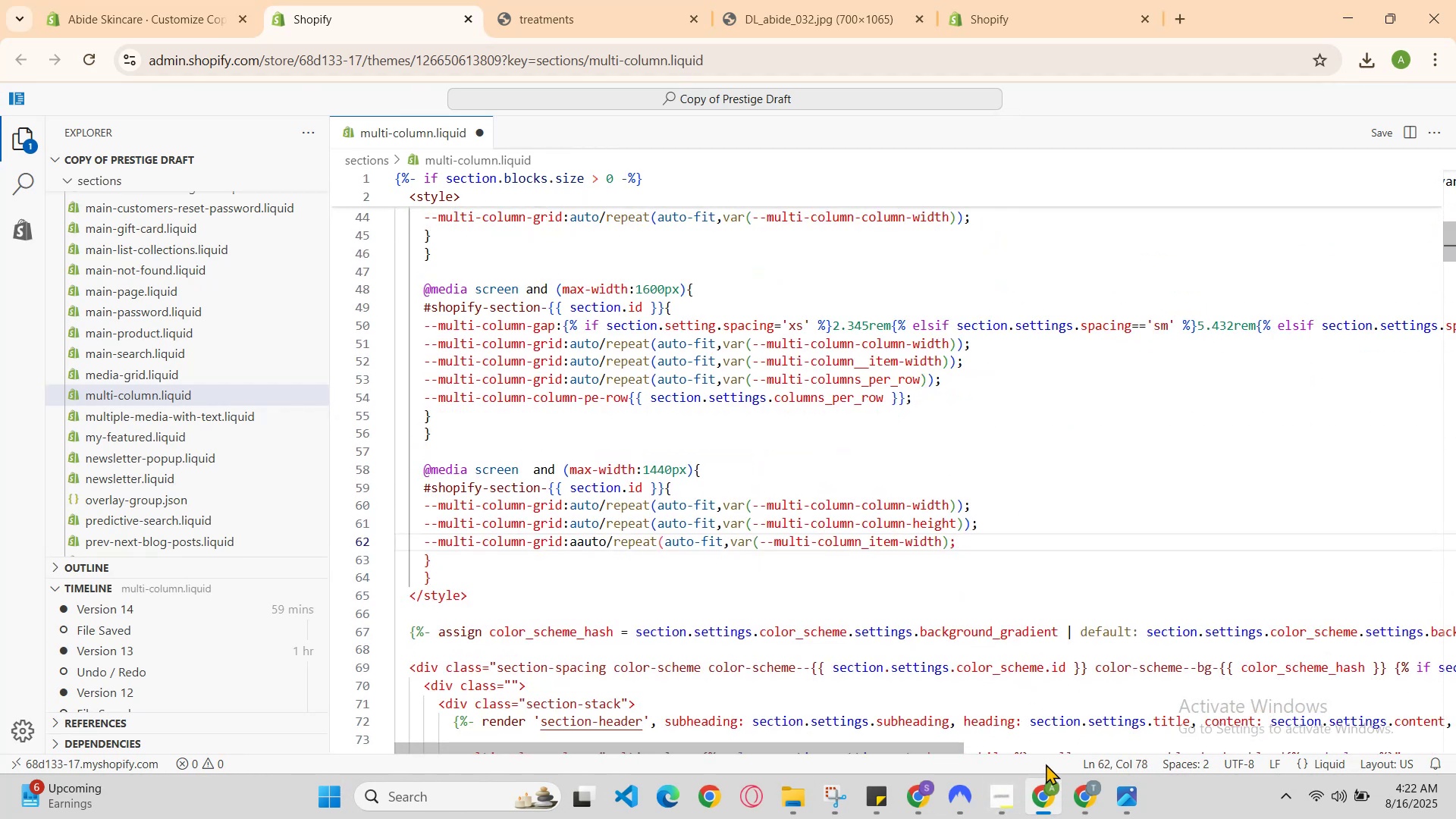 
left_click([1046, 786])
 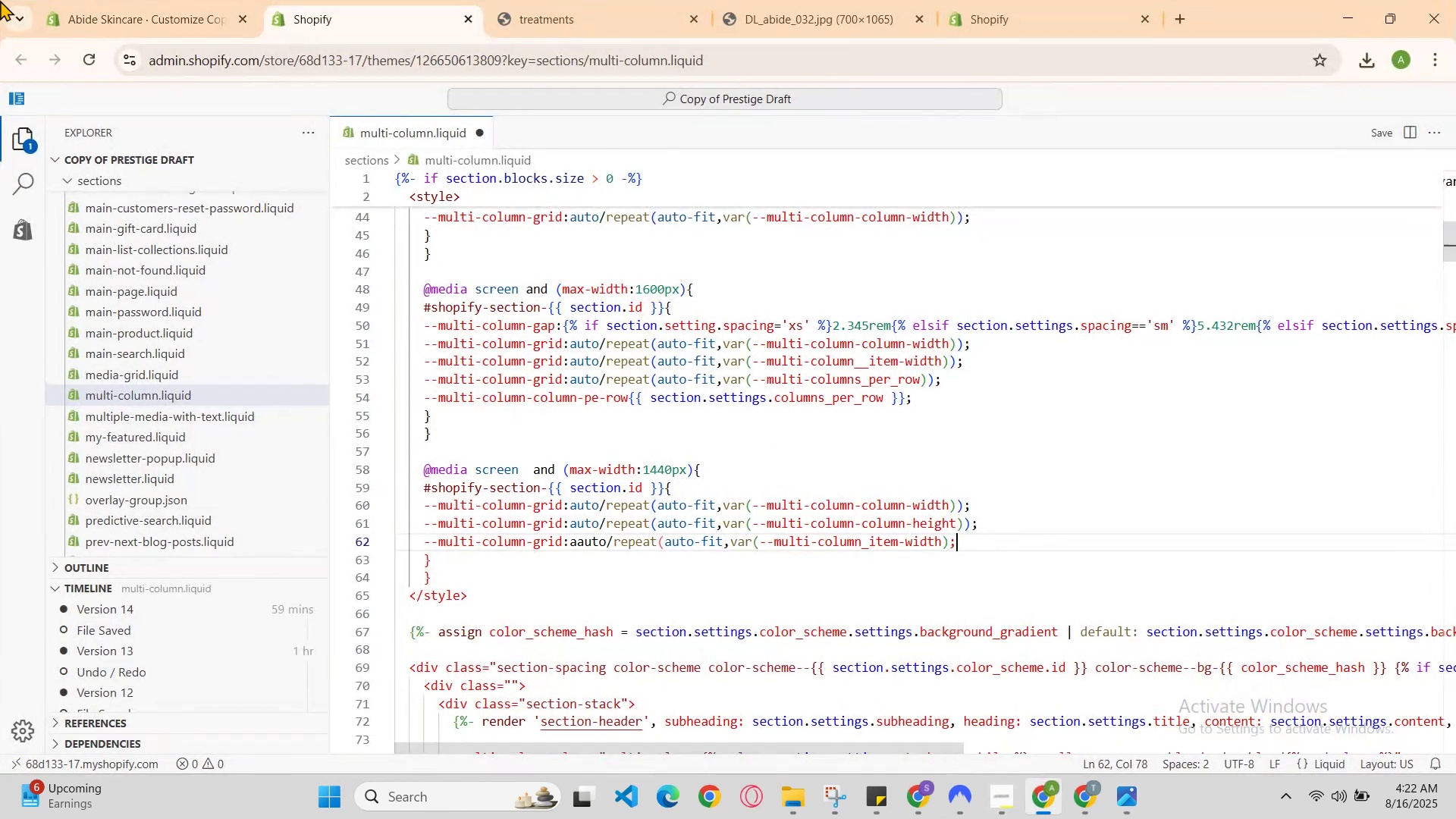 
left_click([94, 0])
 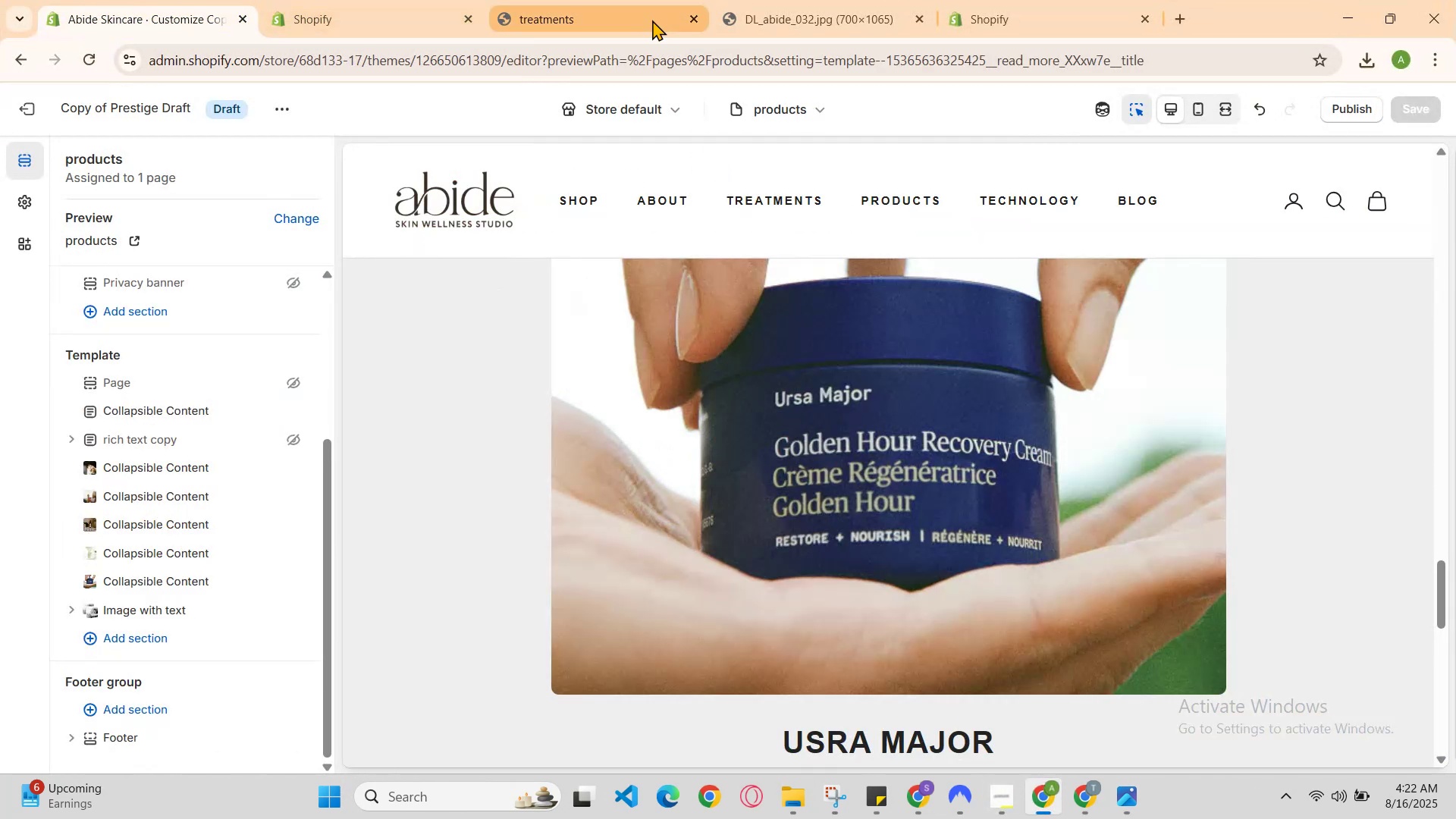 
scroll: coordinate [714, 347], scroll_direction: down, amount: 4.0
 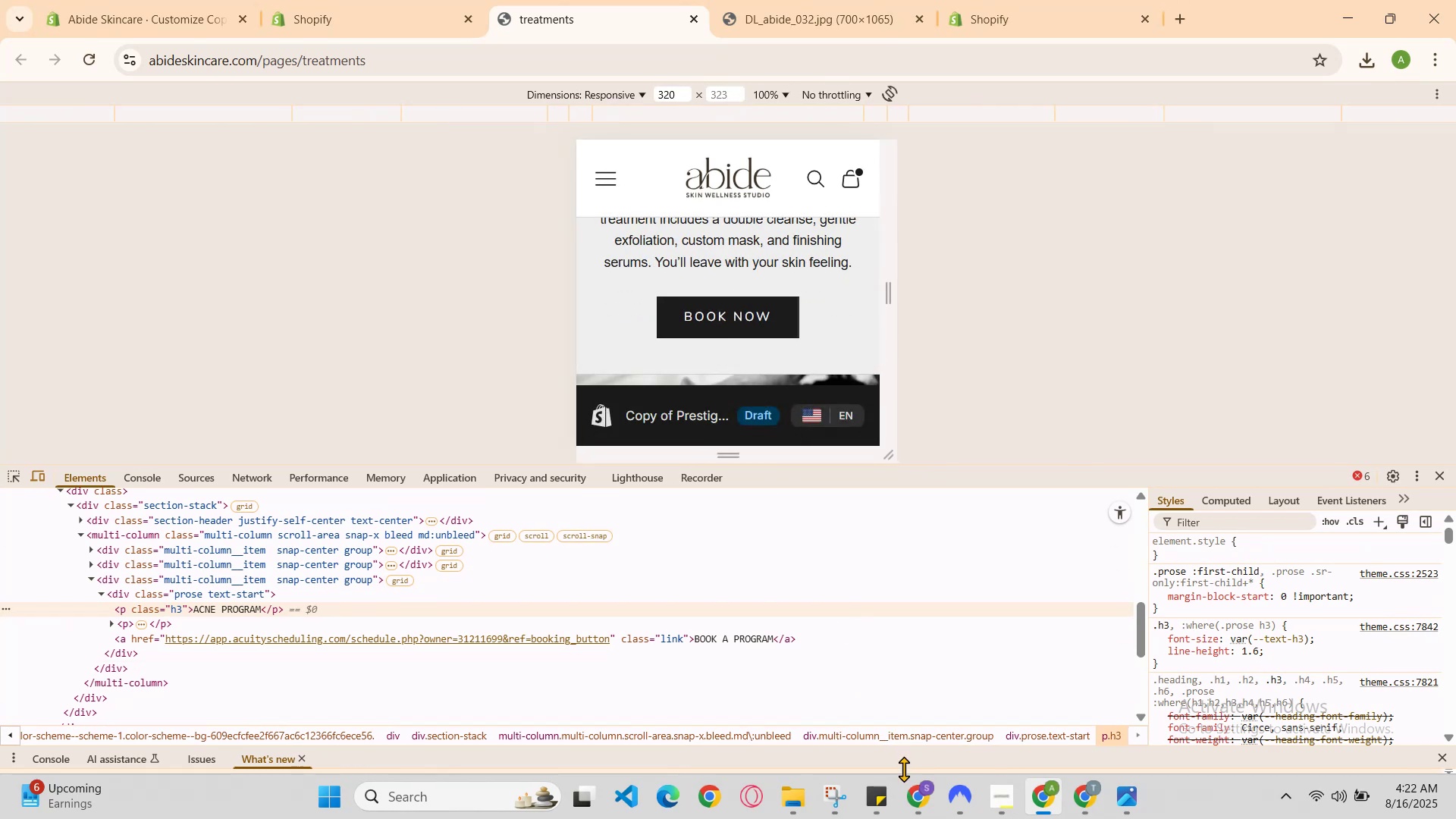 
left_click([920, 802])
 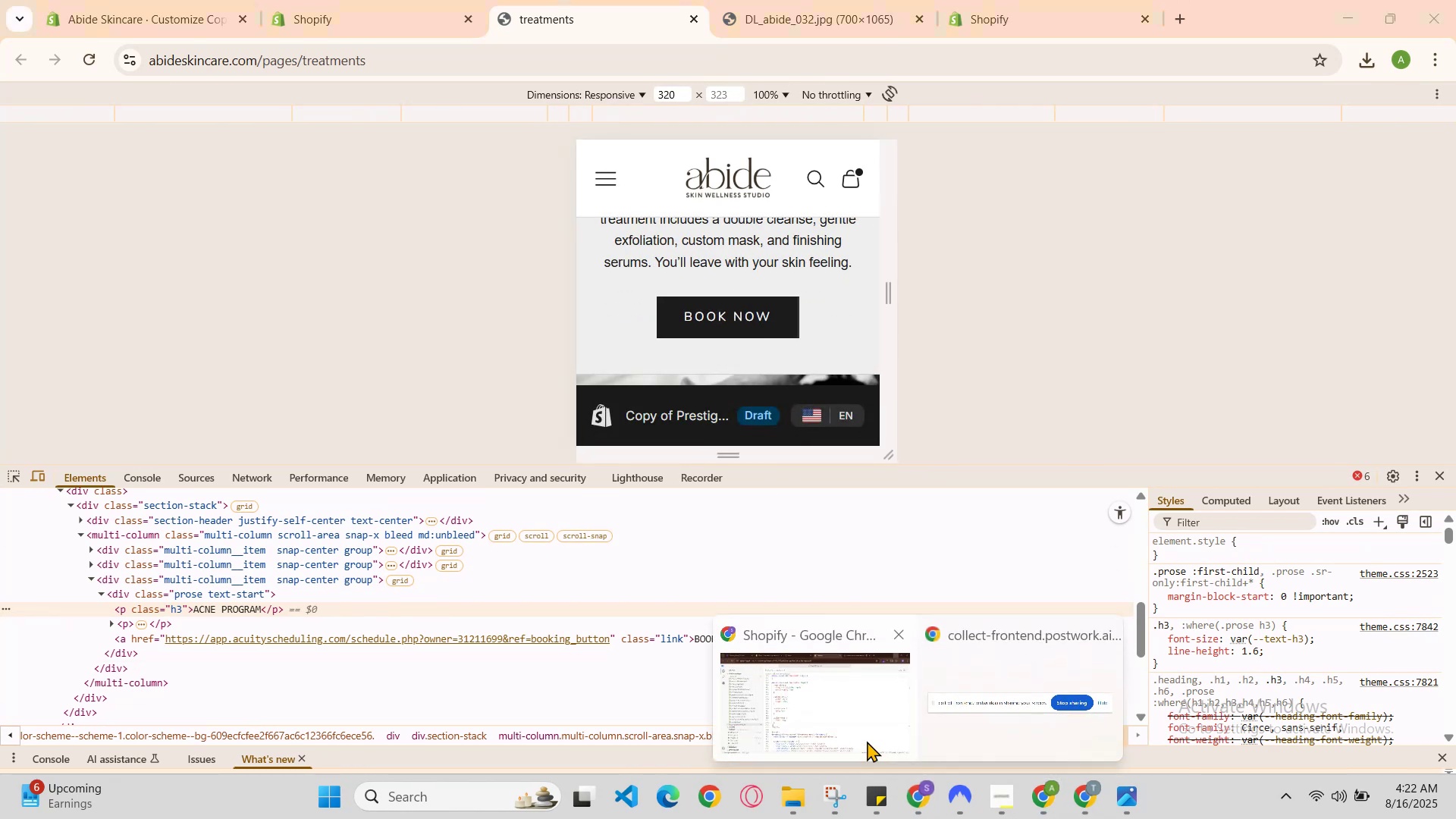 
left_click([861, 733])
 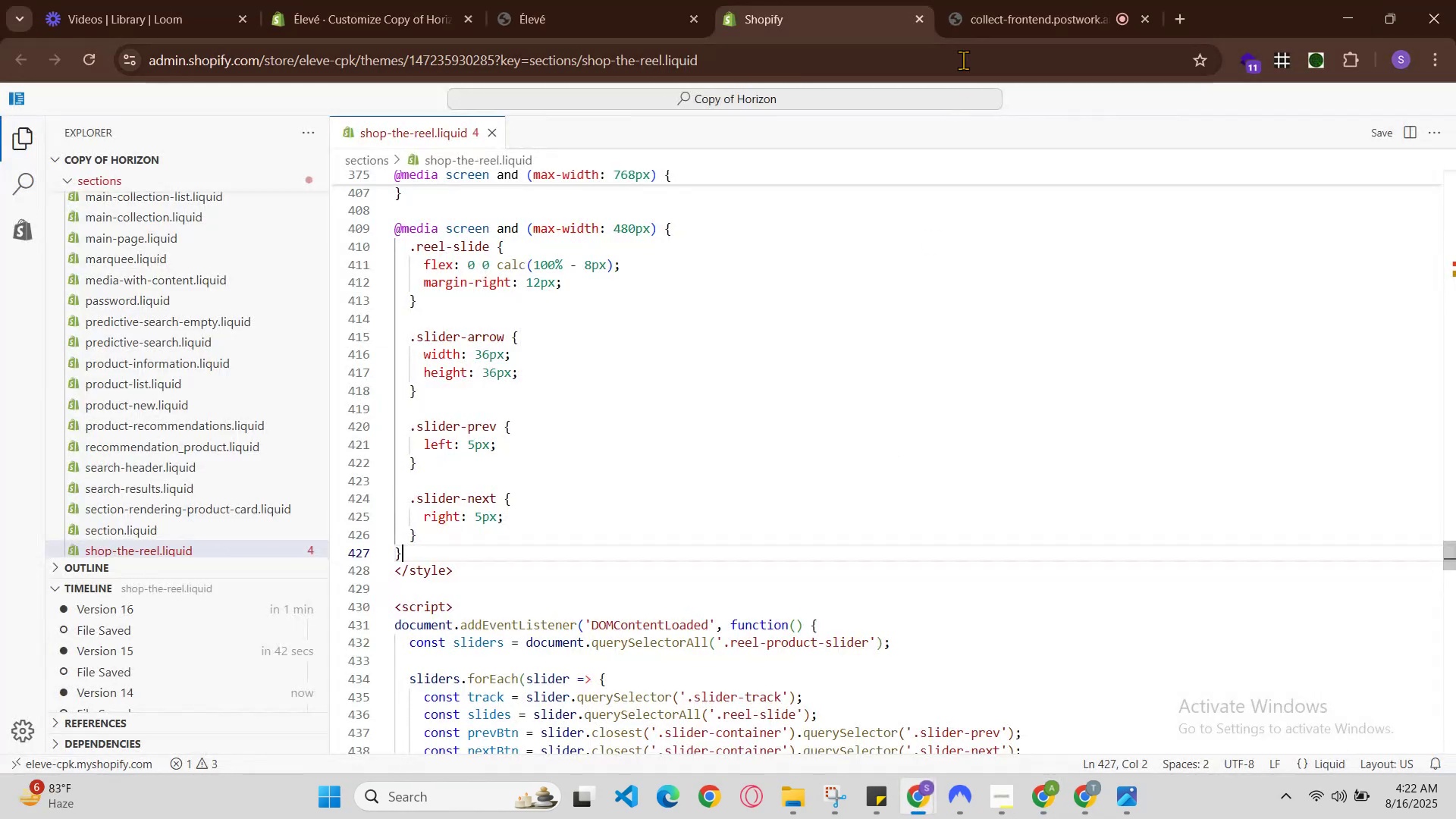 
left_click([979, 11])
 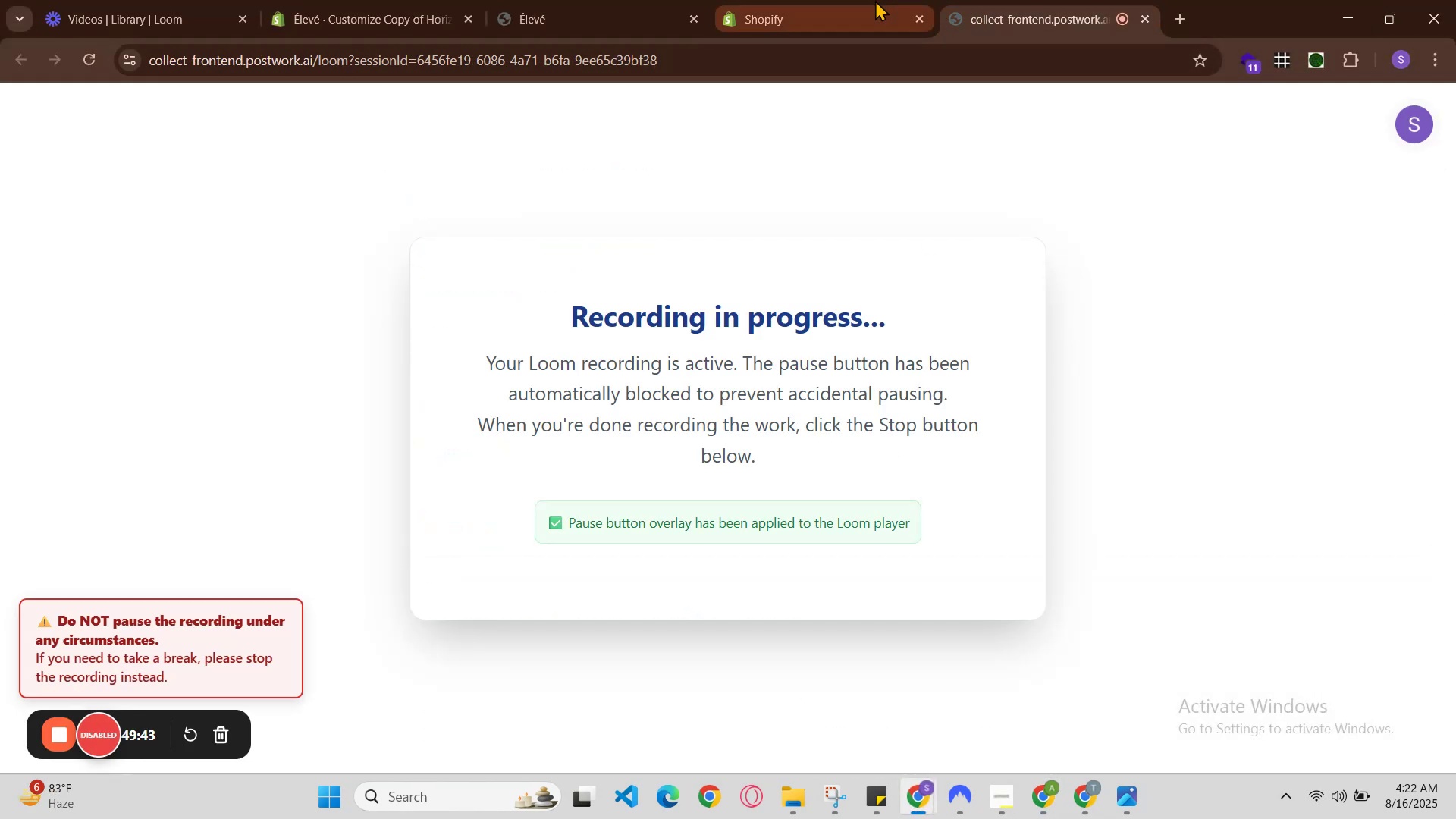 
left_click([853, 0])
 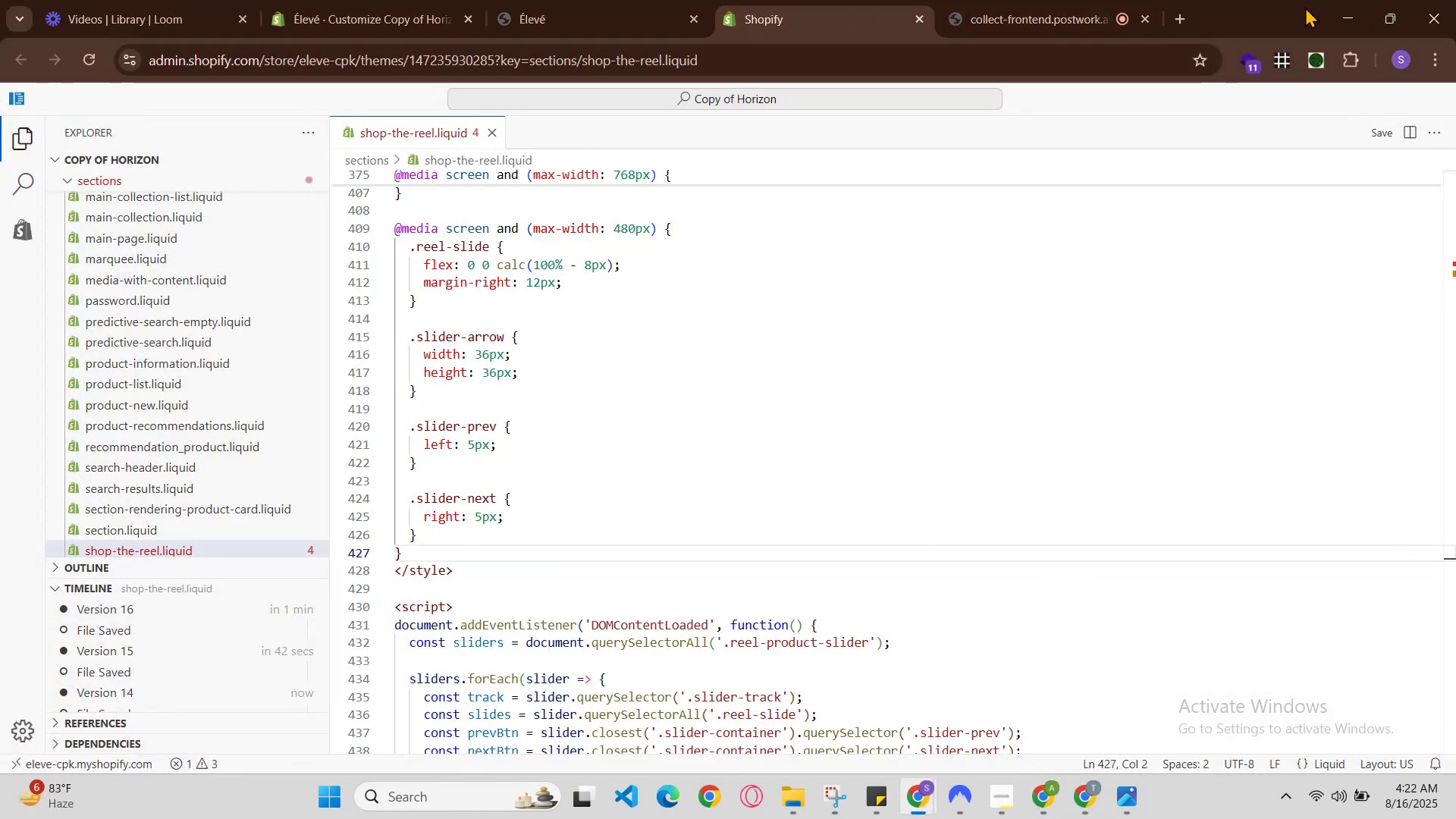 
left_click([1341, 16])
 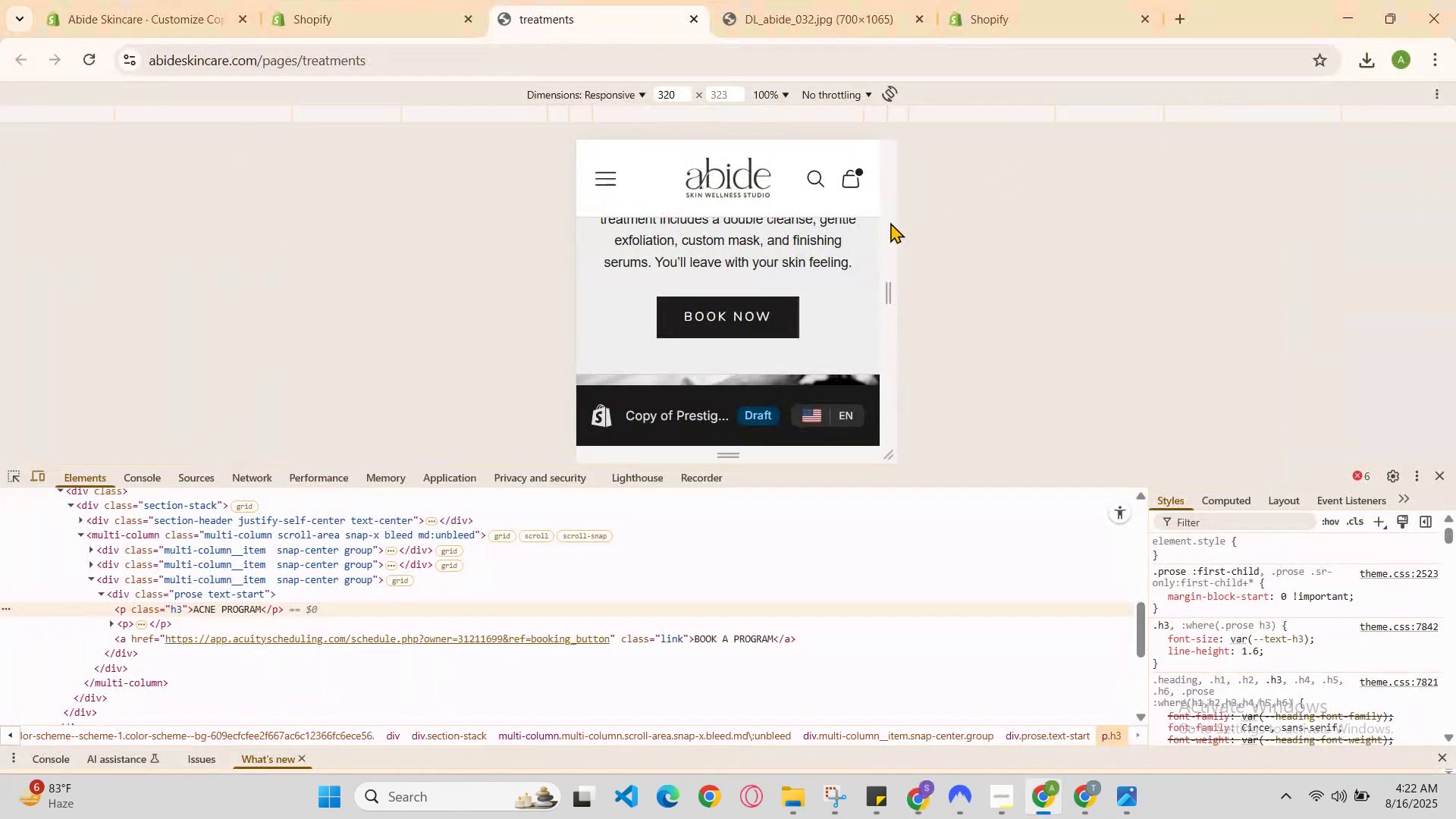 
scroll: coordinate [786, 329], scroll_direction: up, amount: 2.0
 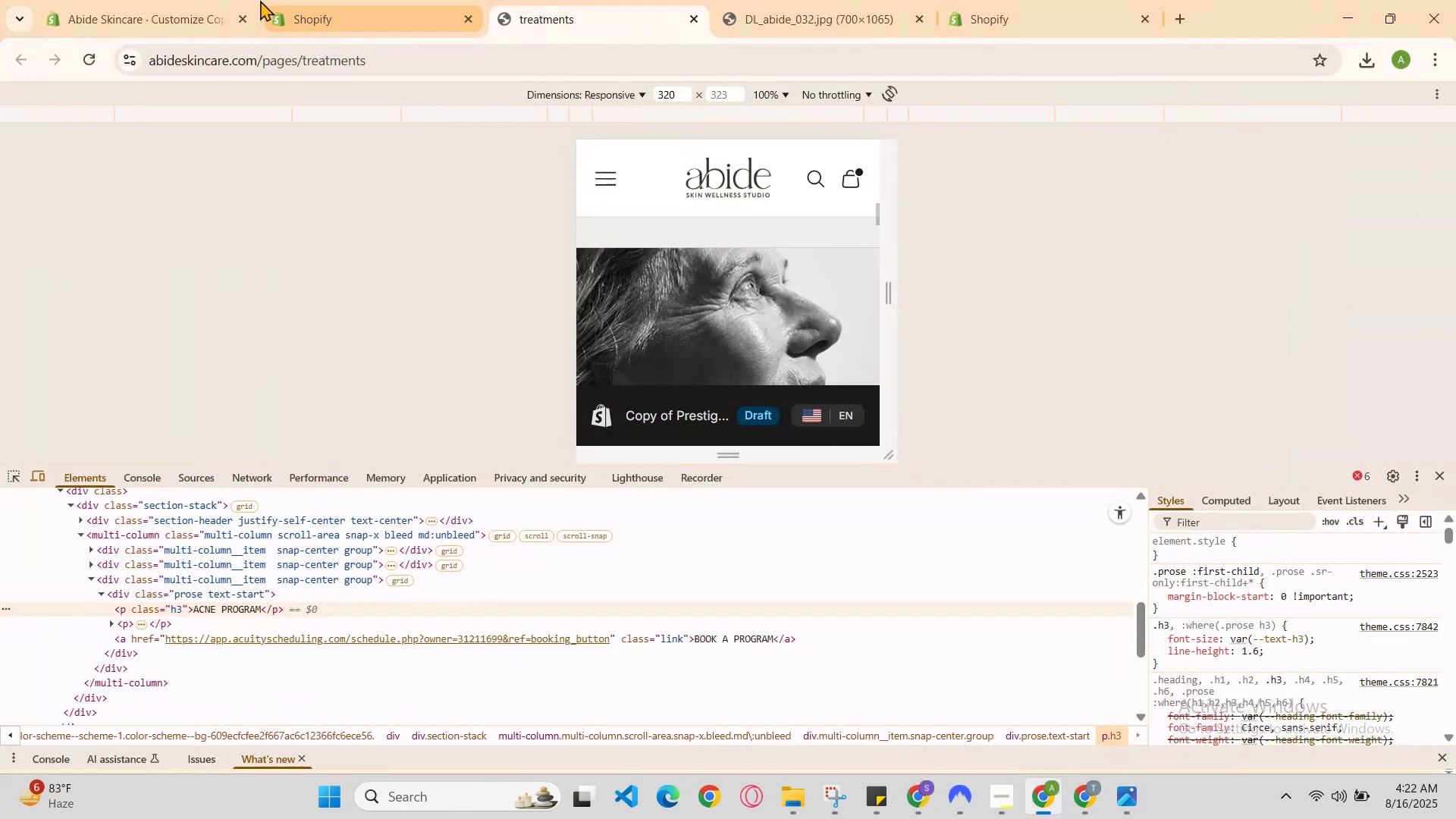 
left_click([337, 0])
 